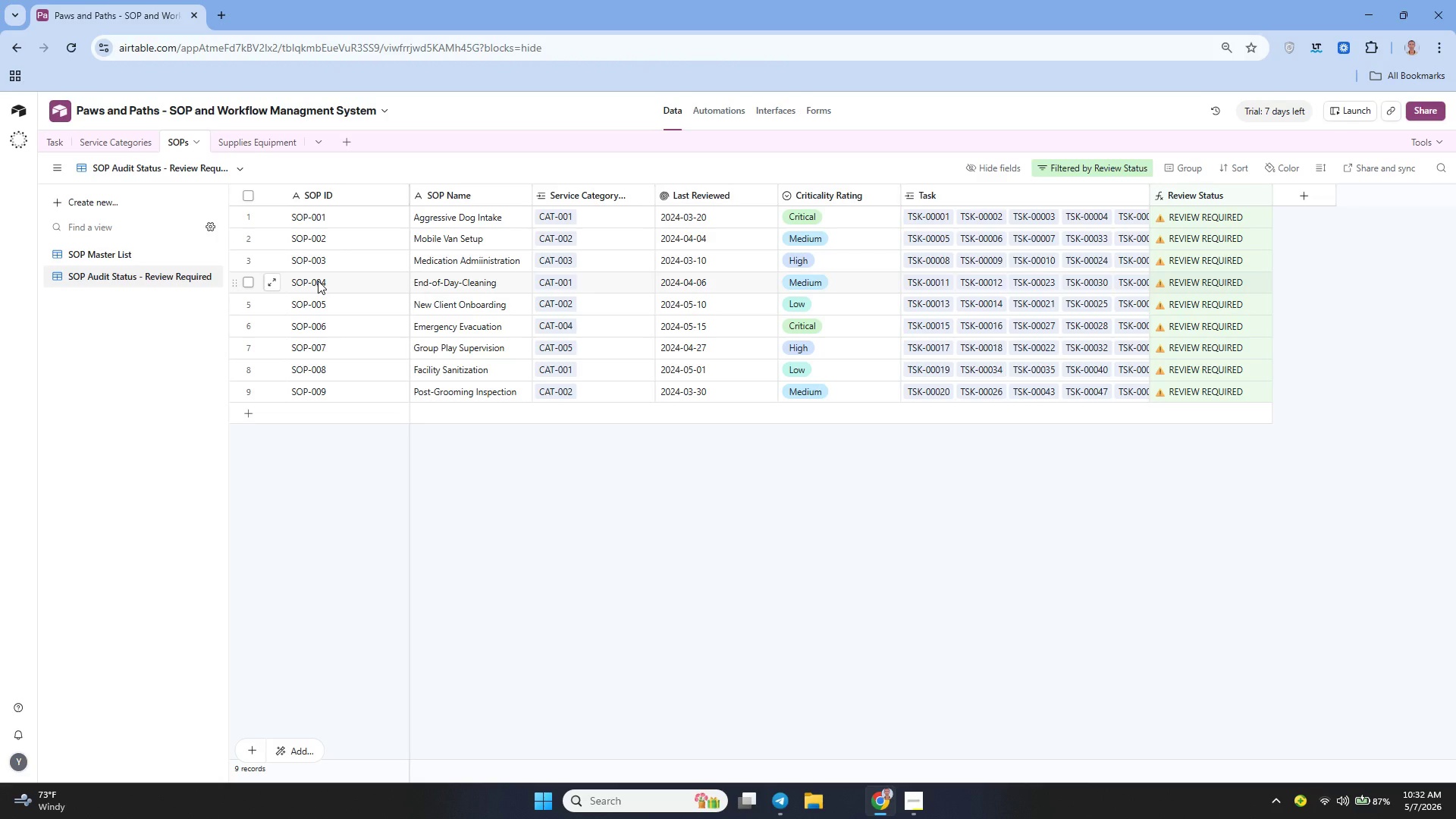 
left_click([295, 745])
 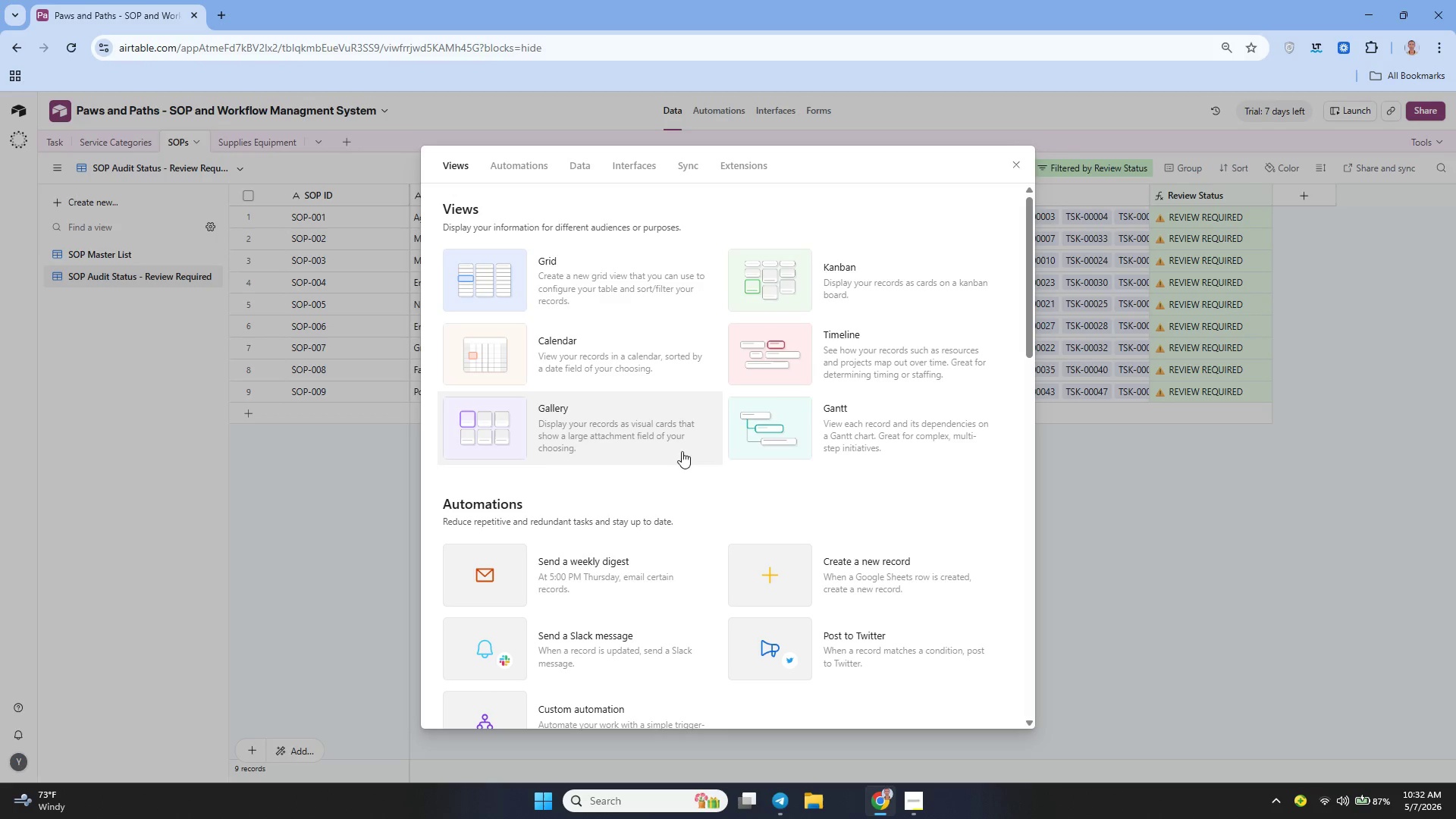 
left_click([846, 299])
 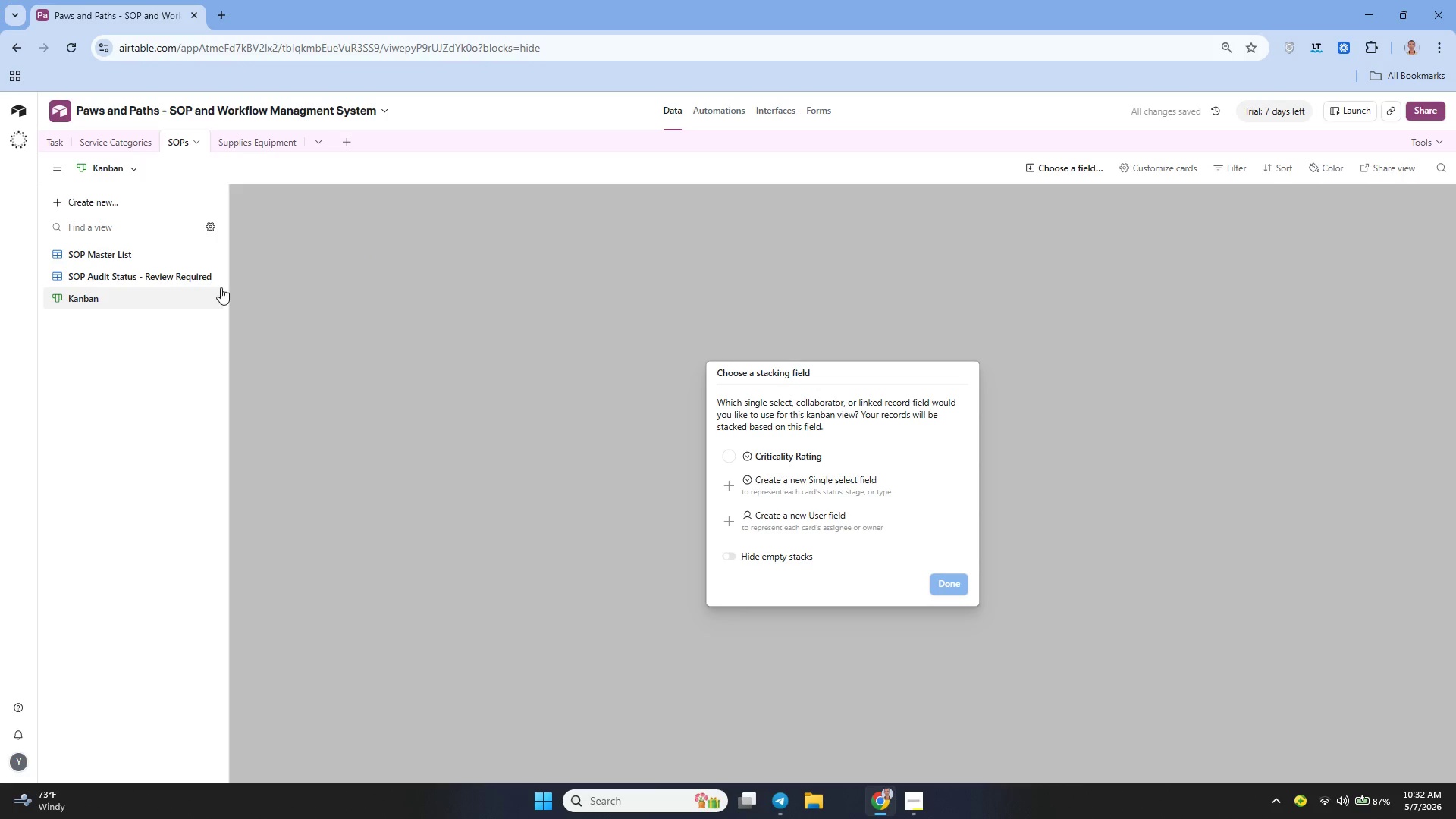 
wait(5.34)
 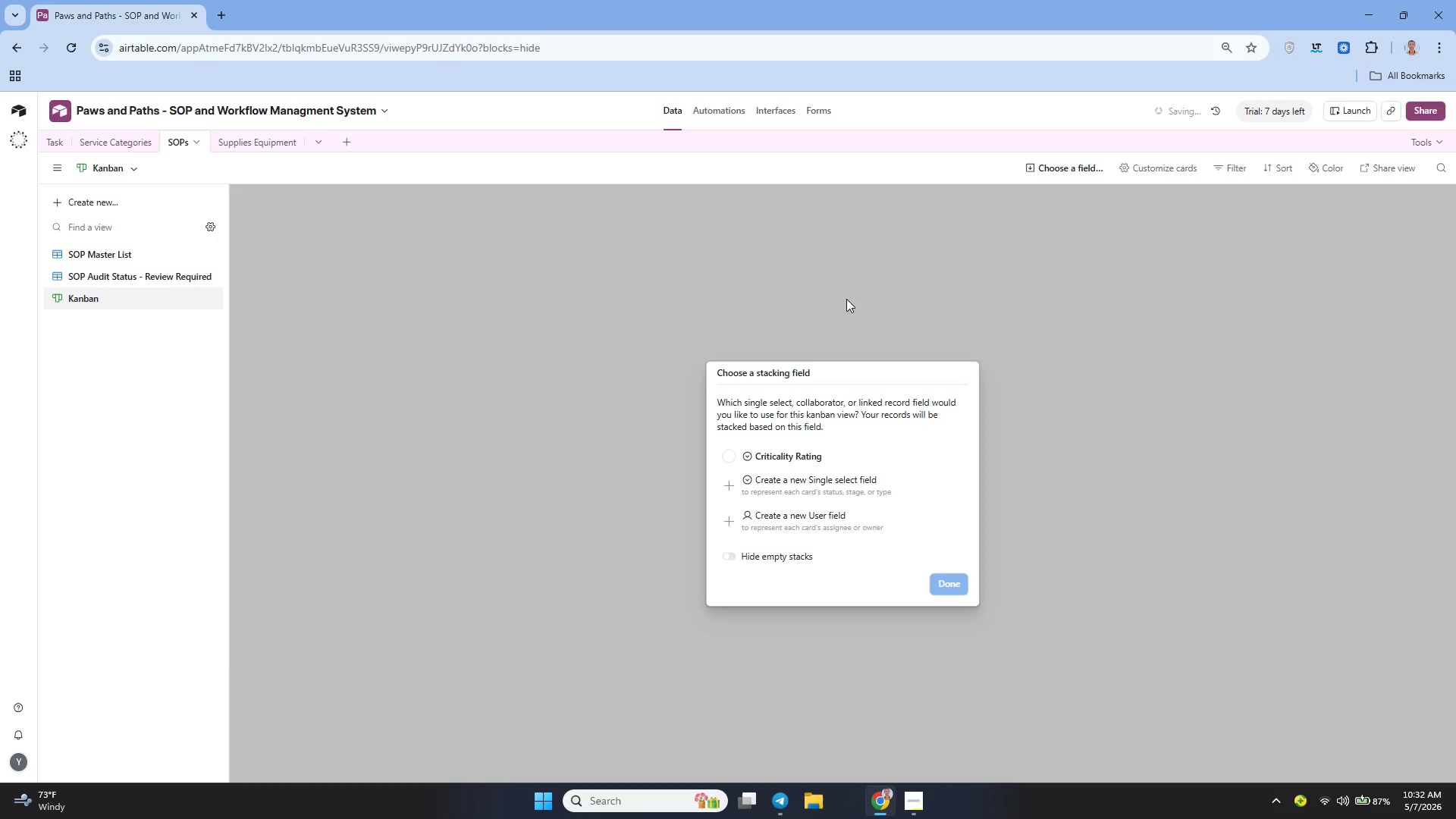 
double_click([91, 296])
 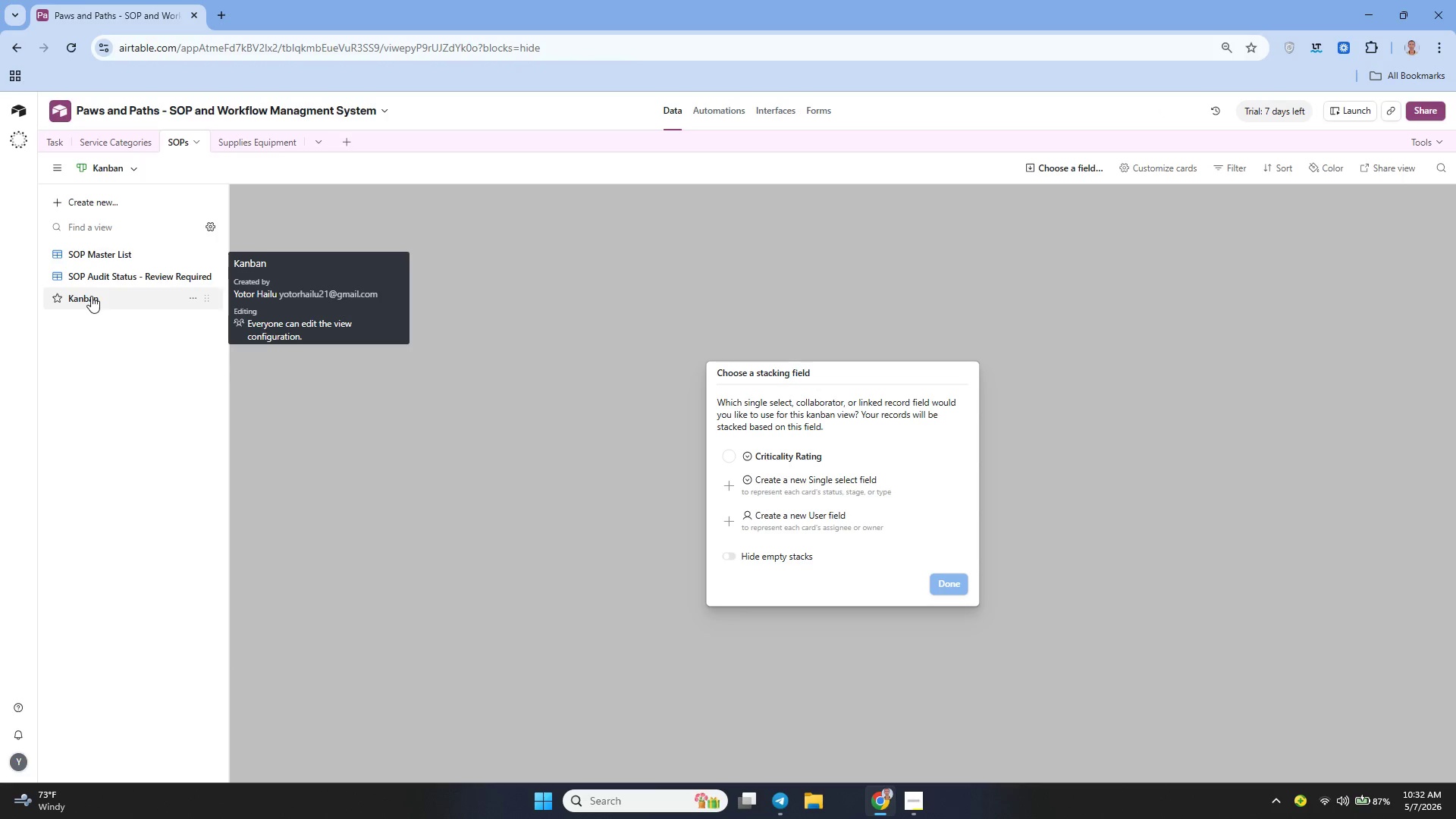 
double_click([91, 296])
 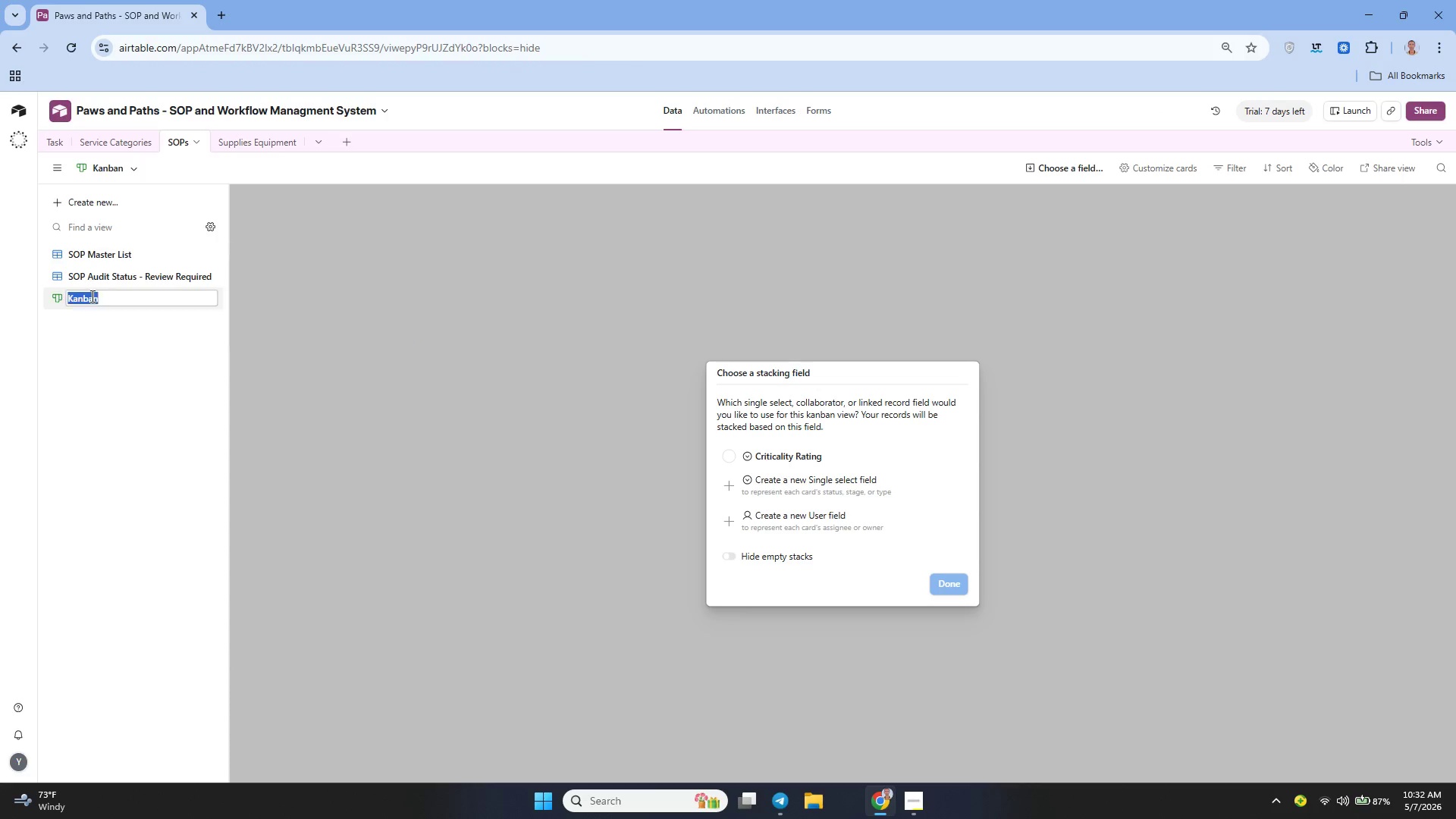 
triple_click([91, 296])
 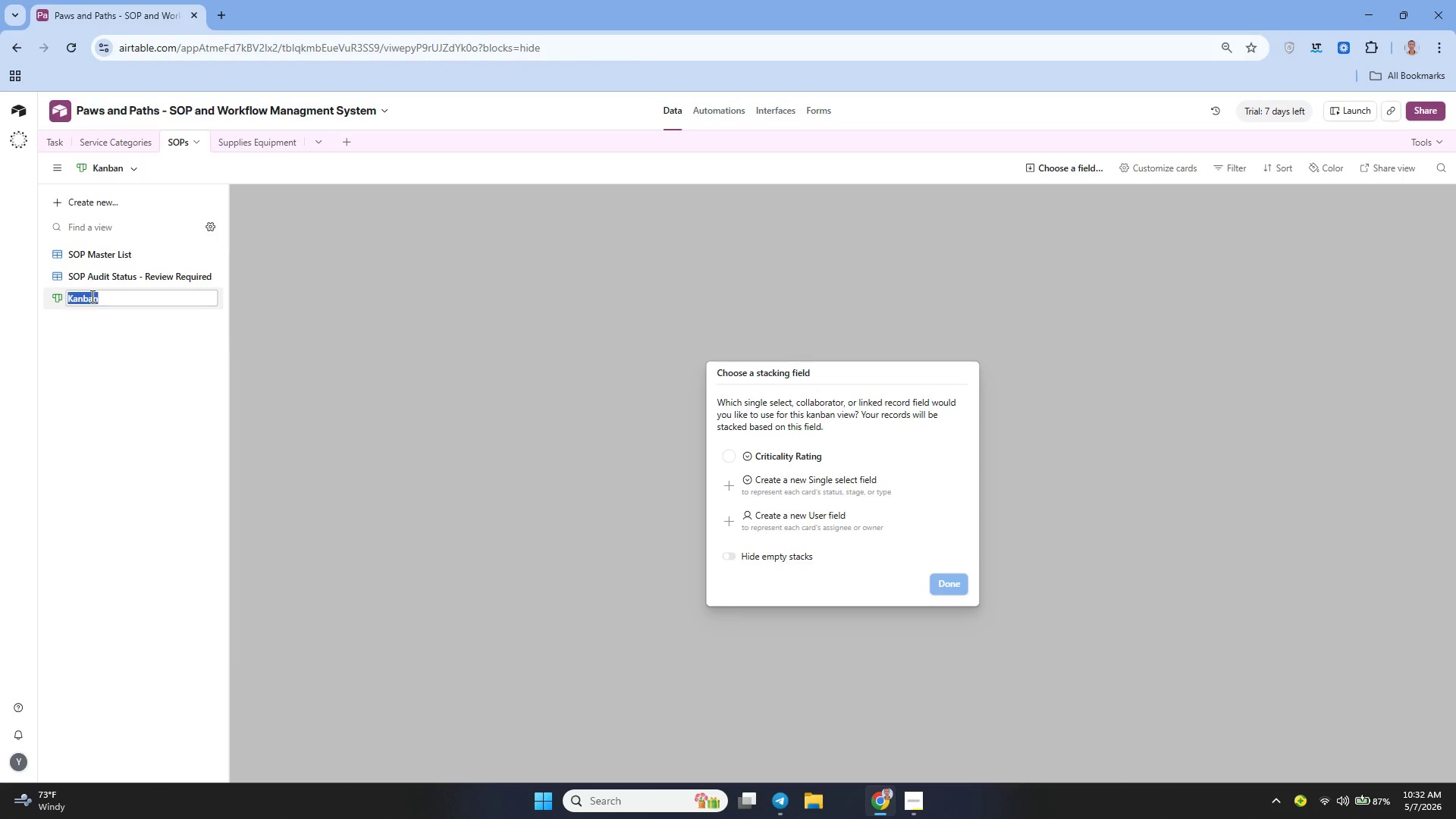 
key(Backspace)
type(SOP Audit Status - Kanban)
 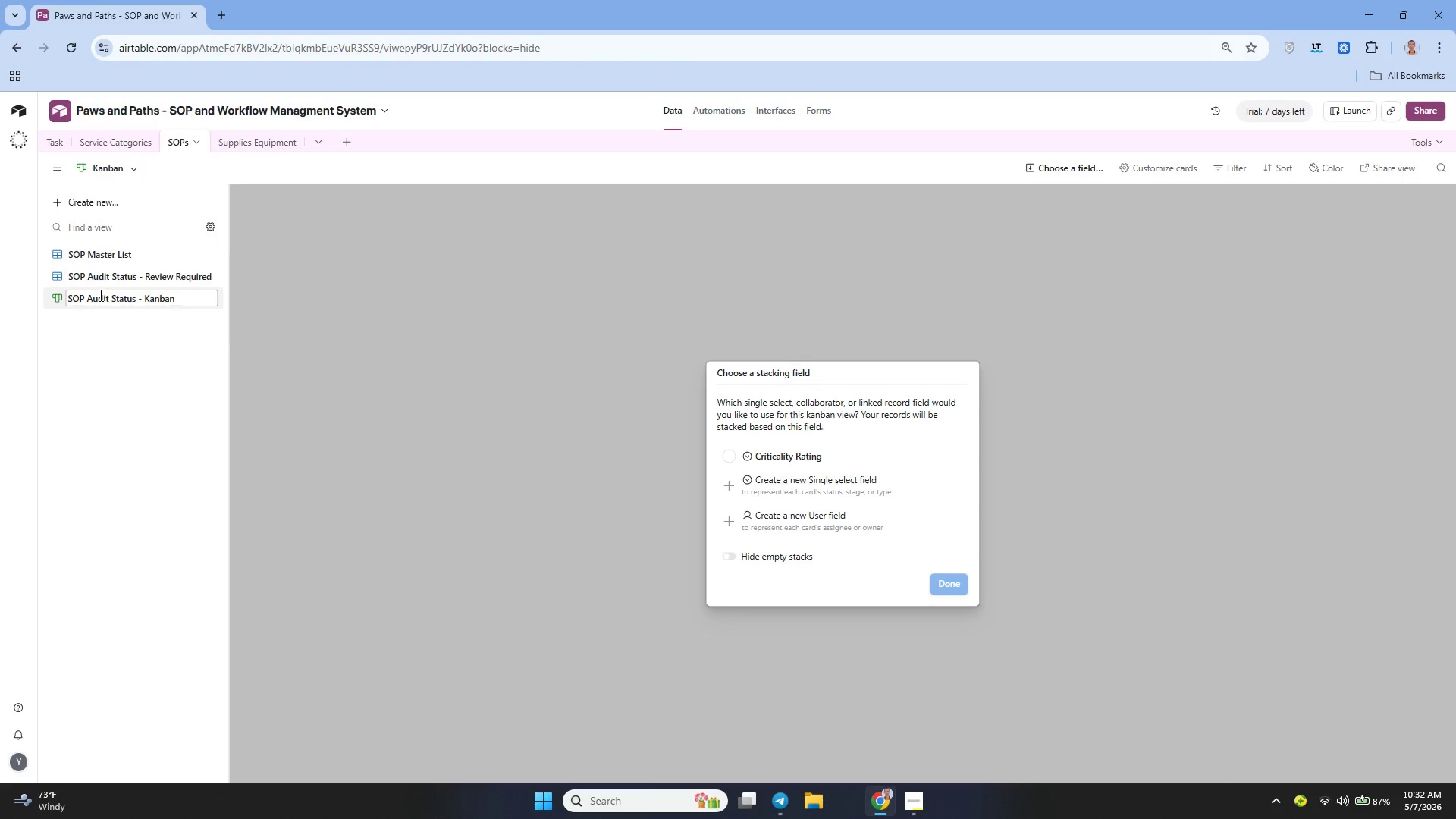 
left_click([108, 322])
 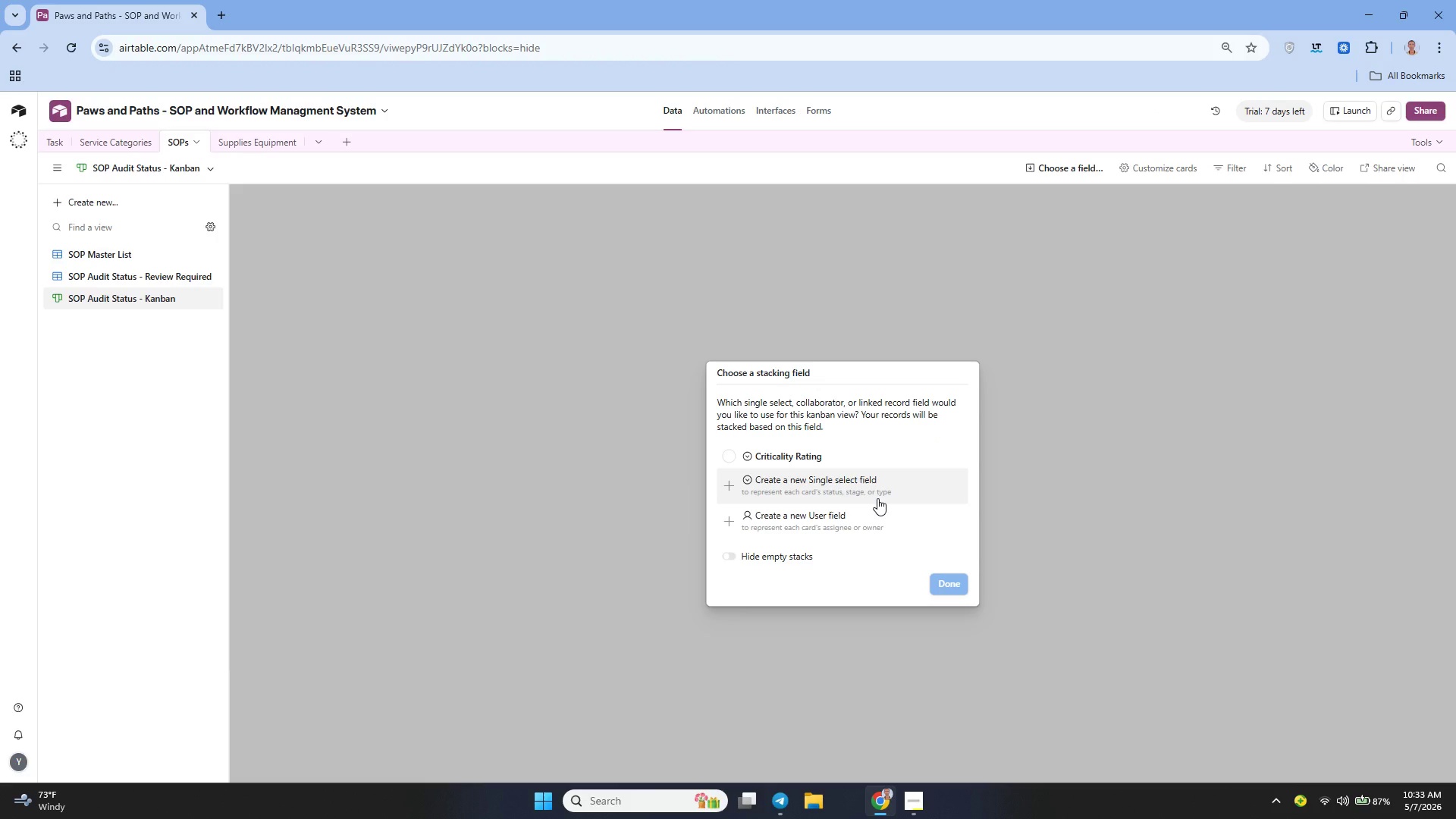 
wait(13.58)
 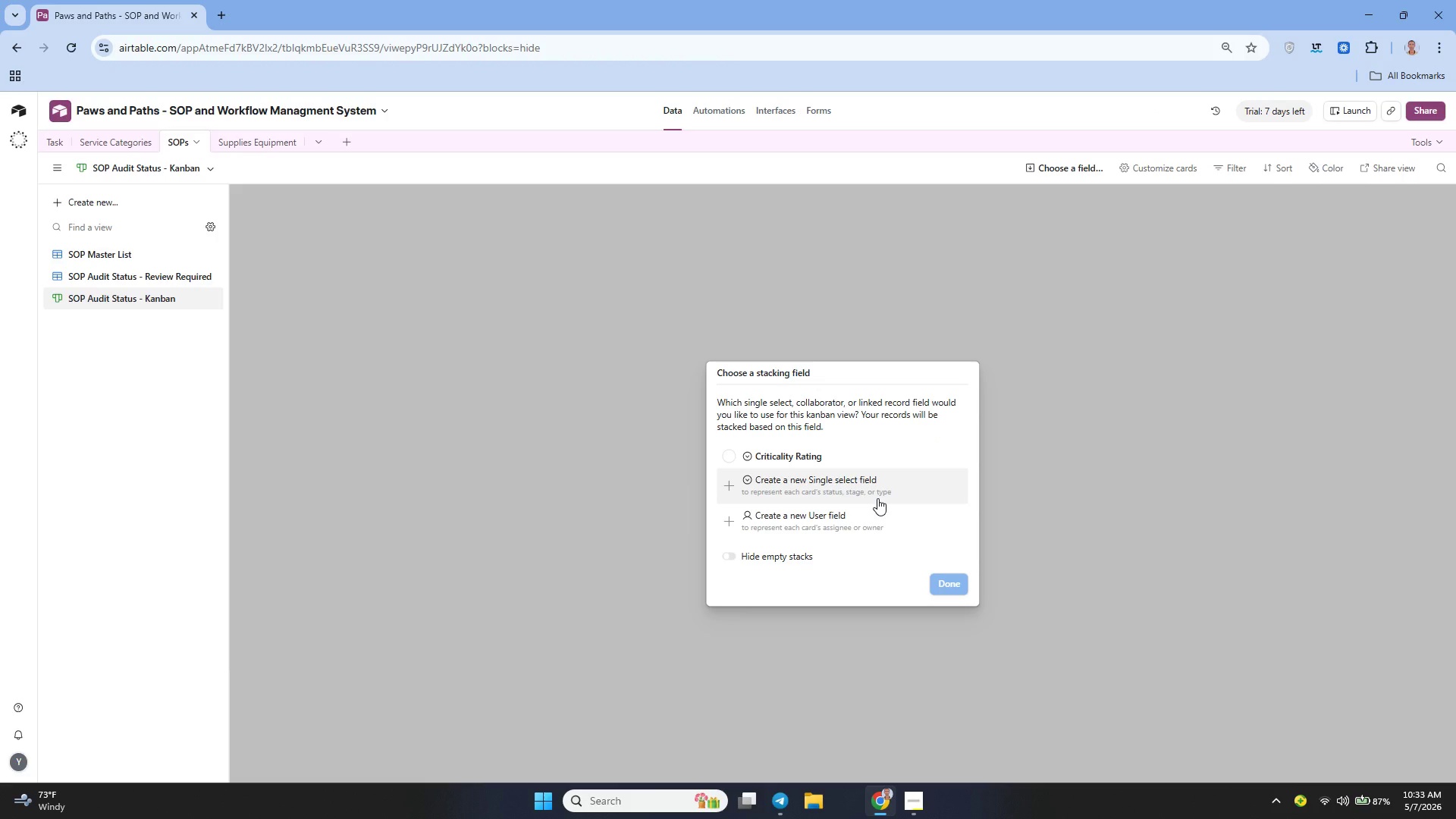 
left_click([816, 458])
 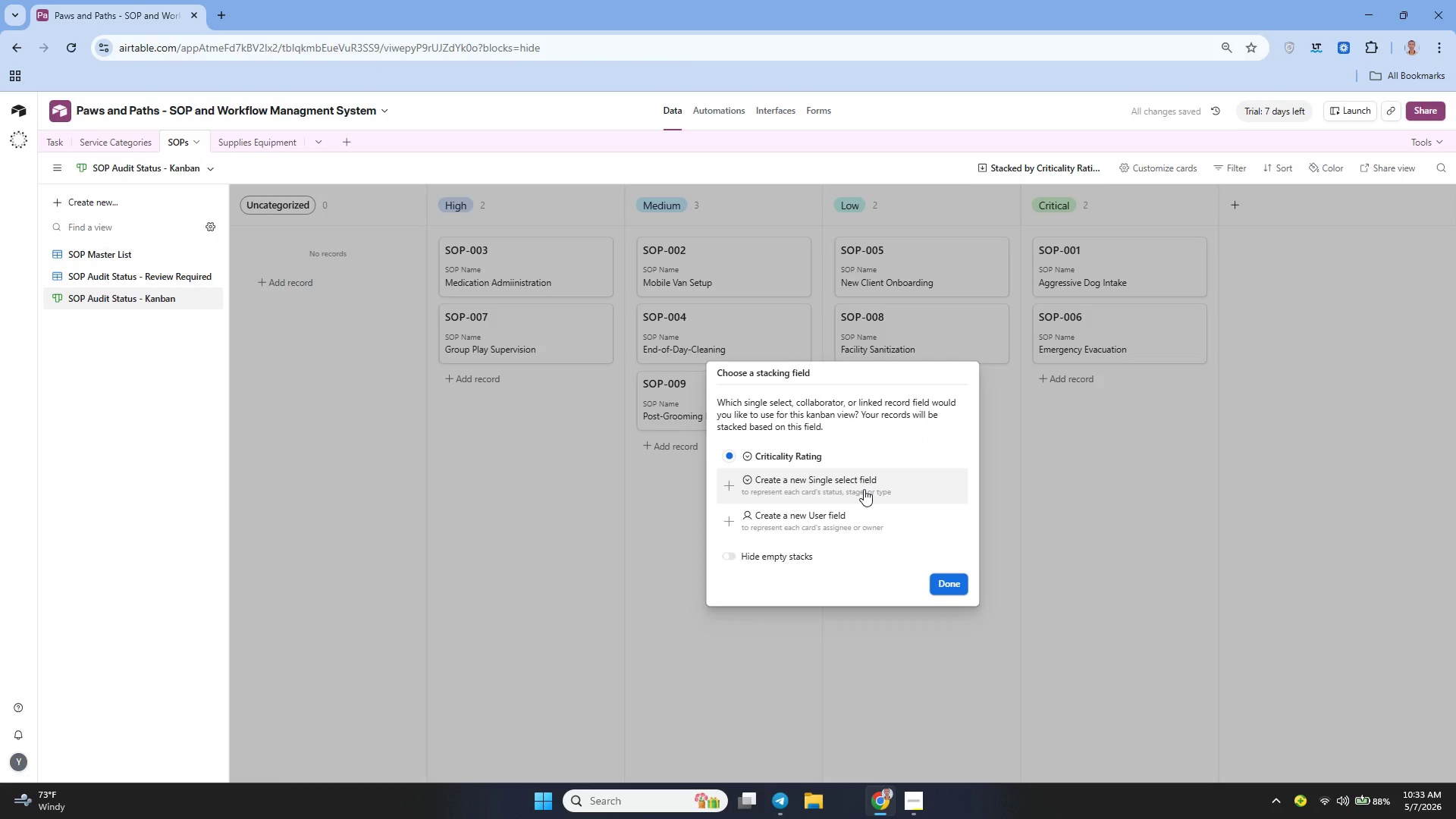 
wait(11.03)
 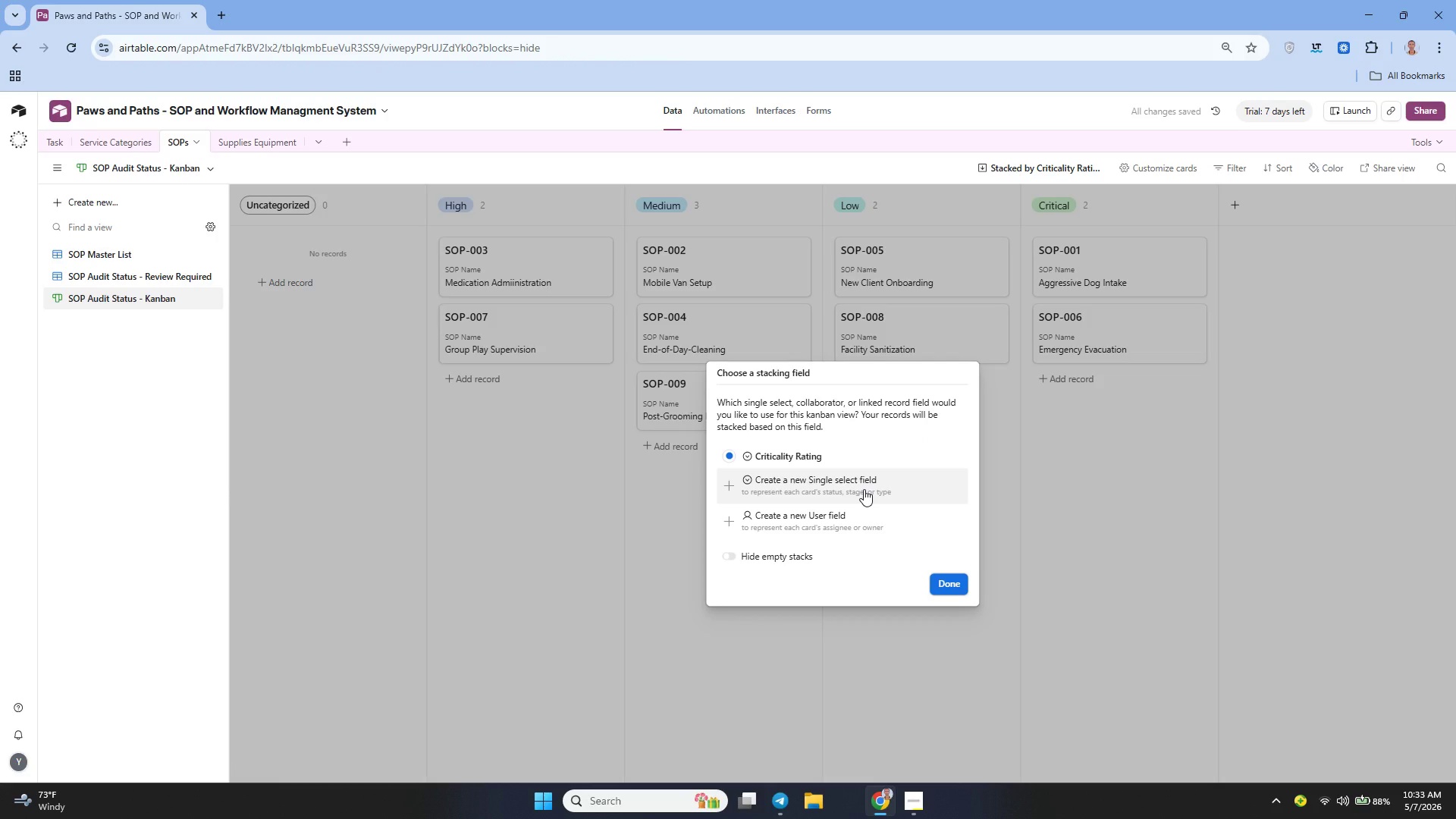 
left_click([844, 484])
 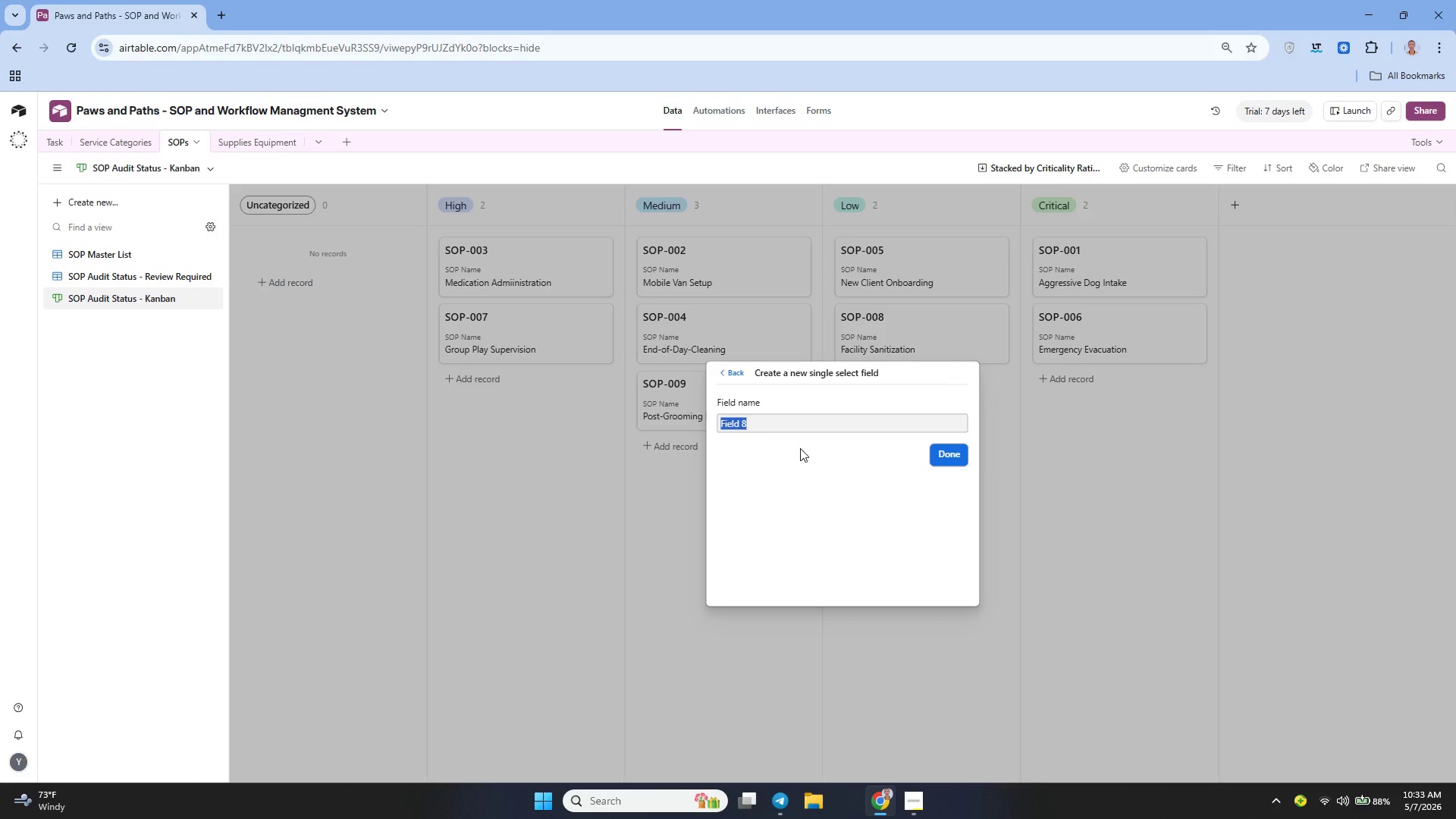 
left_click([771, 419])
 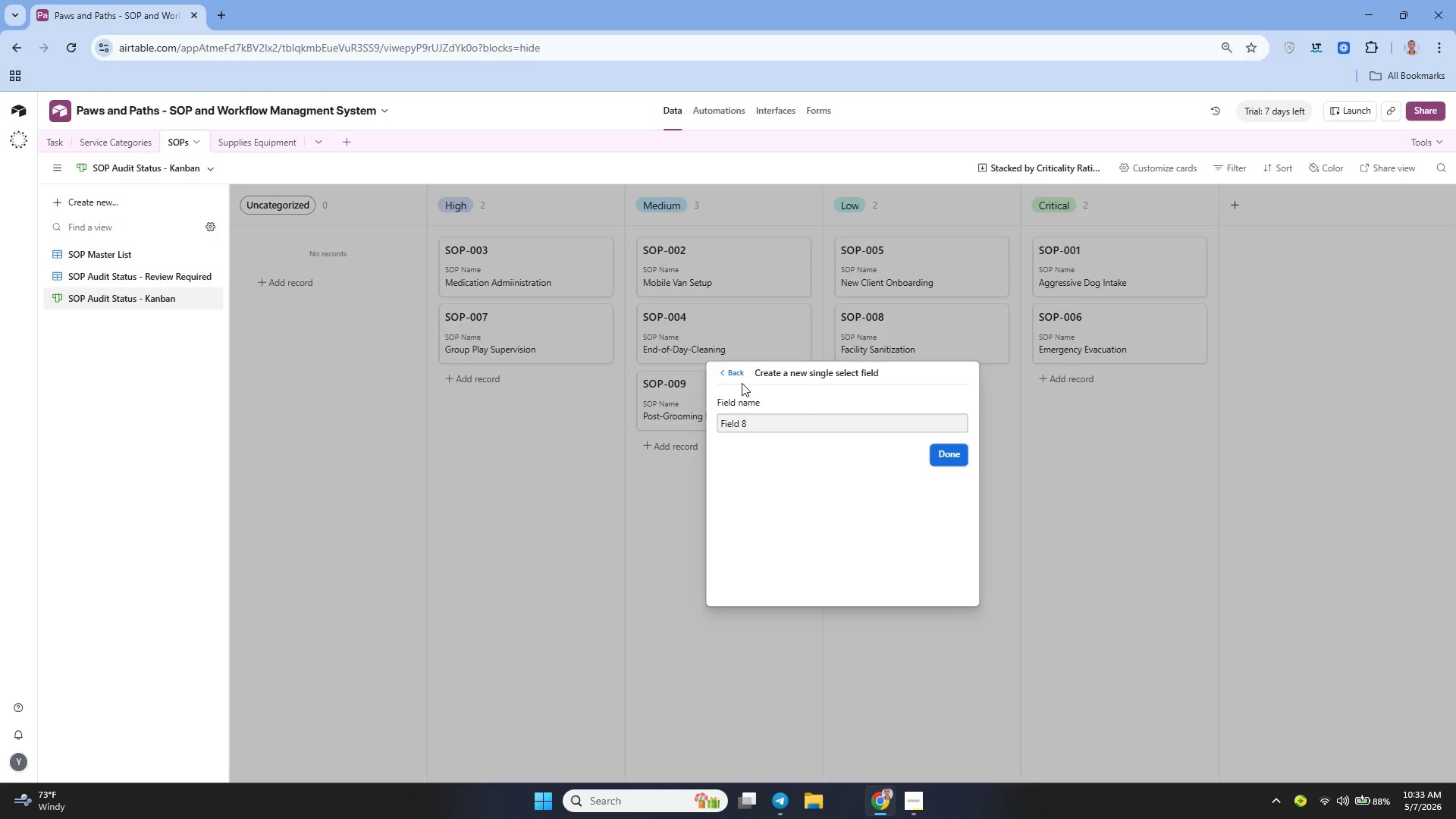 
left_click([735, 376])
 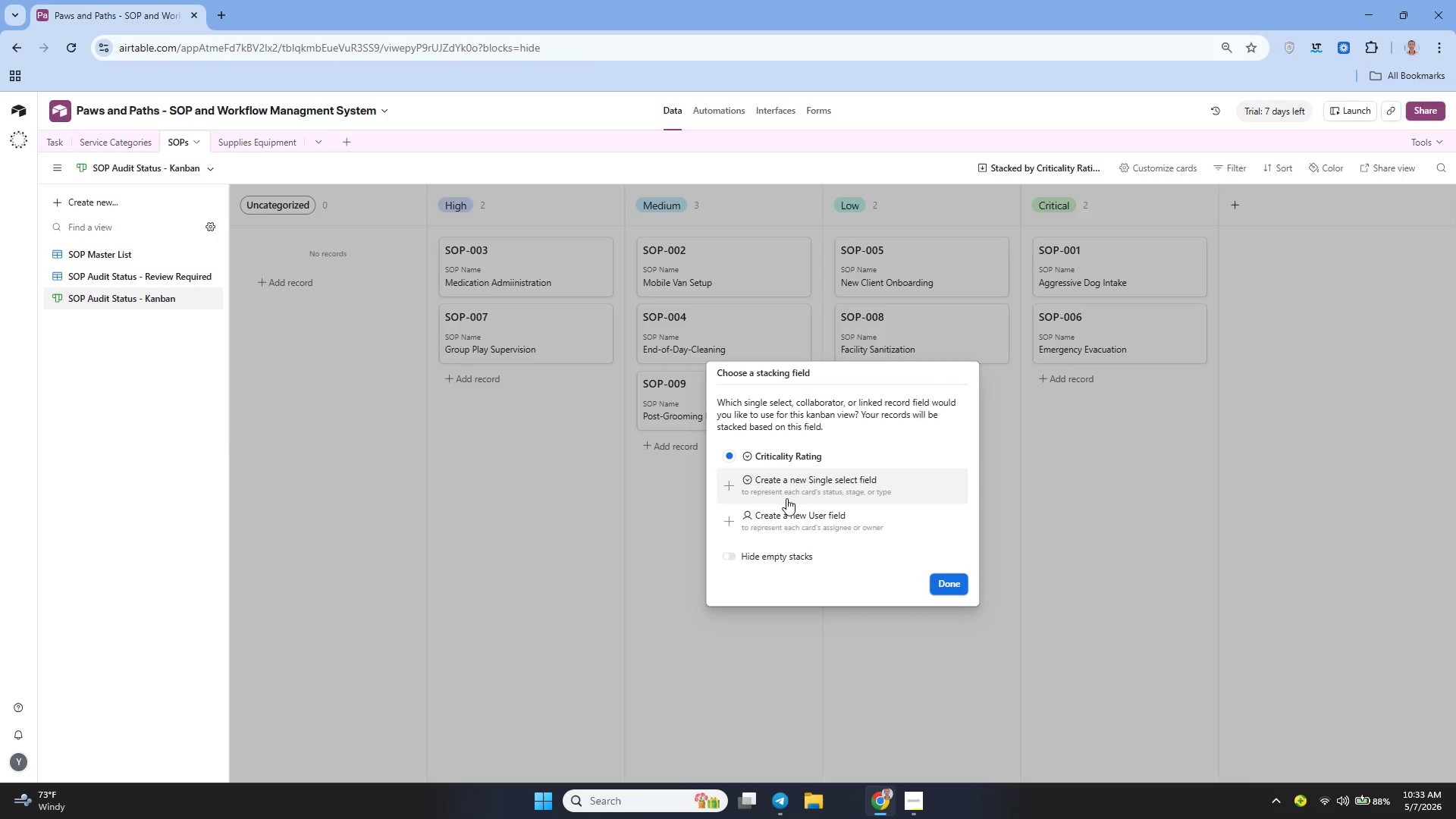 
left_click([785, 516])
 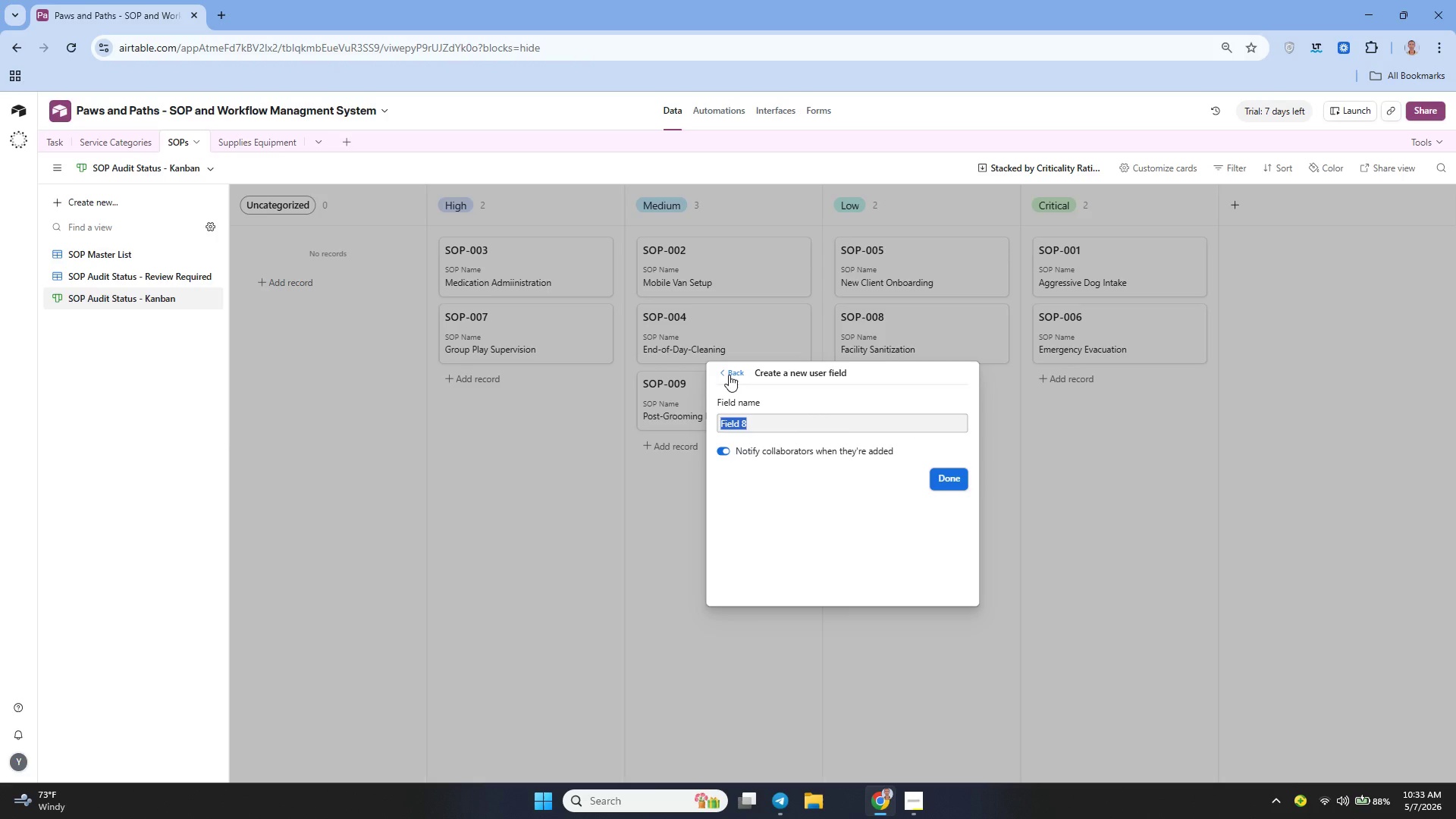 
left_click([729, 375])
 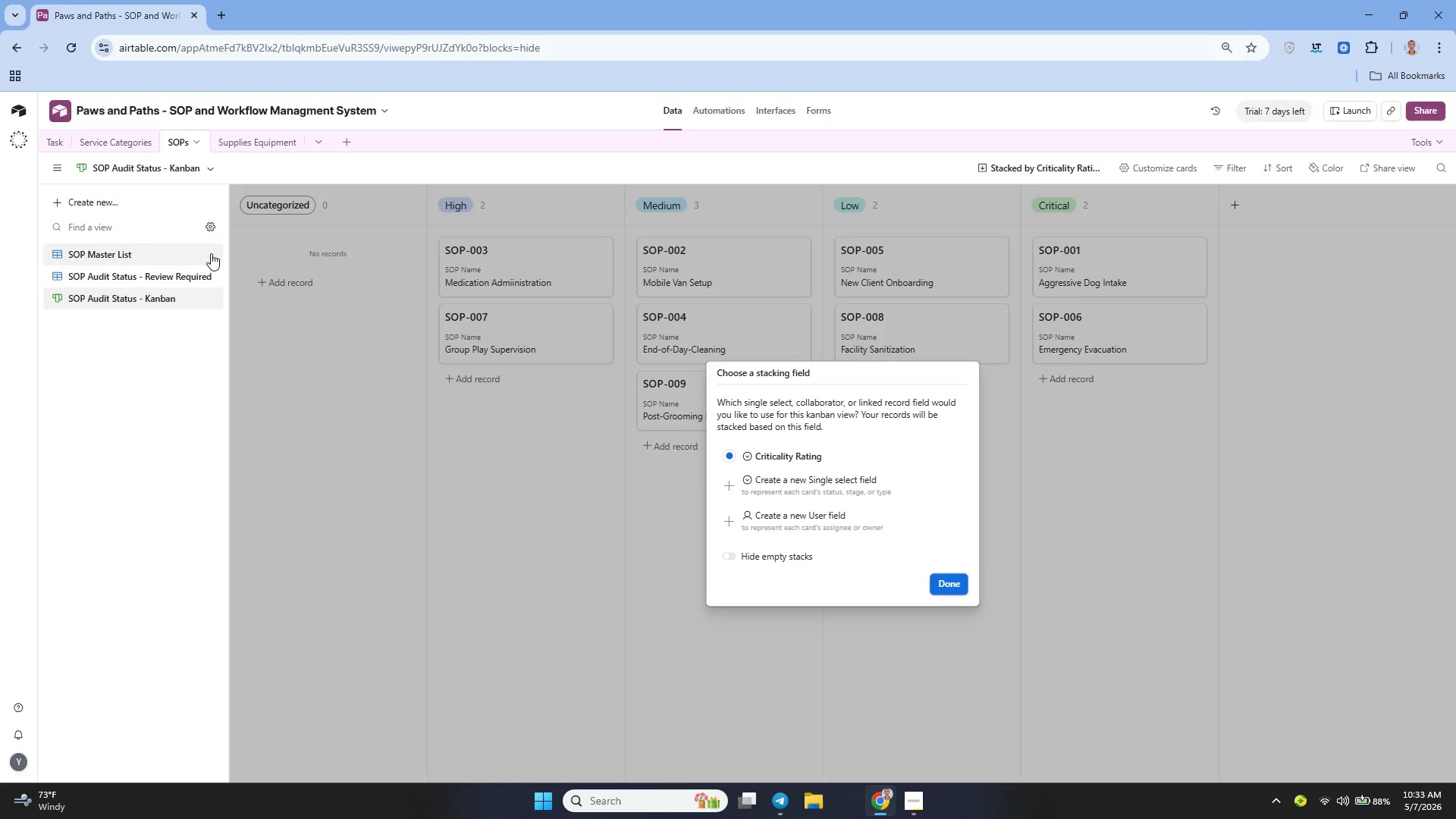 
left_click([143, 259])
 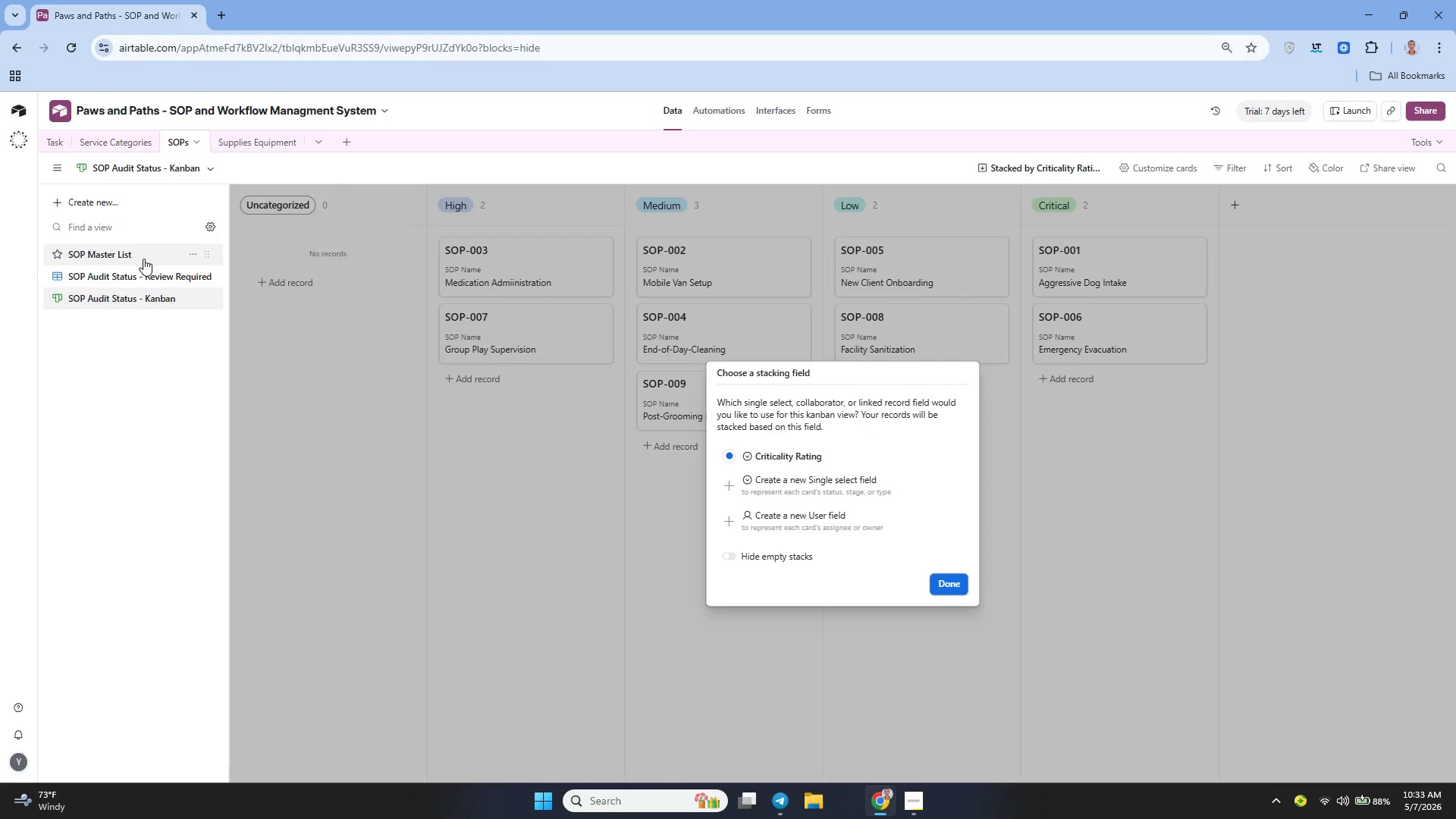 
mouse_move([167, 259])
 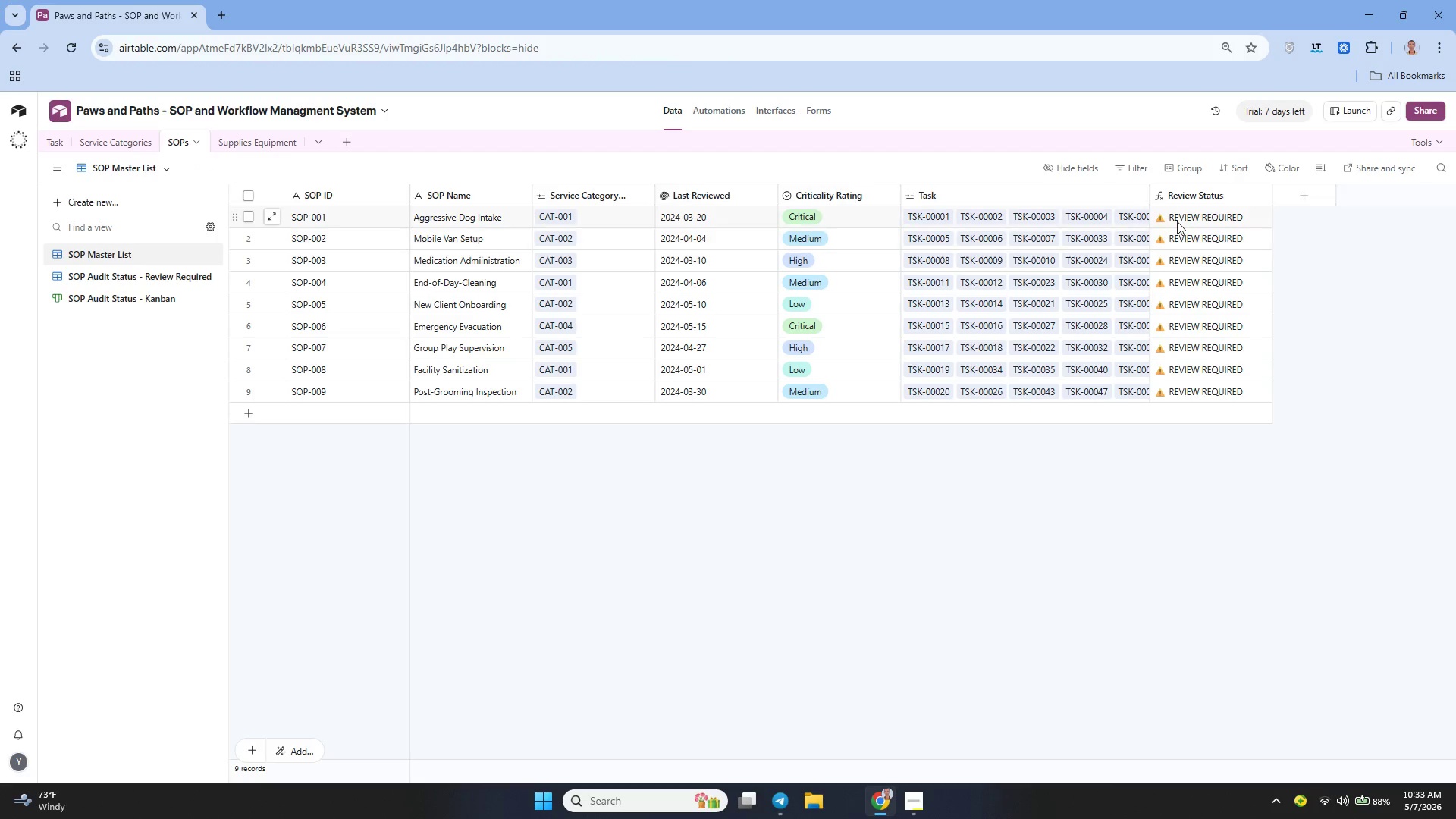 
left_click([1260, 196])
 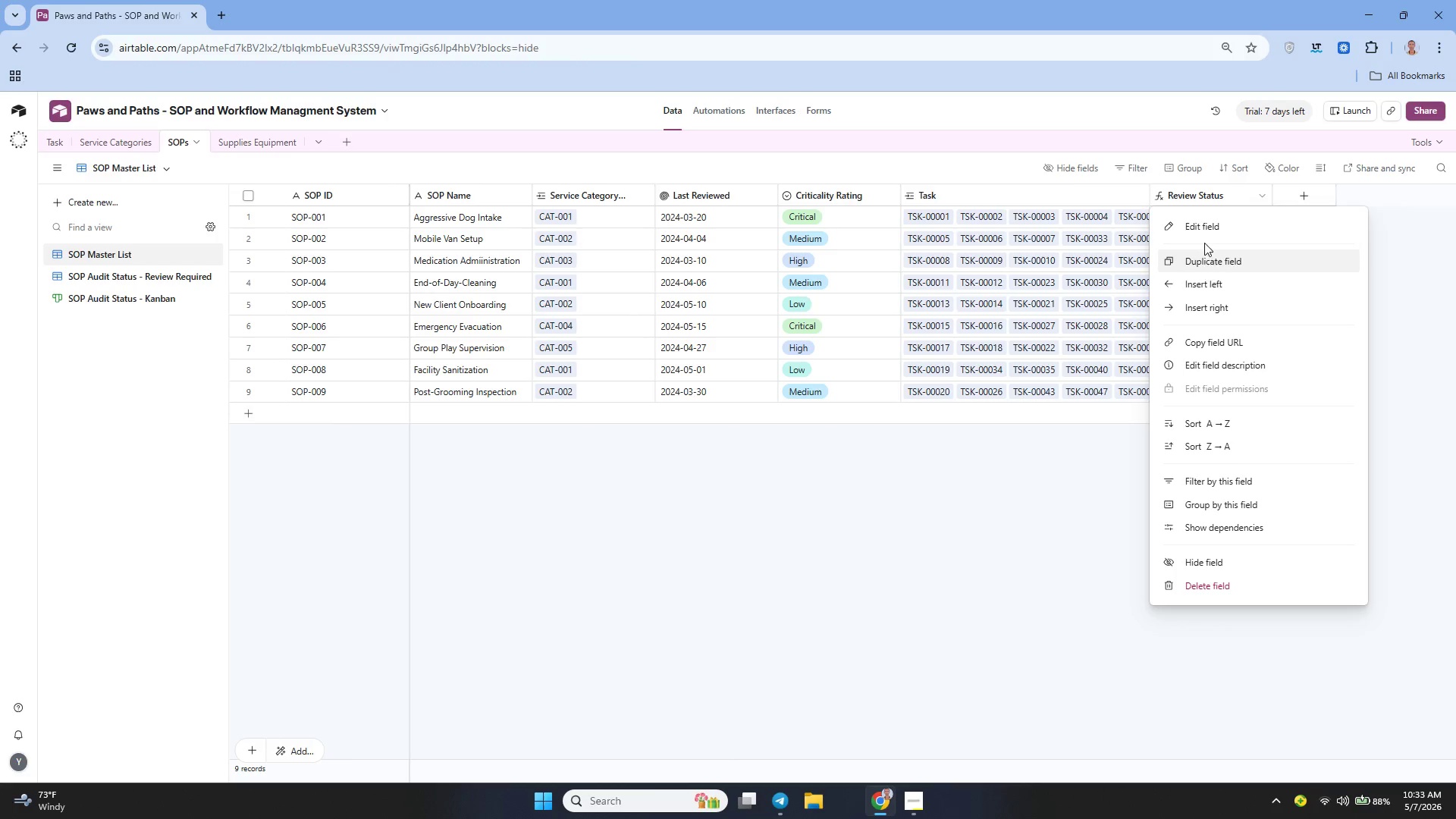 
left_click([1210, 233])
 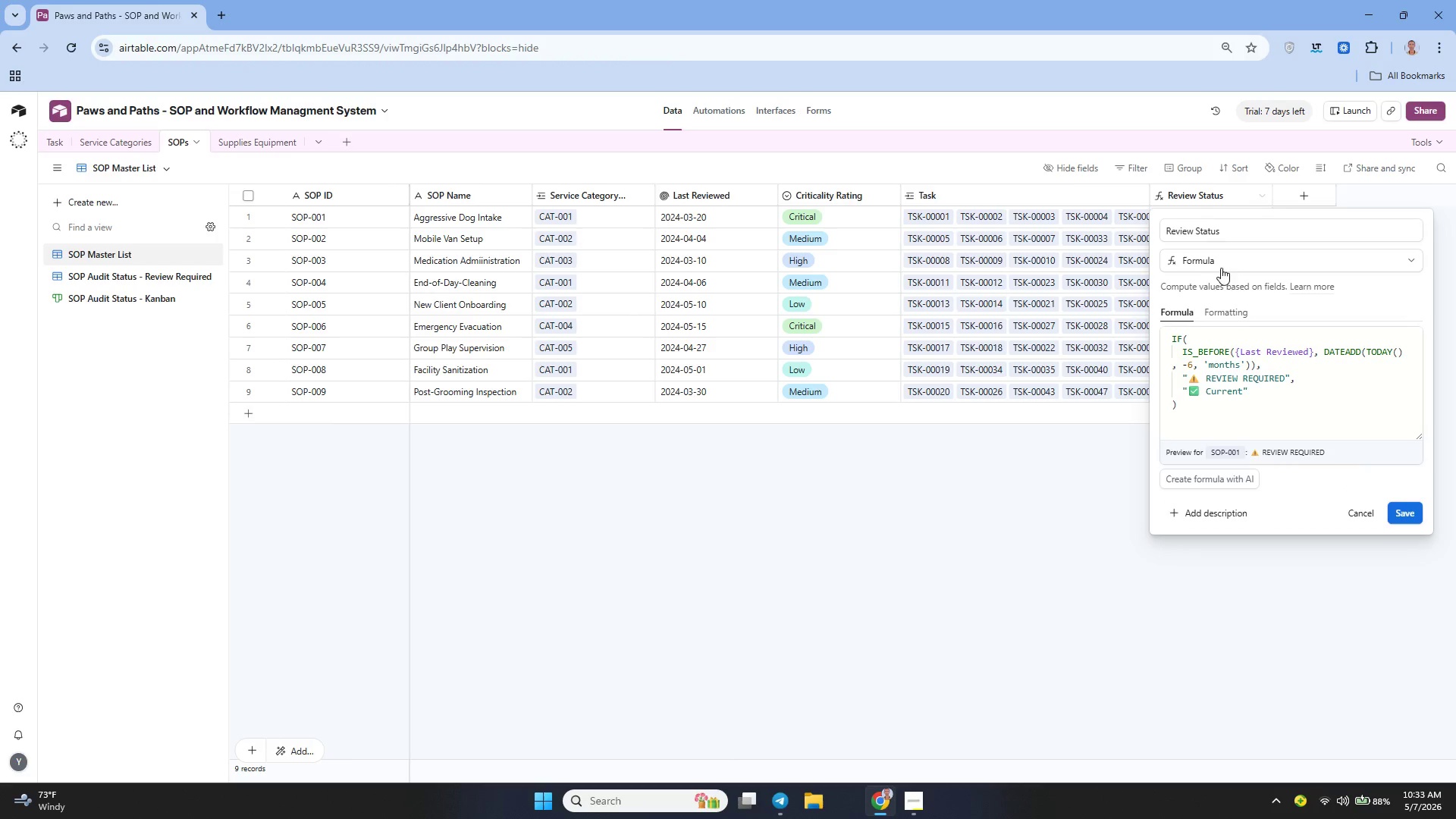 
wait(5.97)
 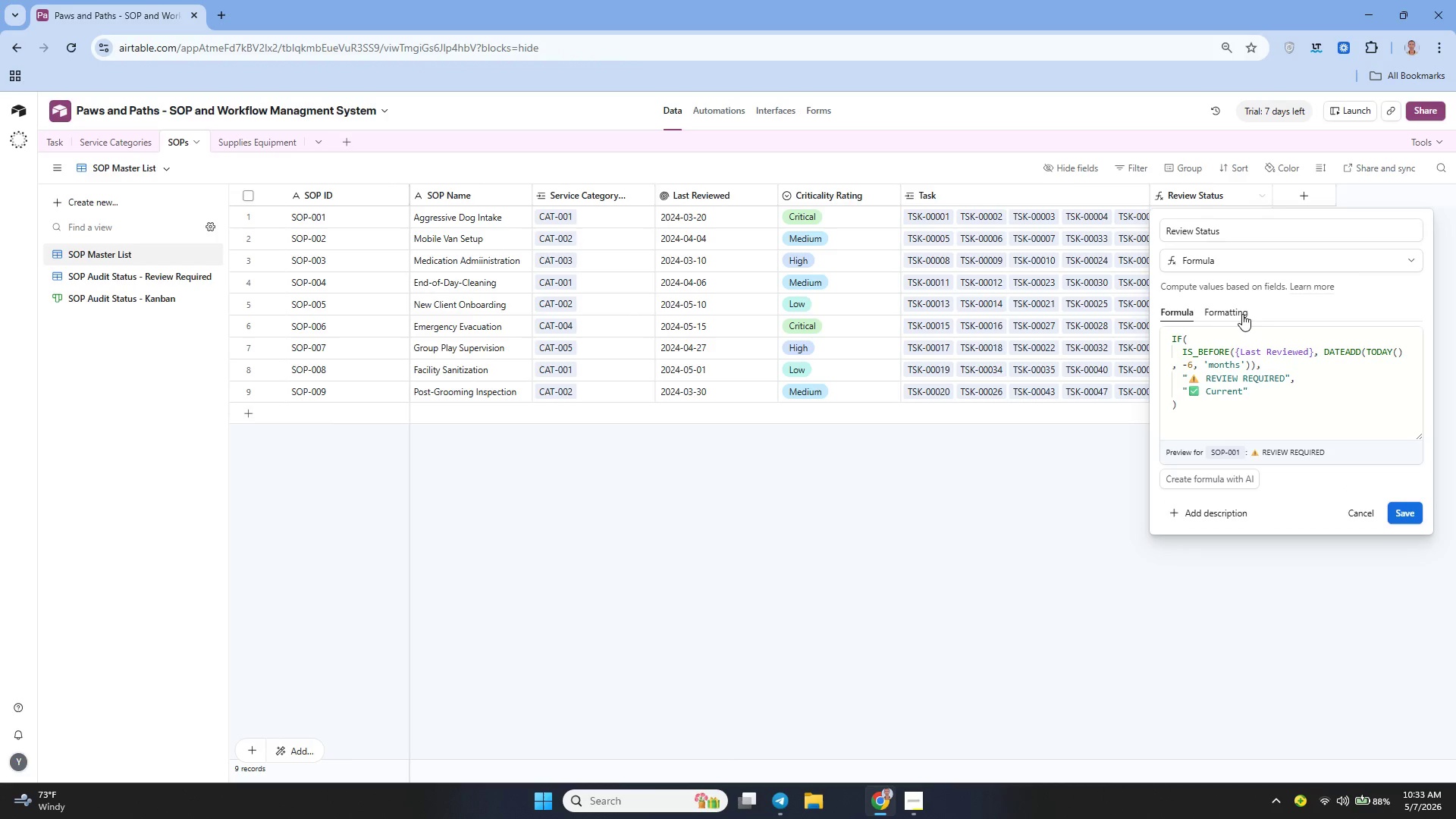 
left_click([1234, 310])
 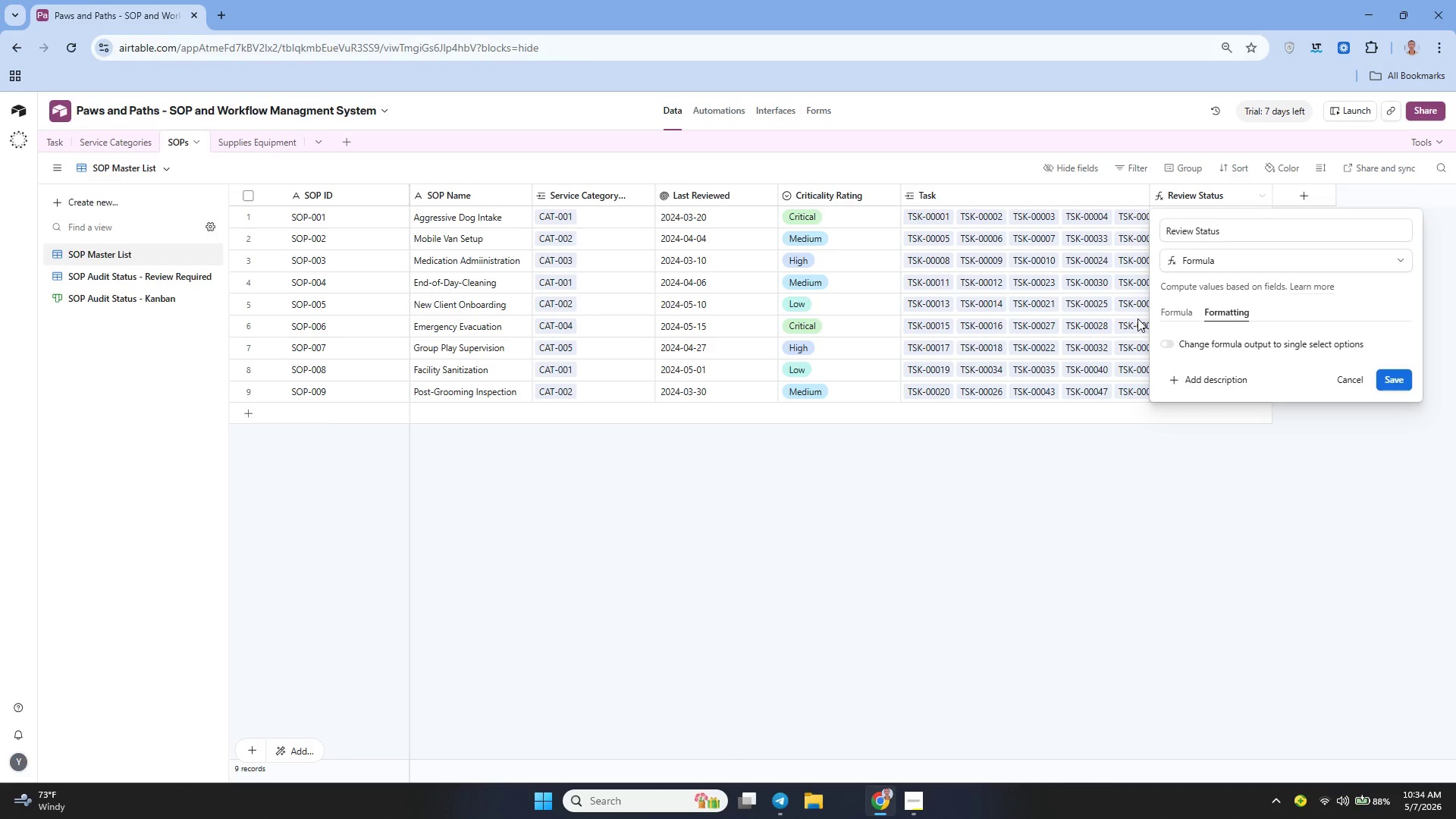 
wait(25.81)
 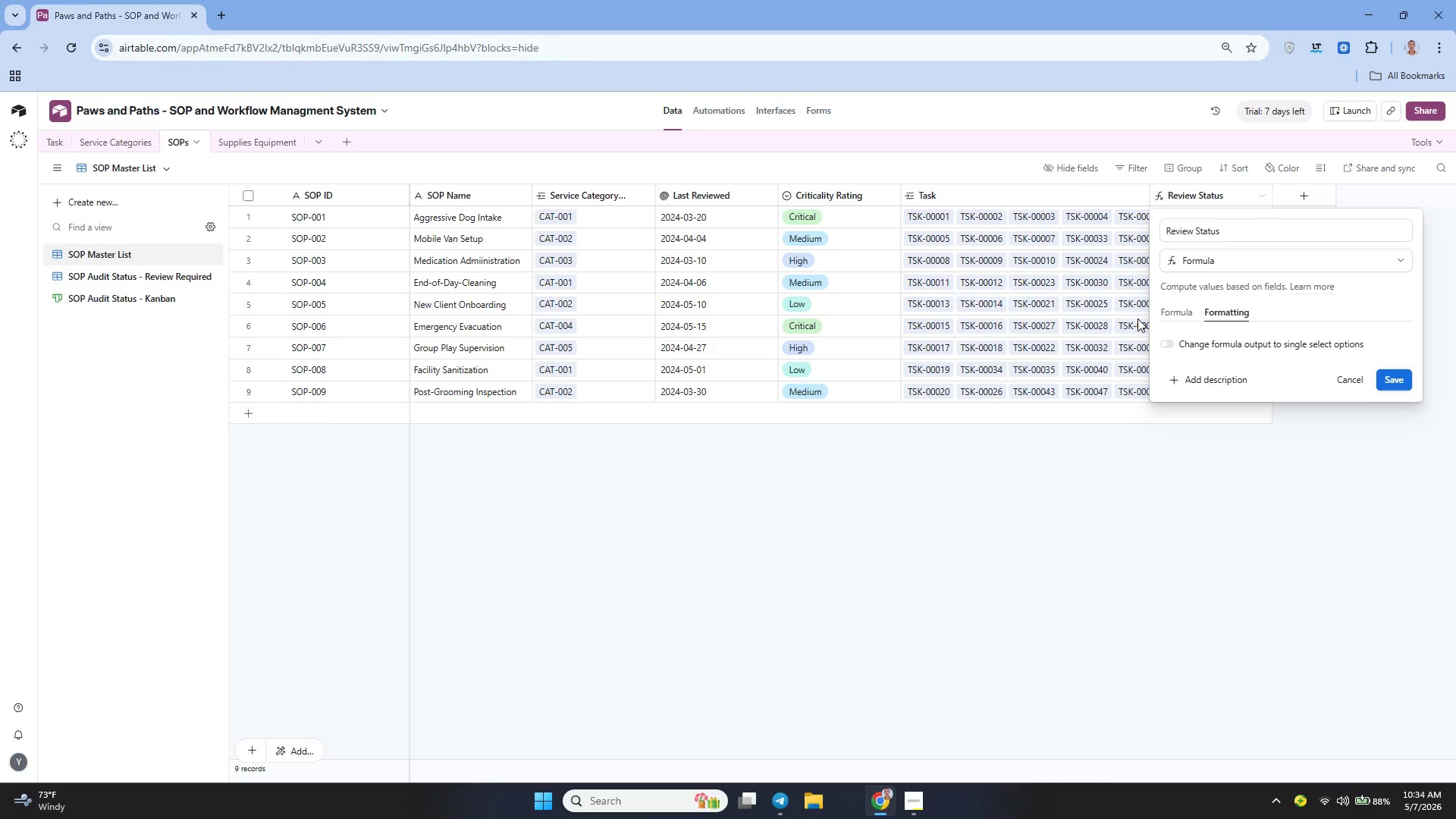 
left_click([1339, 382])
 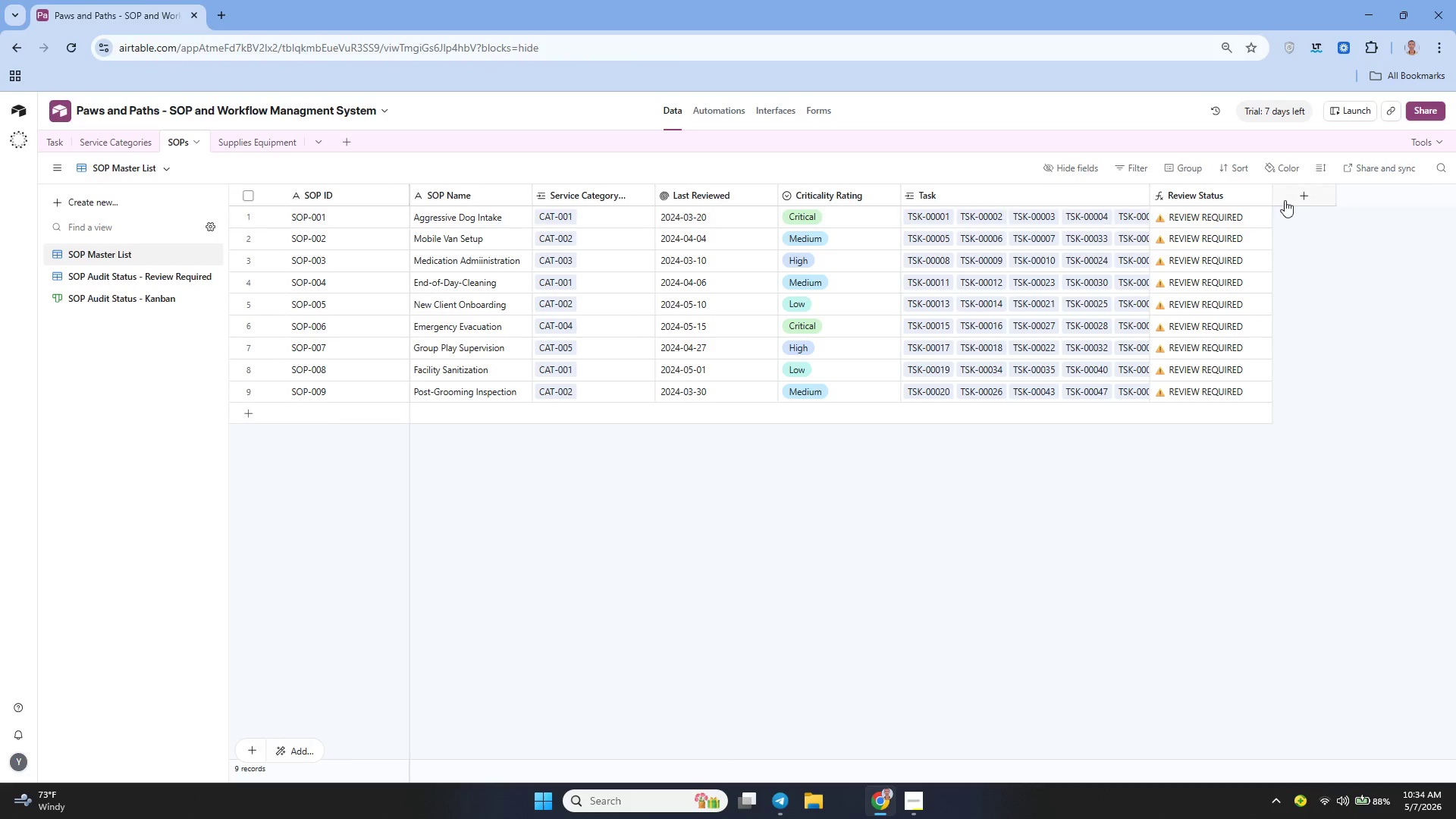 
left_click([1294, 195])
 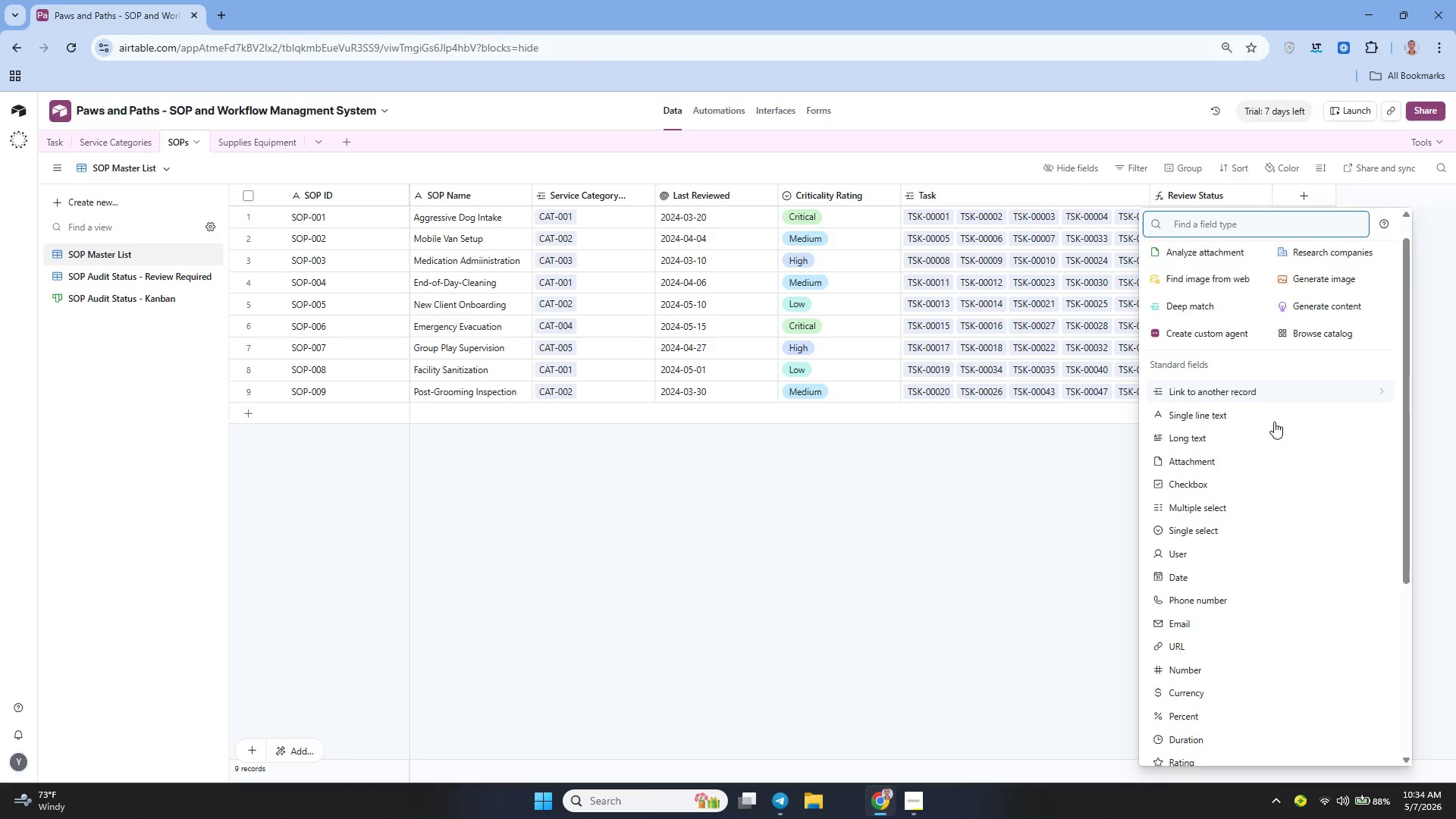 
left_click([1209, 506])
 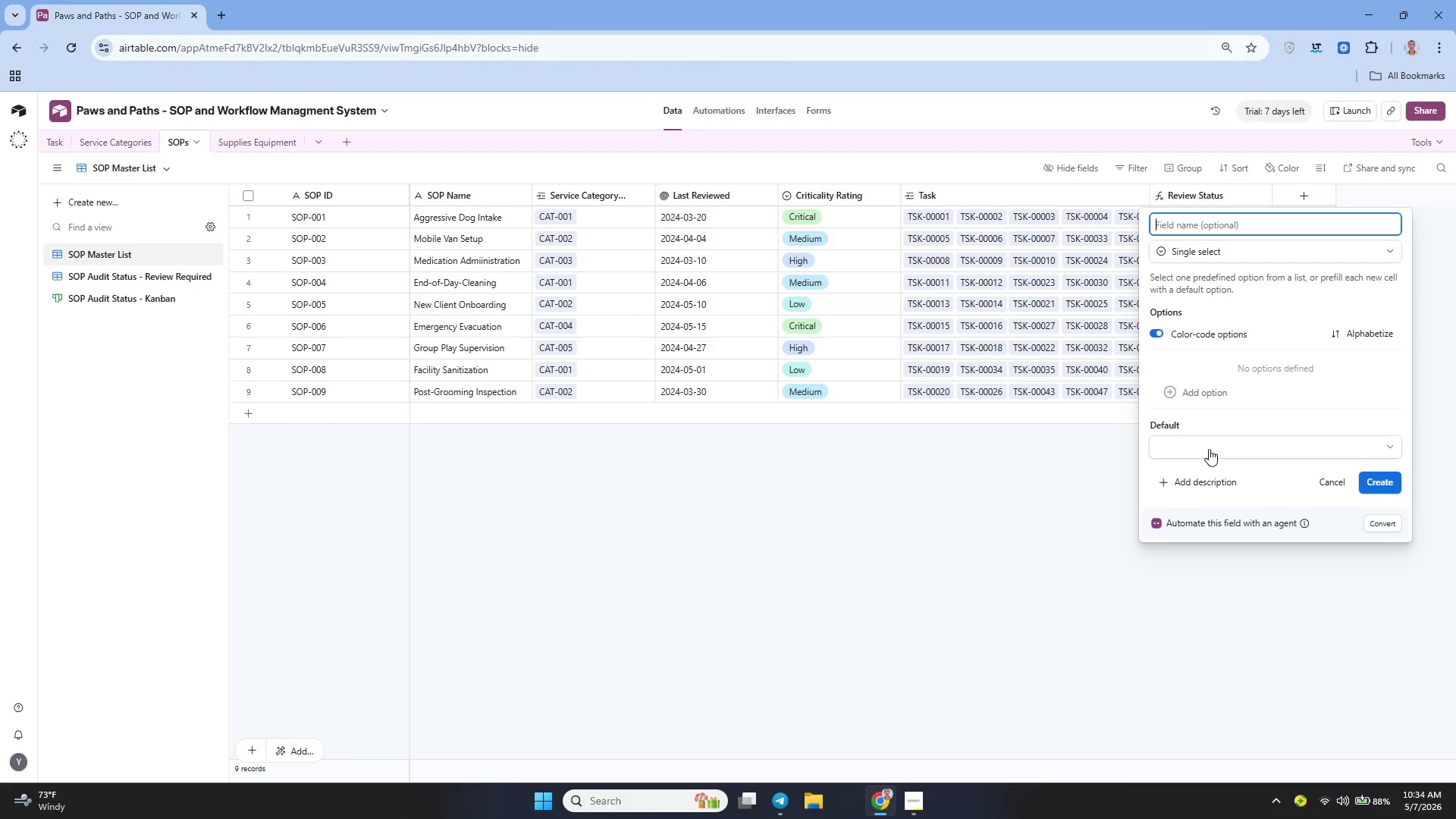 
type(Audit Status)
 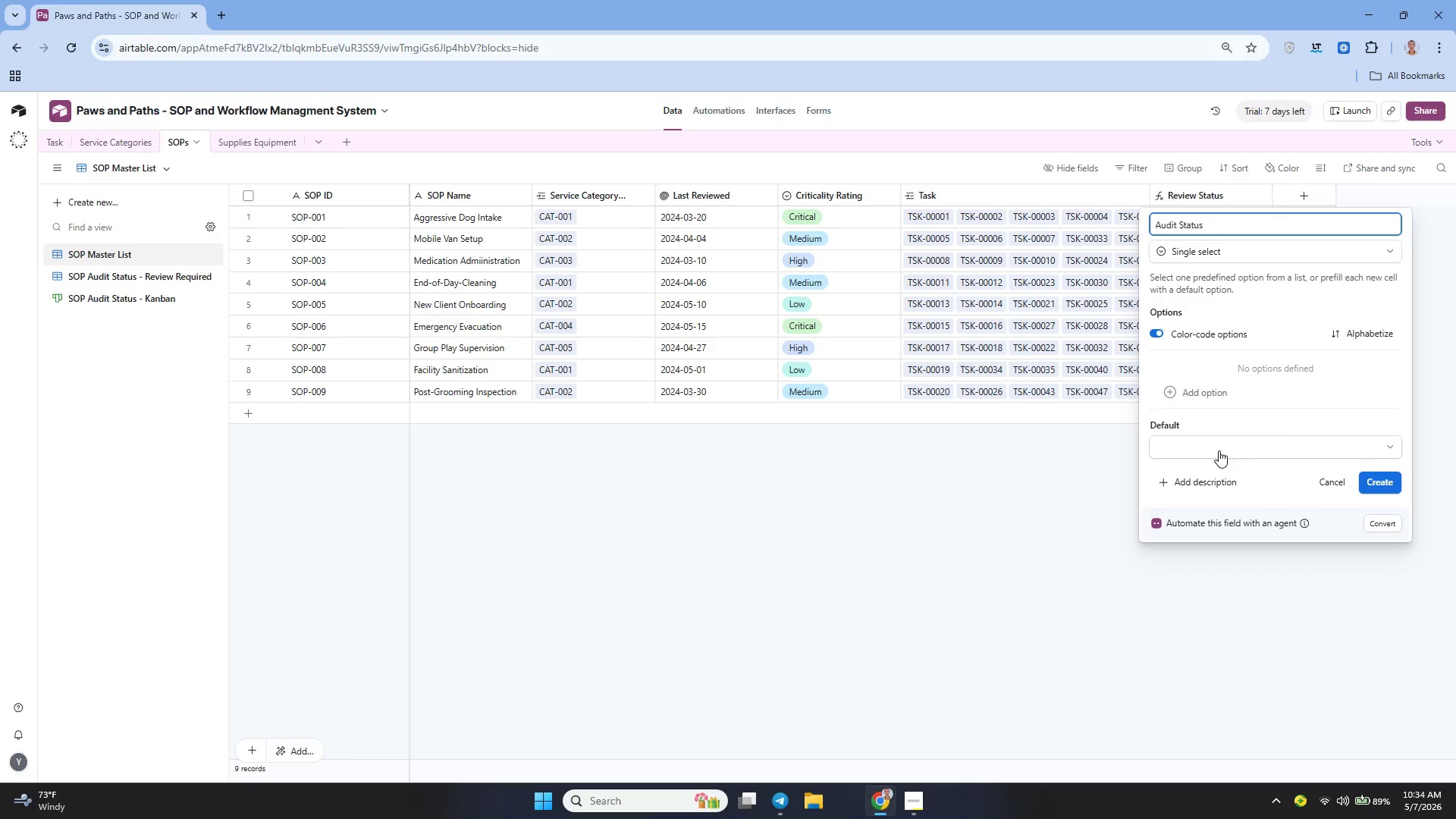 
left_click([1218, 394])
 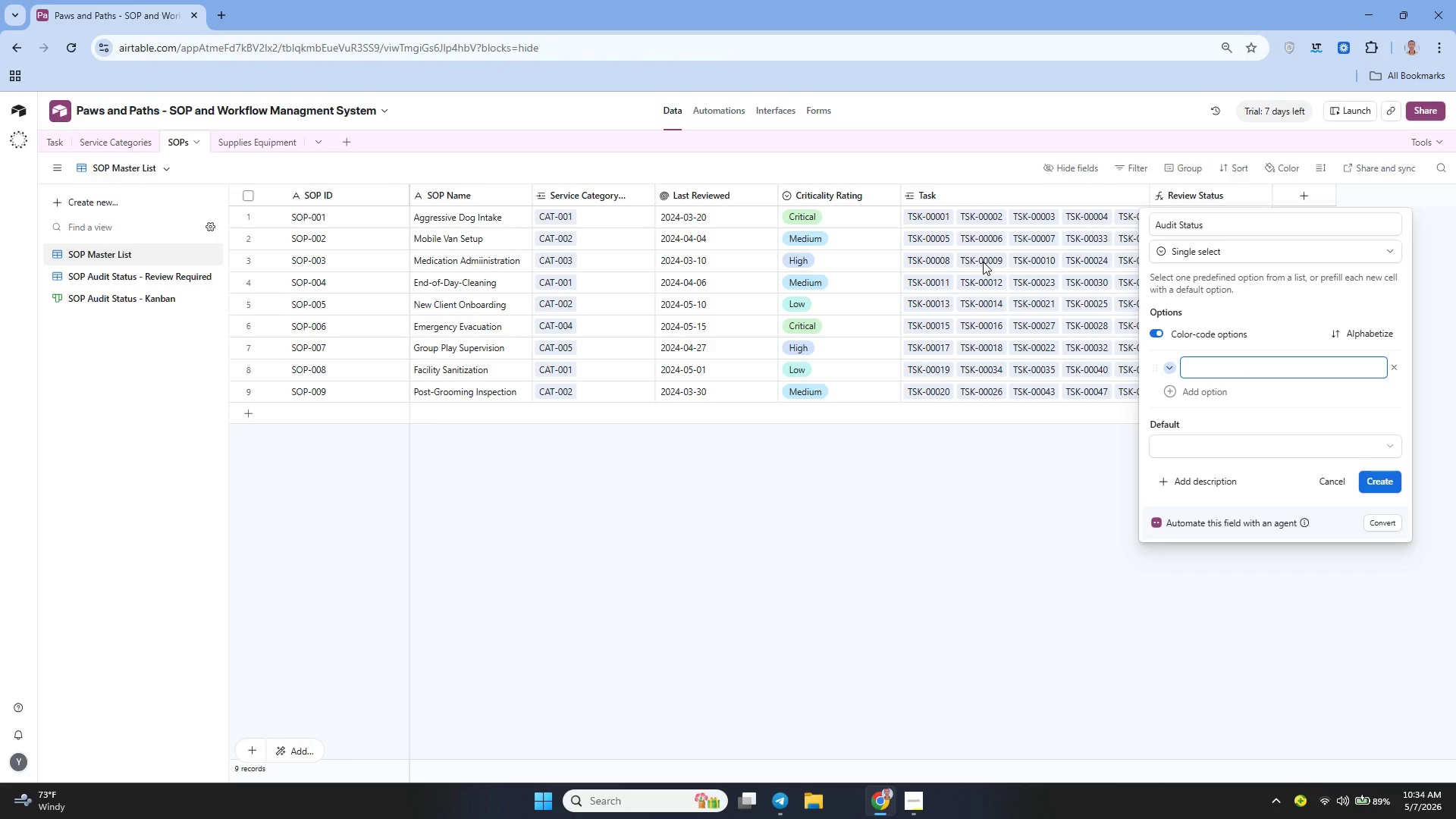 
wait(5.66)
 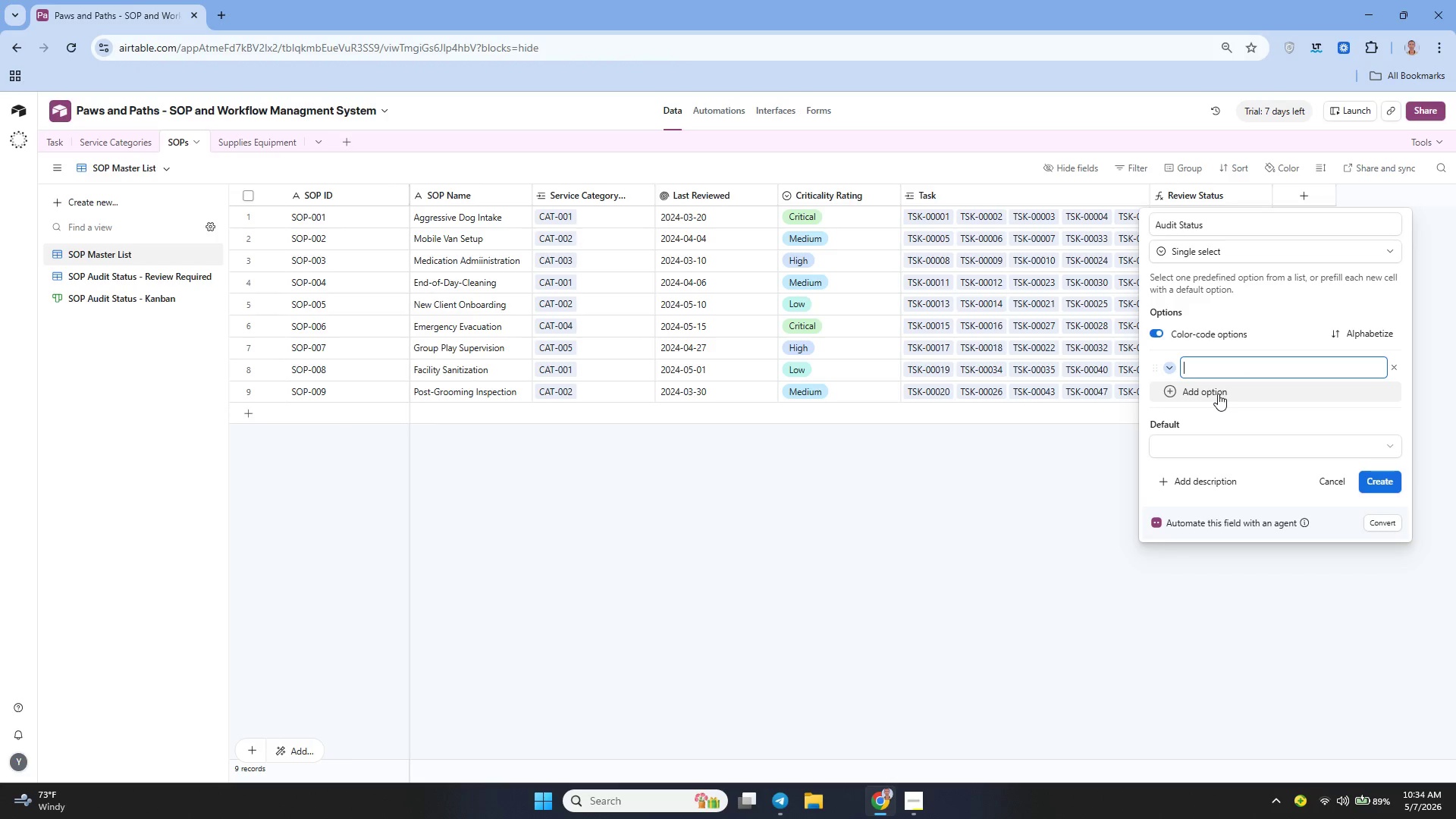 
left_click([1104, 412])
 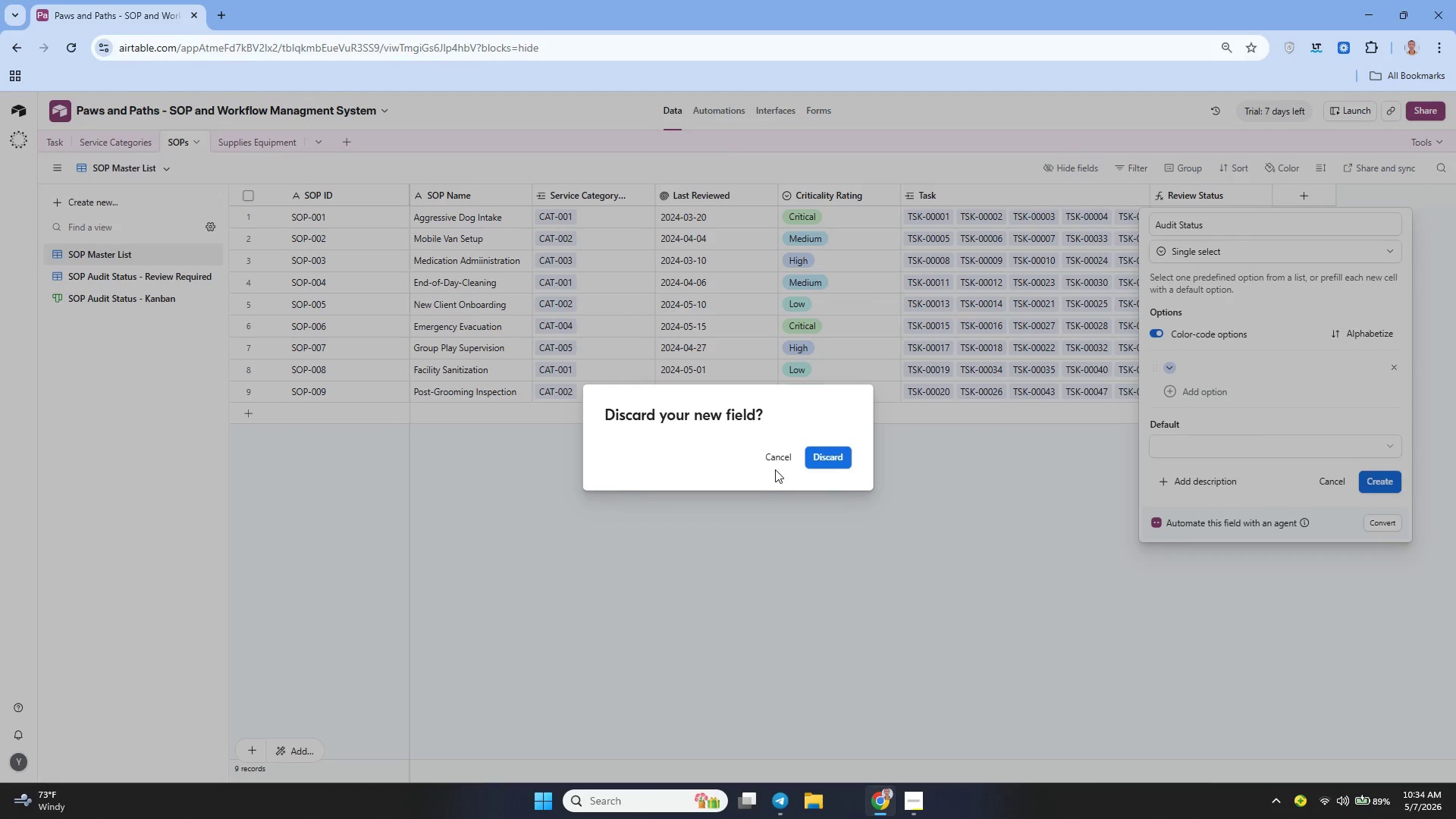 
left_click([783, 459])
 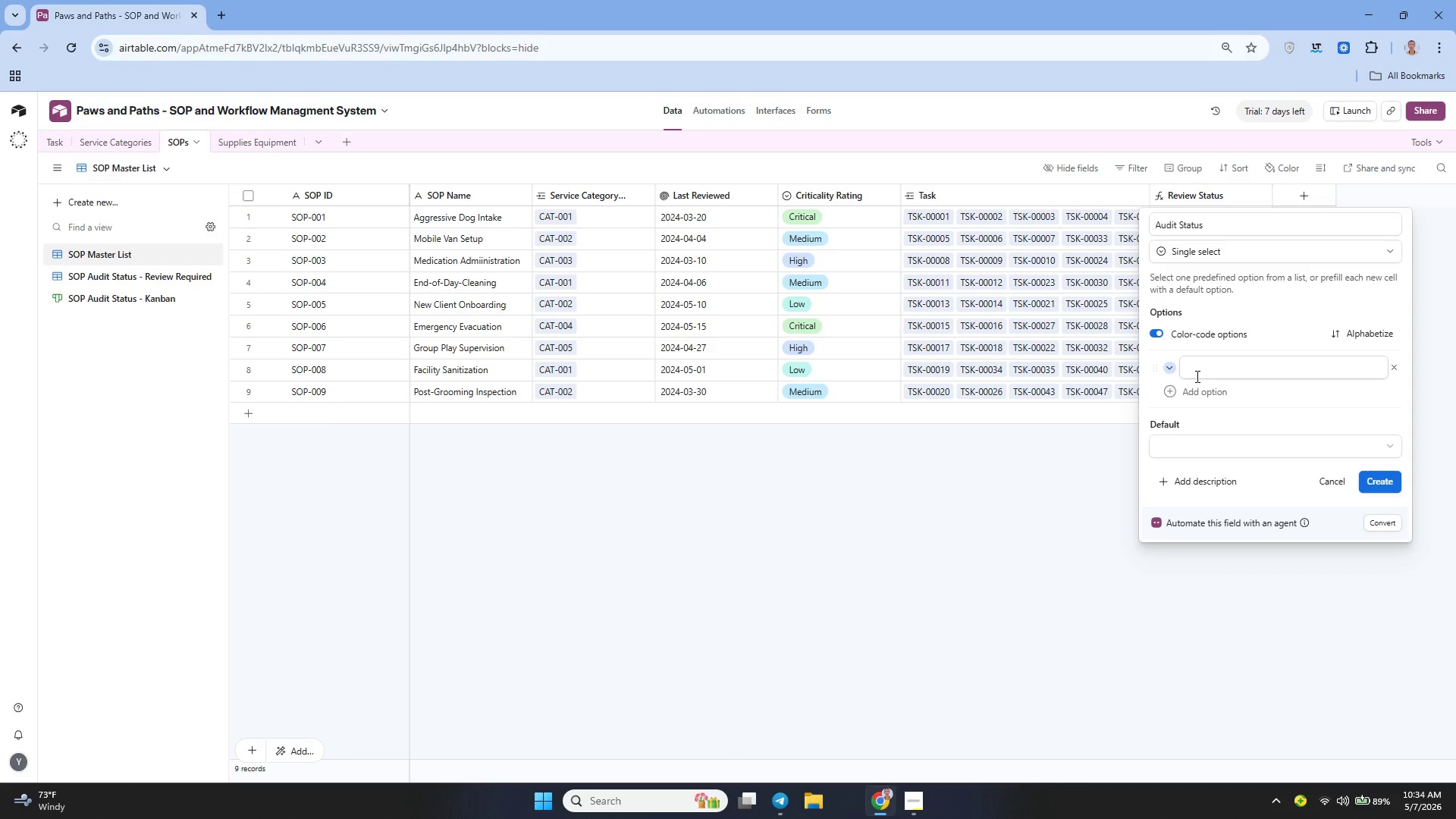 
left_click([1196, 391])
 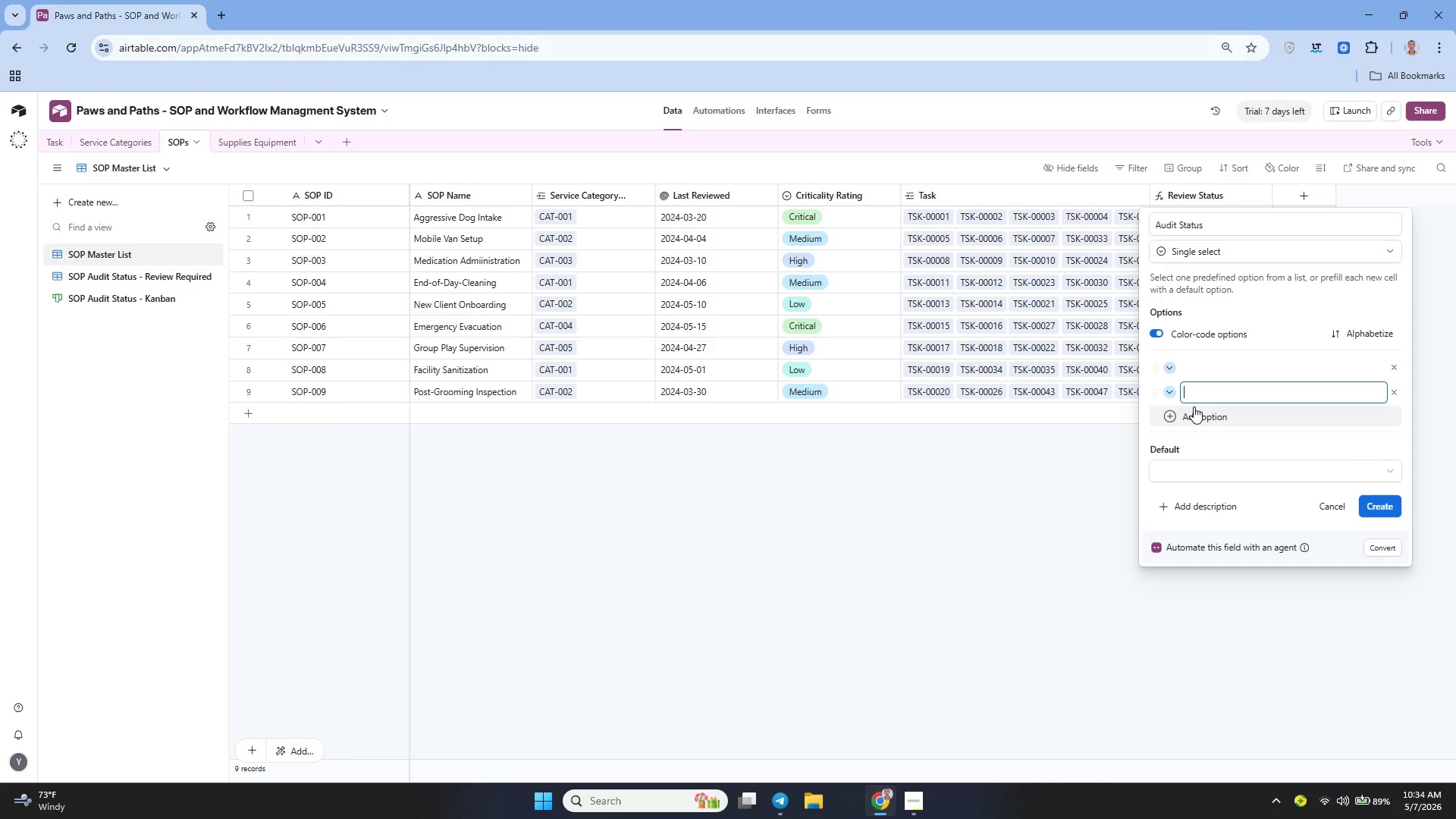 
type(Cure)
key(Backspace)
type(rent)
 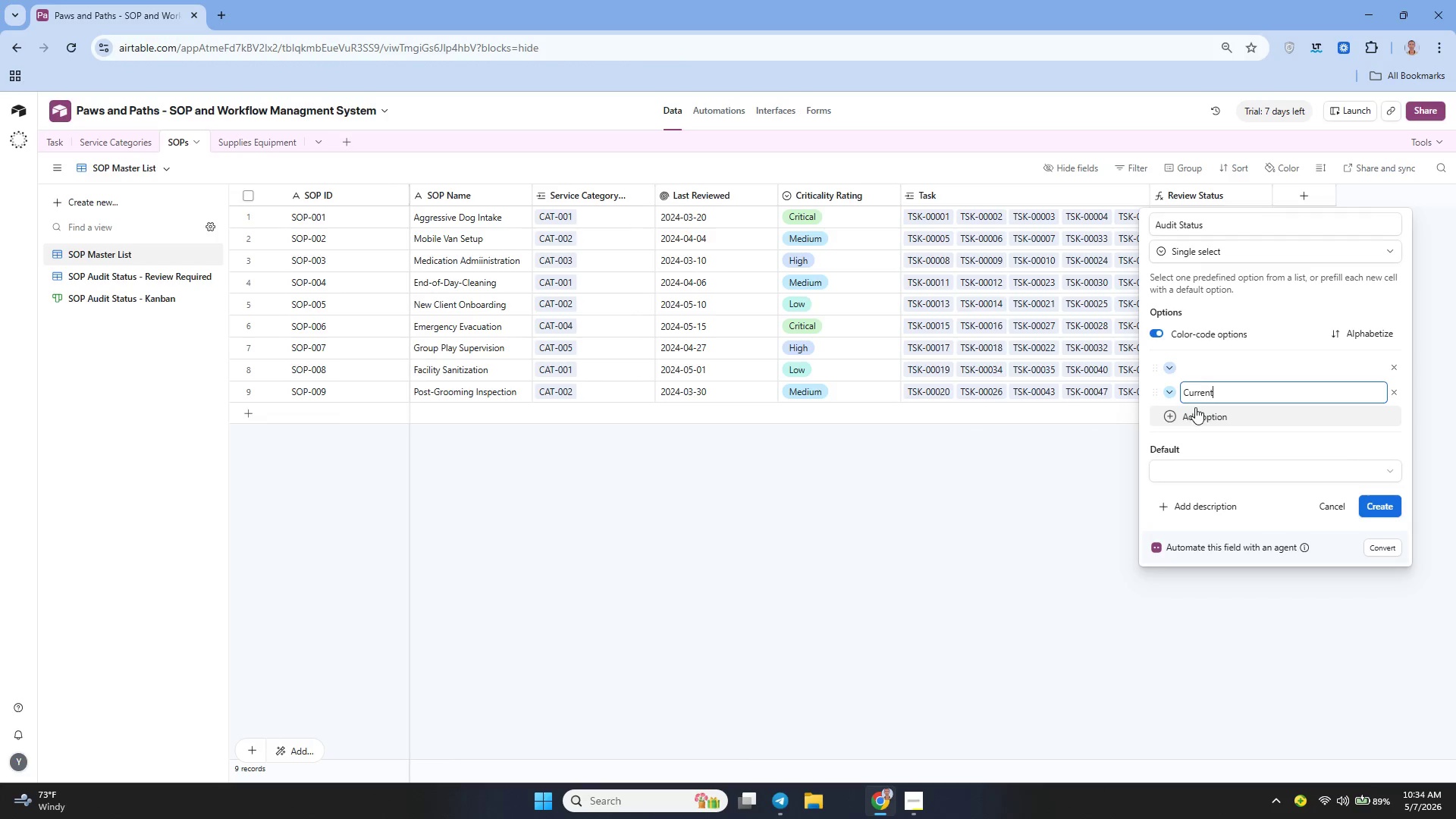 
left_click([1205, 410])
 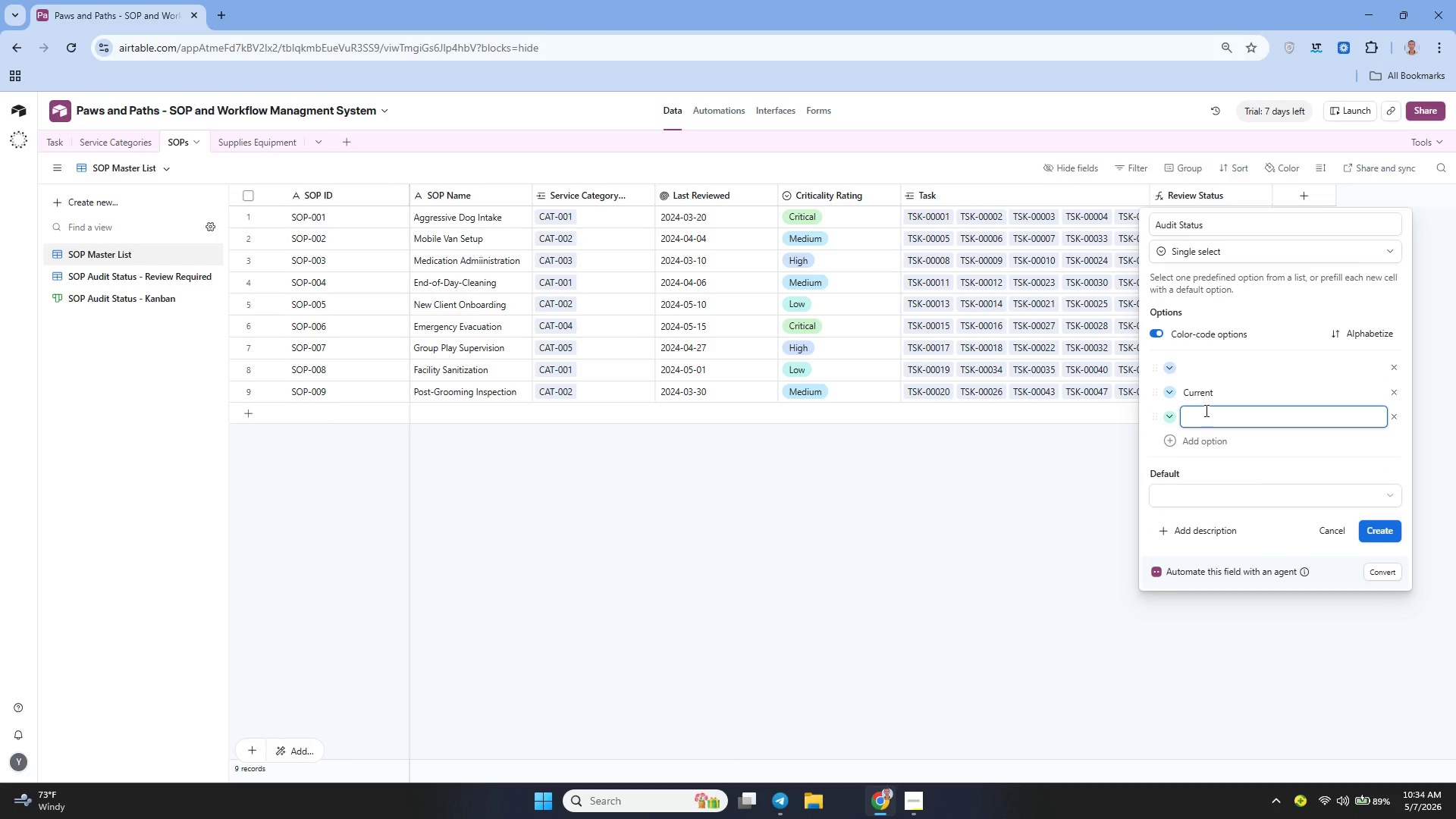 
hold_key(key=ShiftLeft, duration=0.92)
 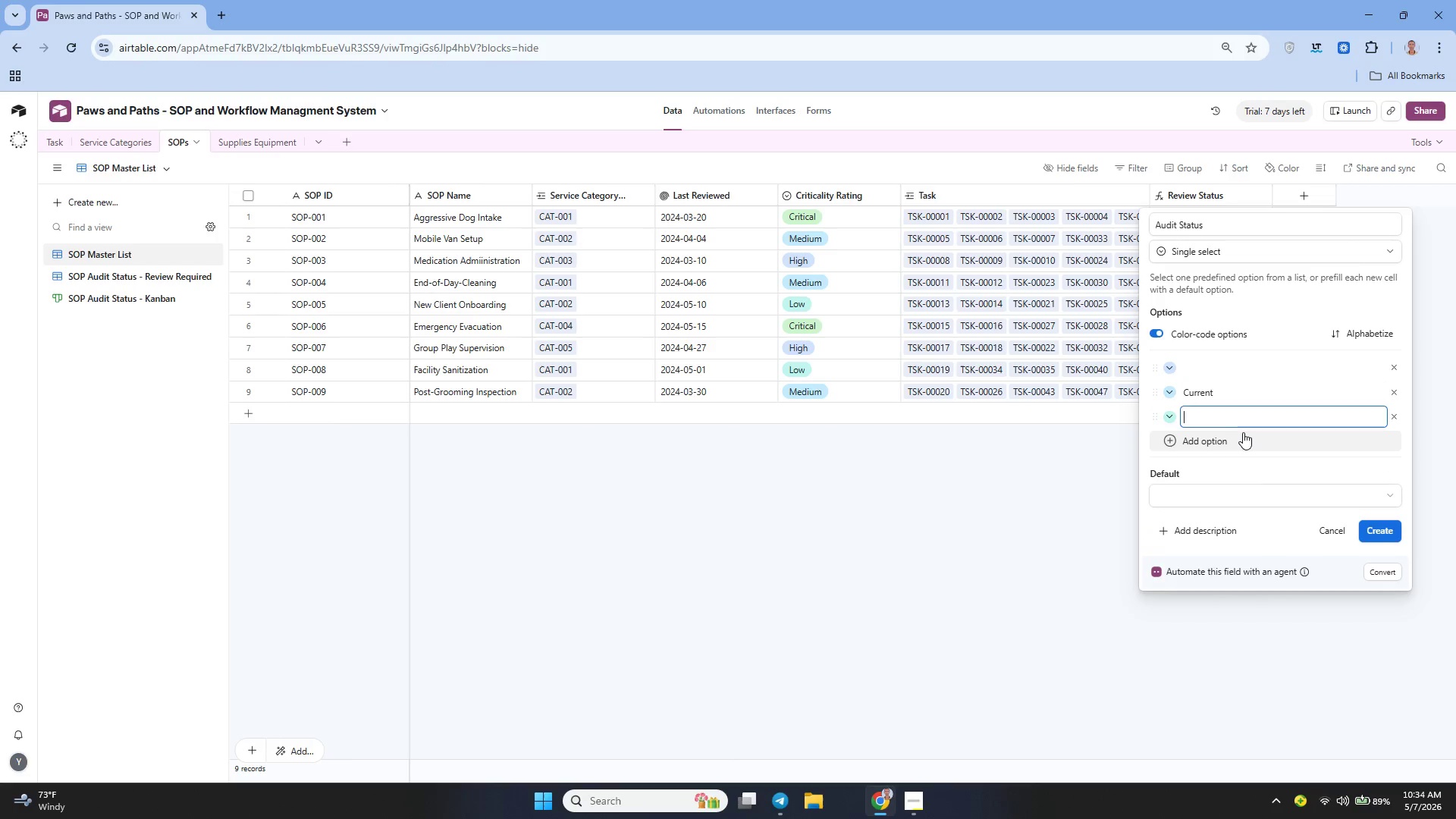 
type(REVIEW REQUIRED)
 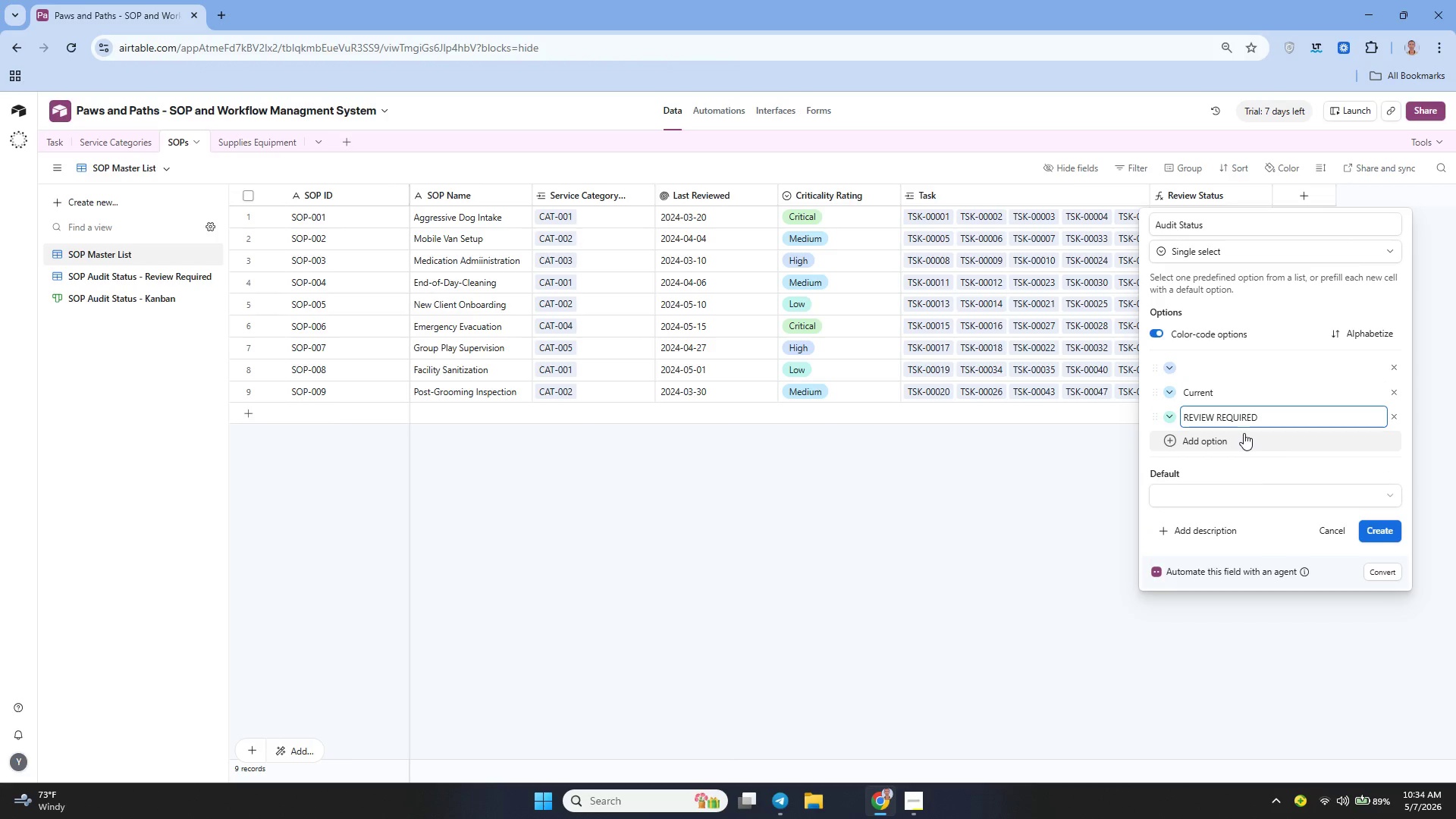 
left_click([1380, 525])
 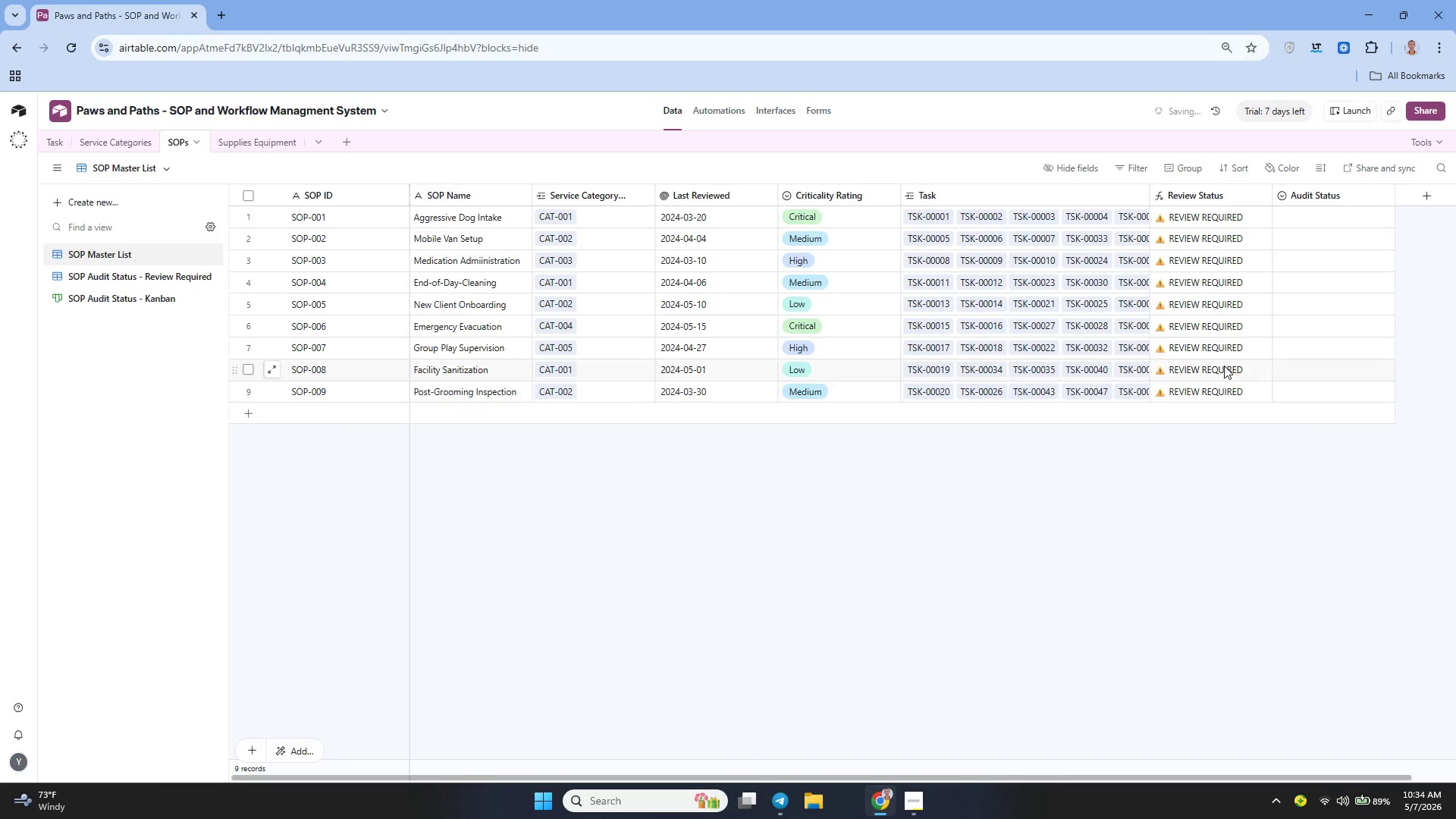 
double_click([1224, 366])
 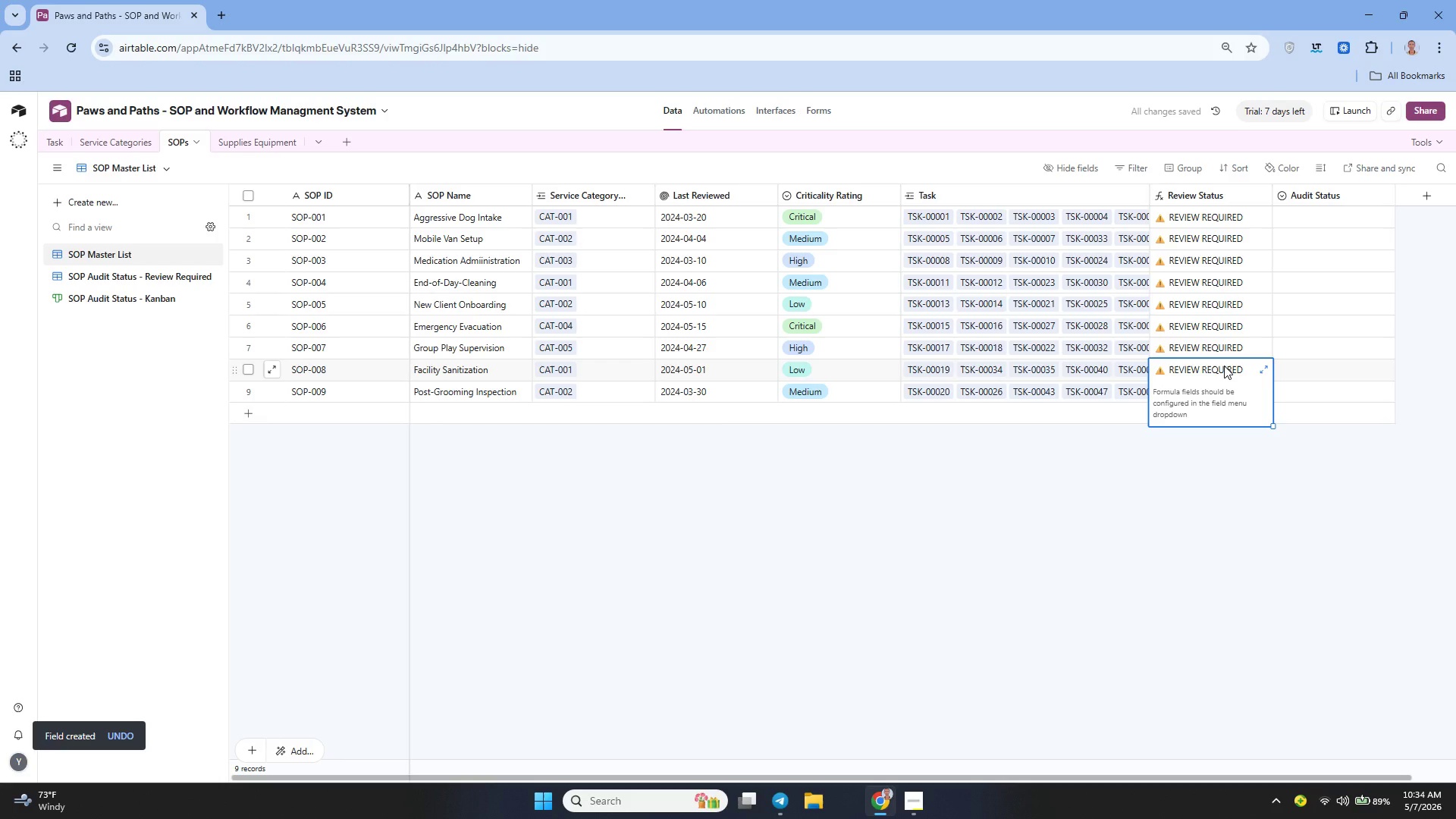 
key(Control+C)
 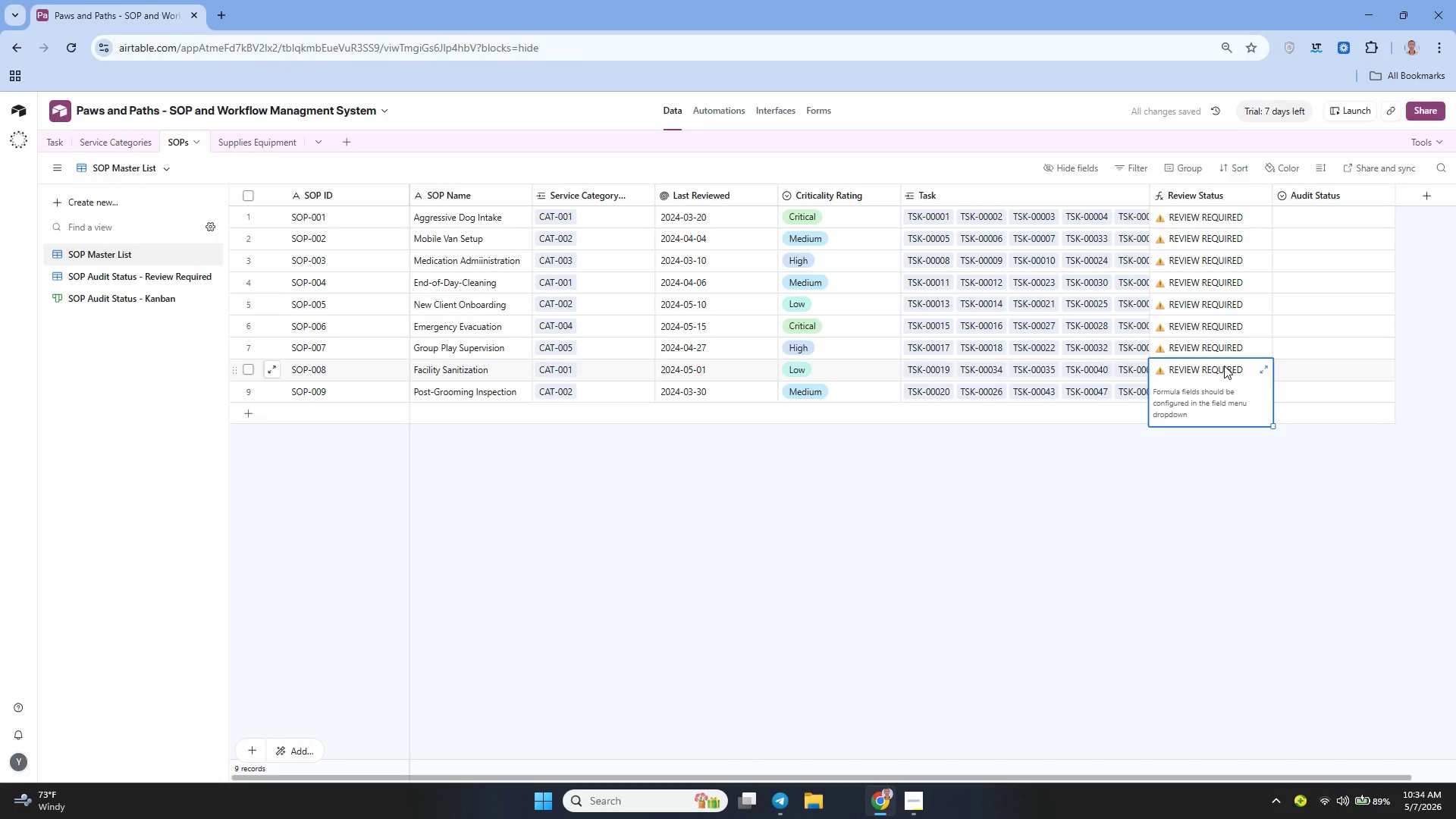 
key(Control+C)
 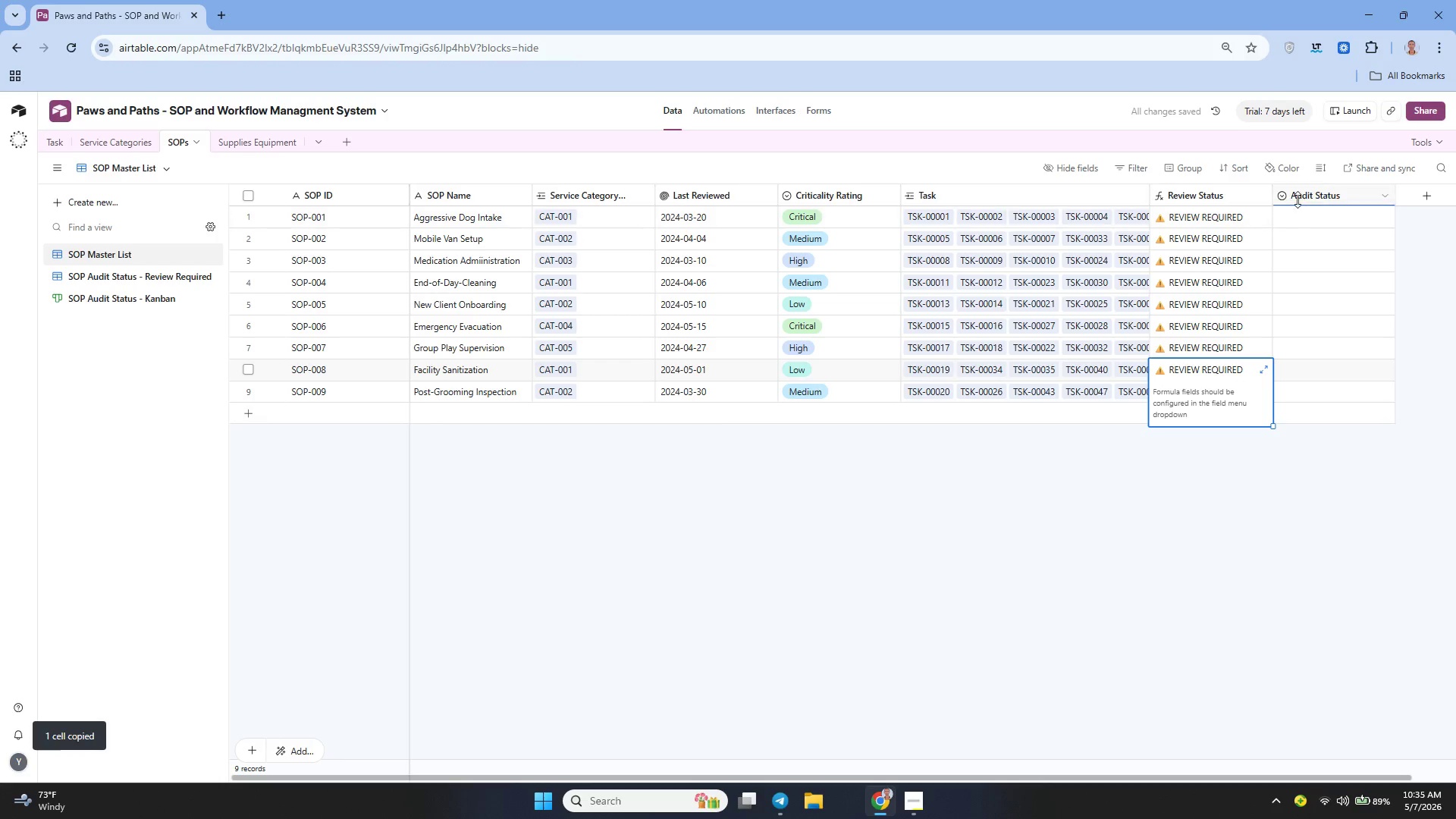 
left_click([1298, 198])
 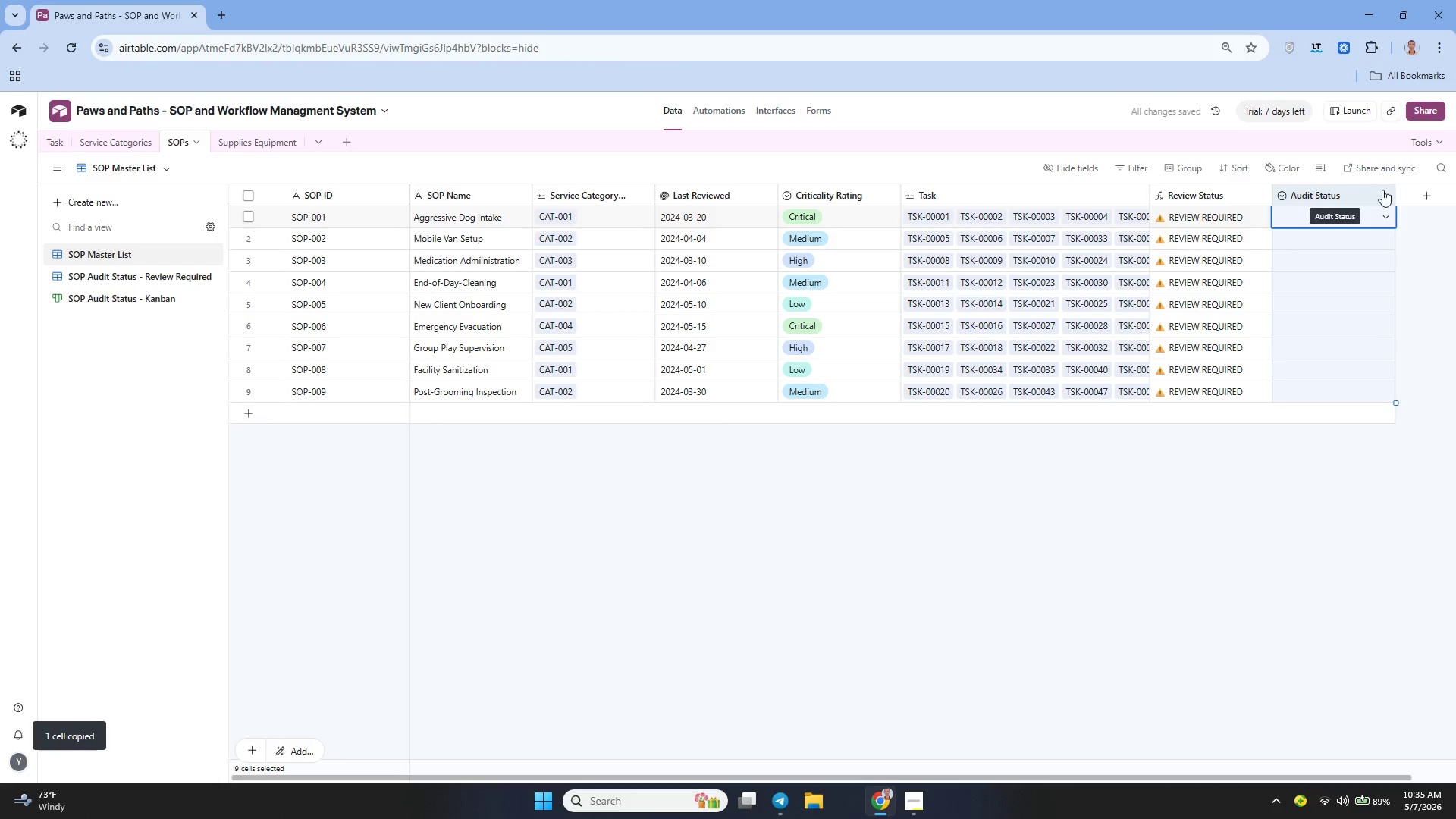 
left_click([1387, 190])
 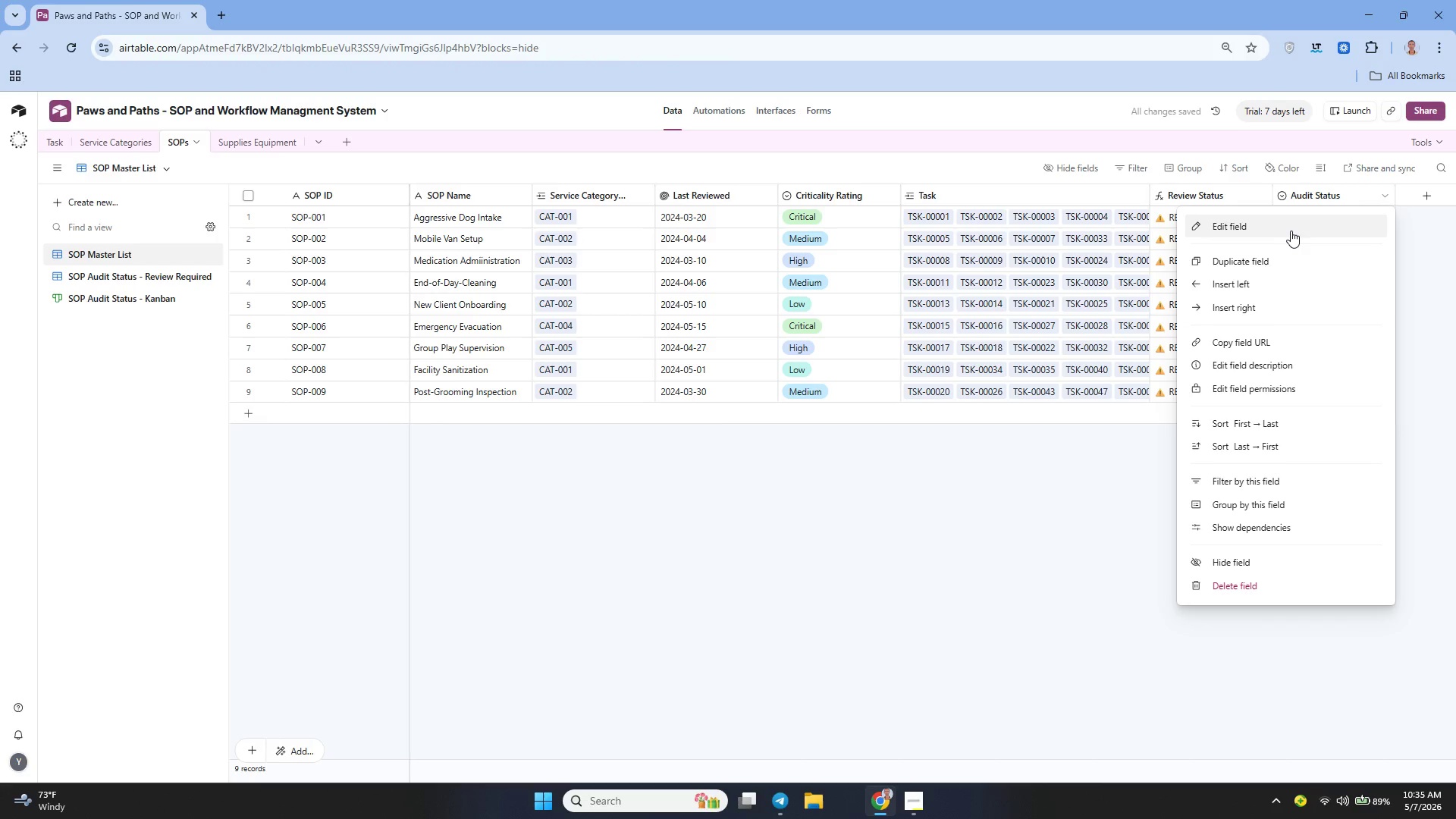 
left_click([1288, 231])
 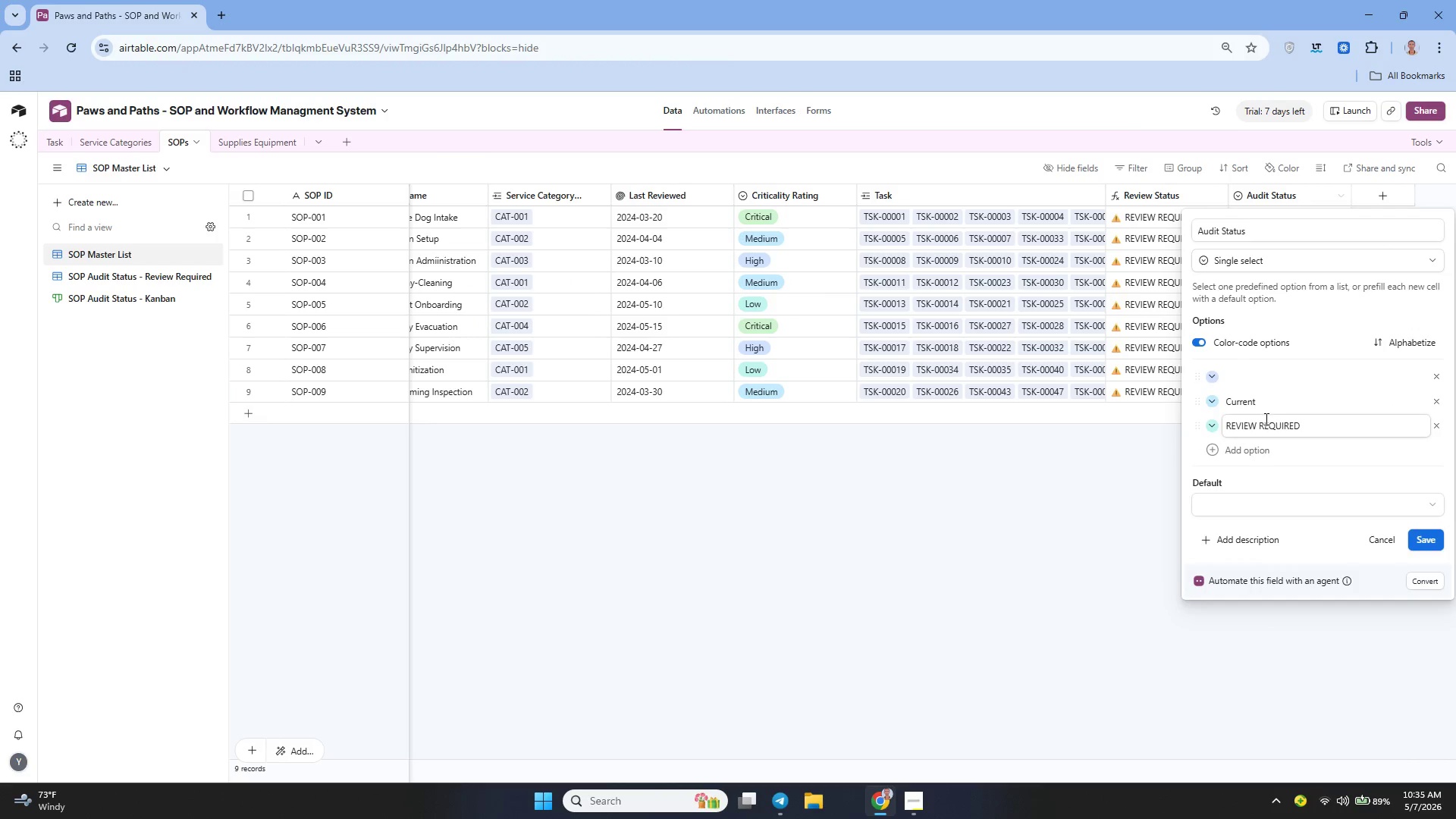 
double_click([1263, 423])
 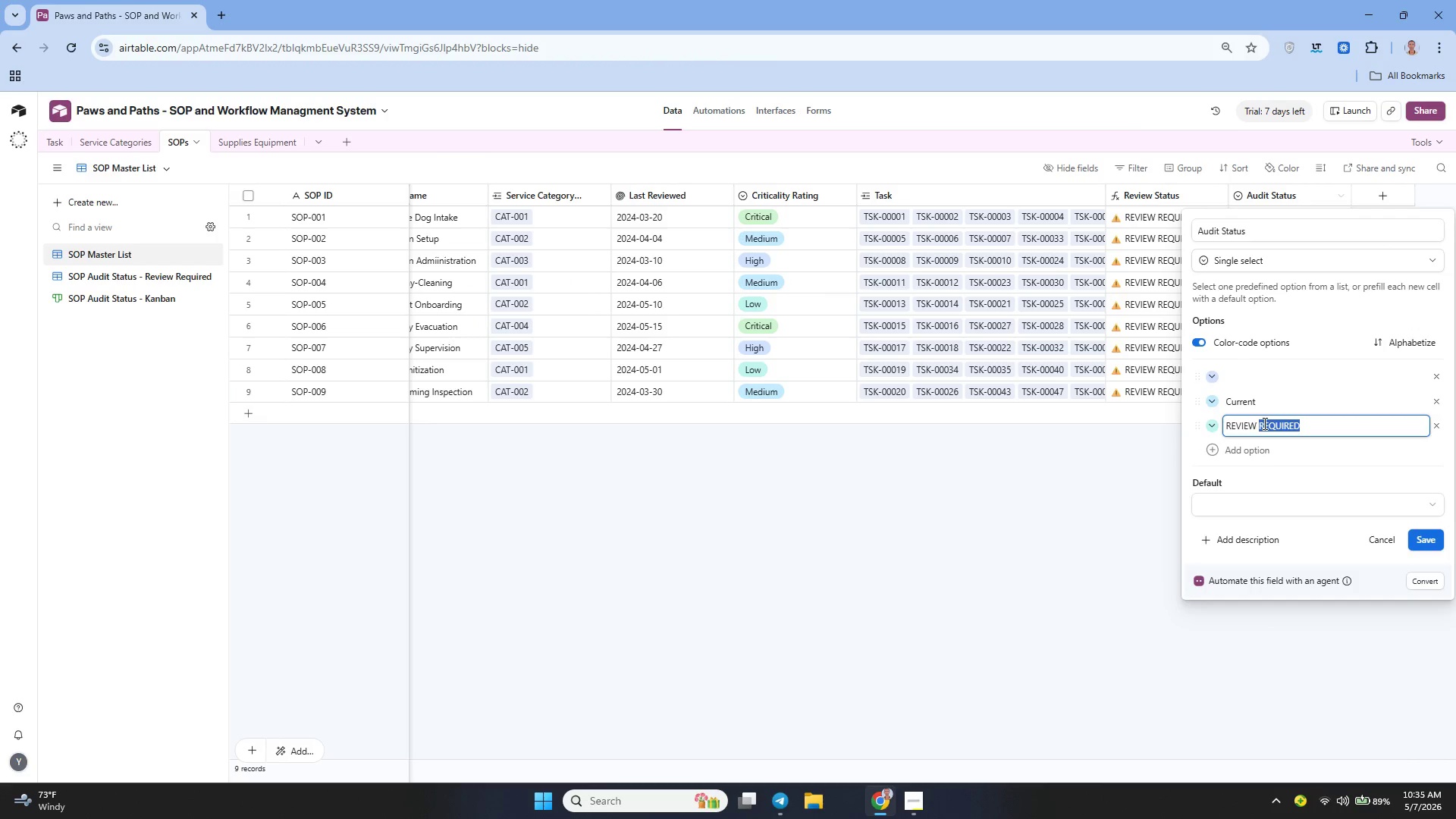 
triple_click([1263, 423])
 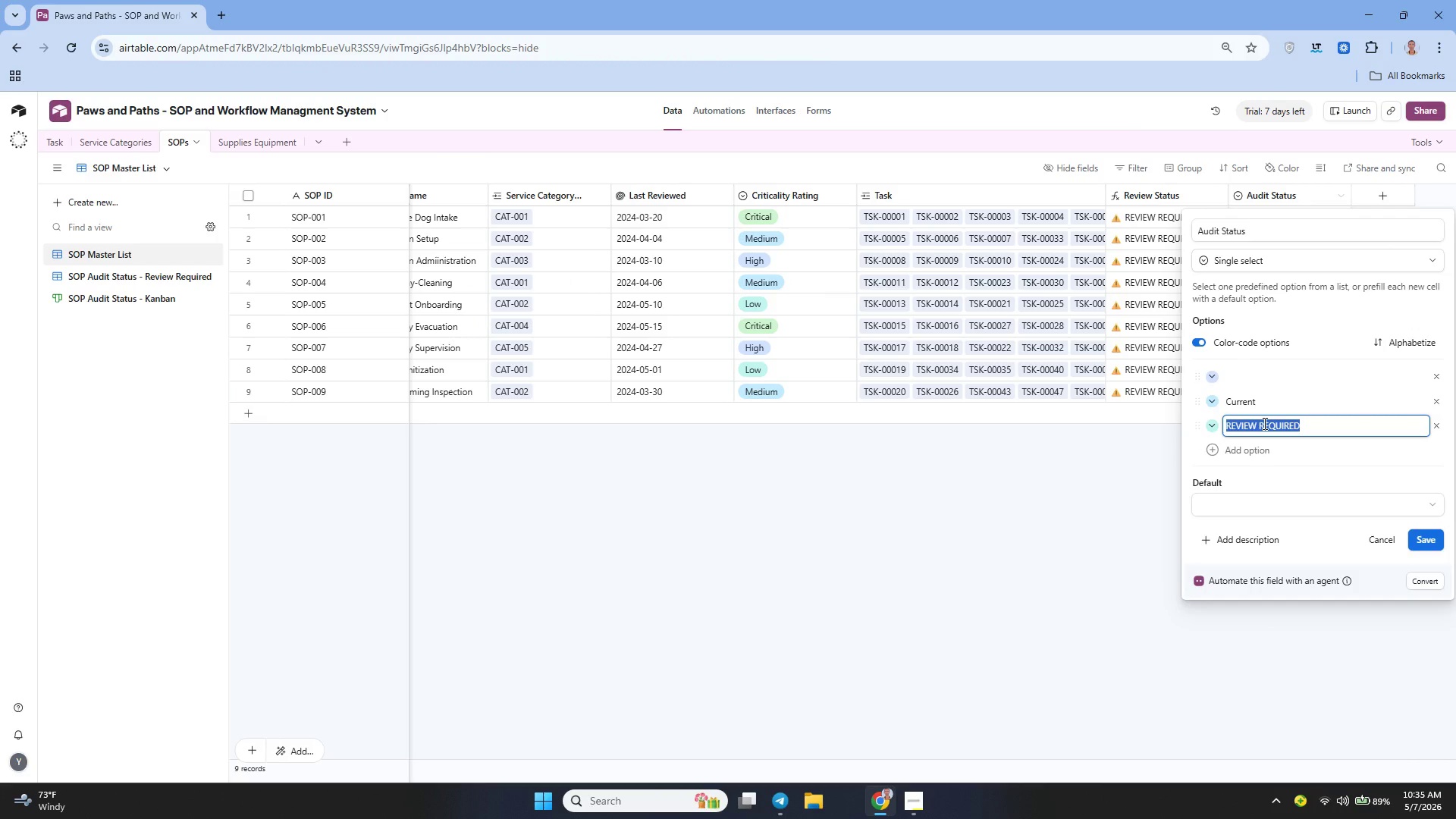 
key(Control+V)
 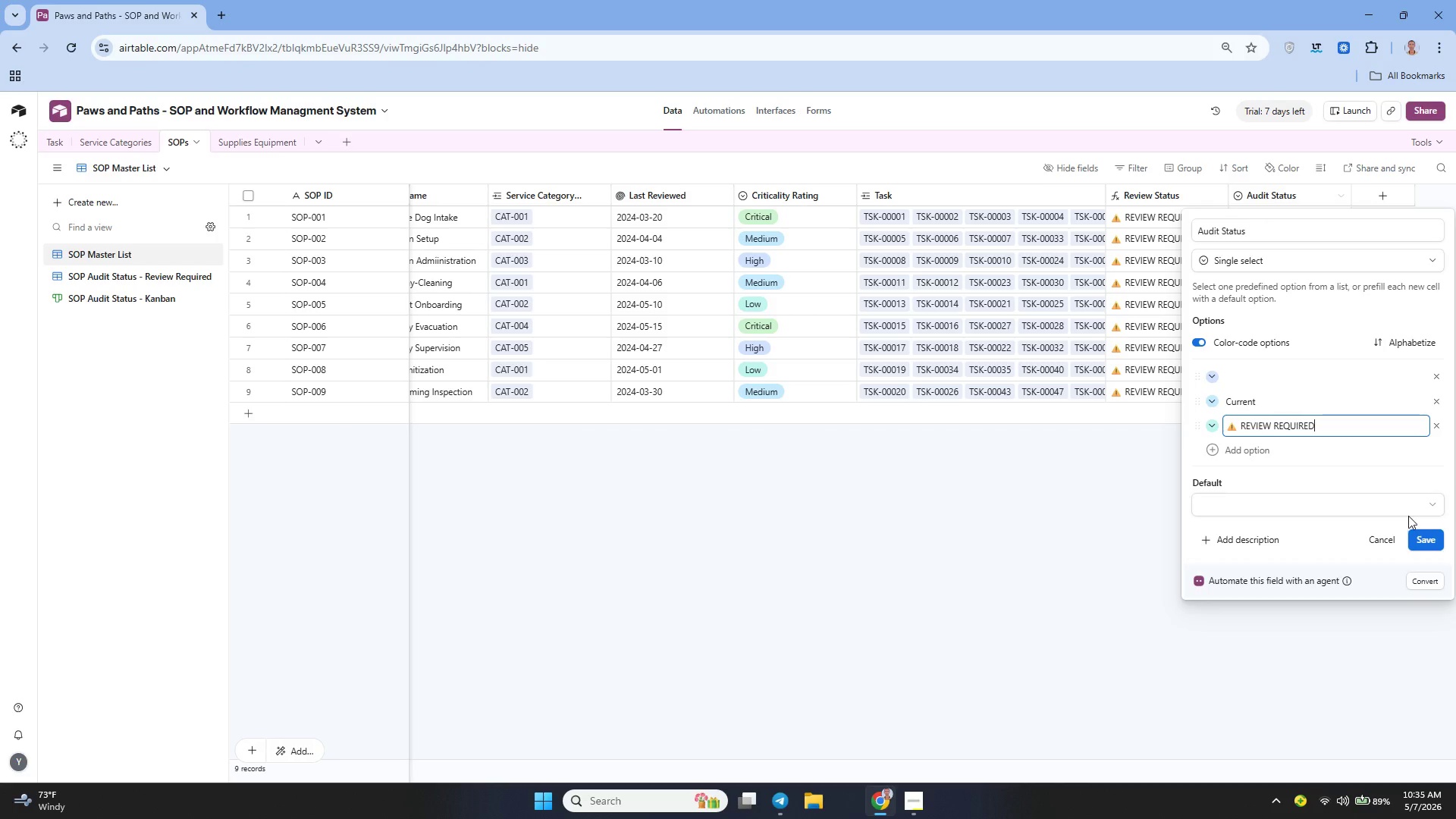 
left_click([1419, 531])
 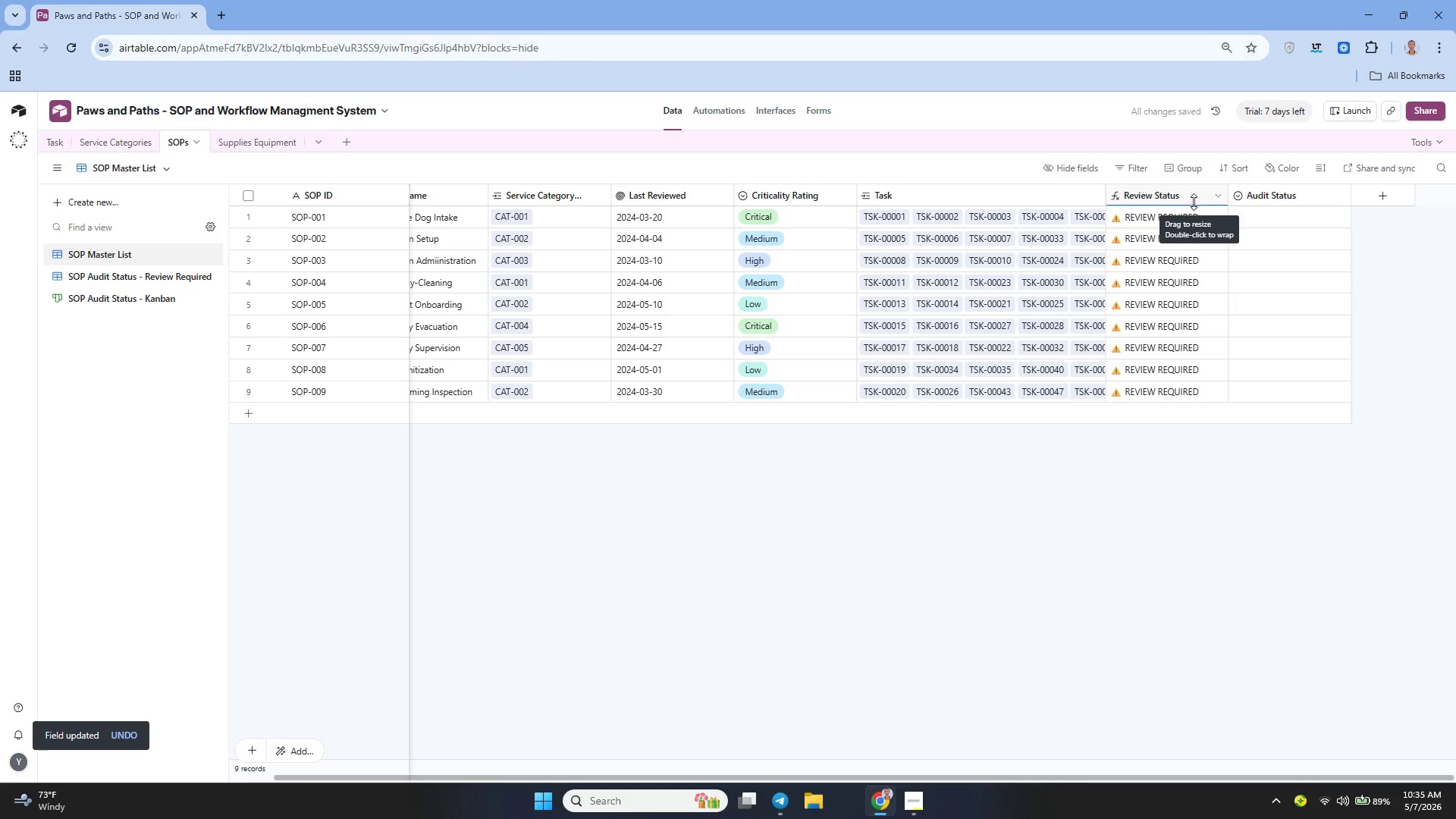 
left_click([1213, 197])
 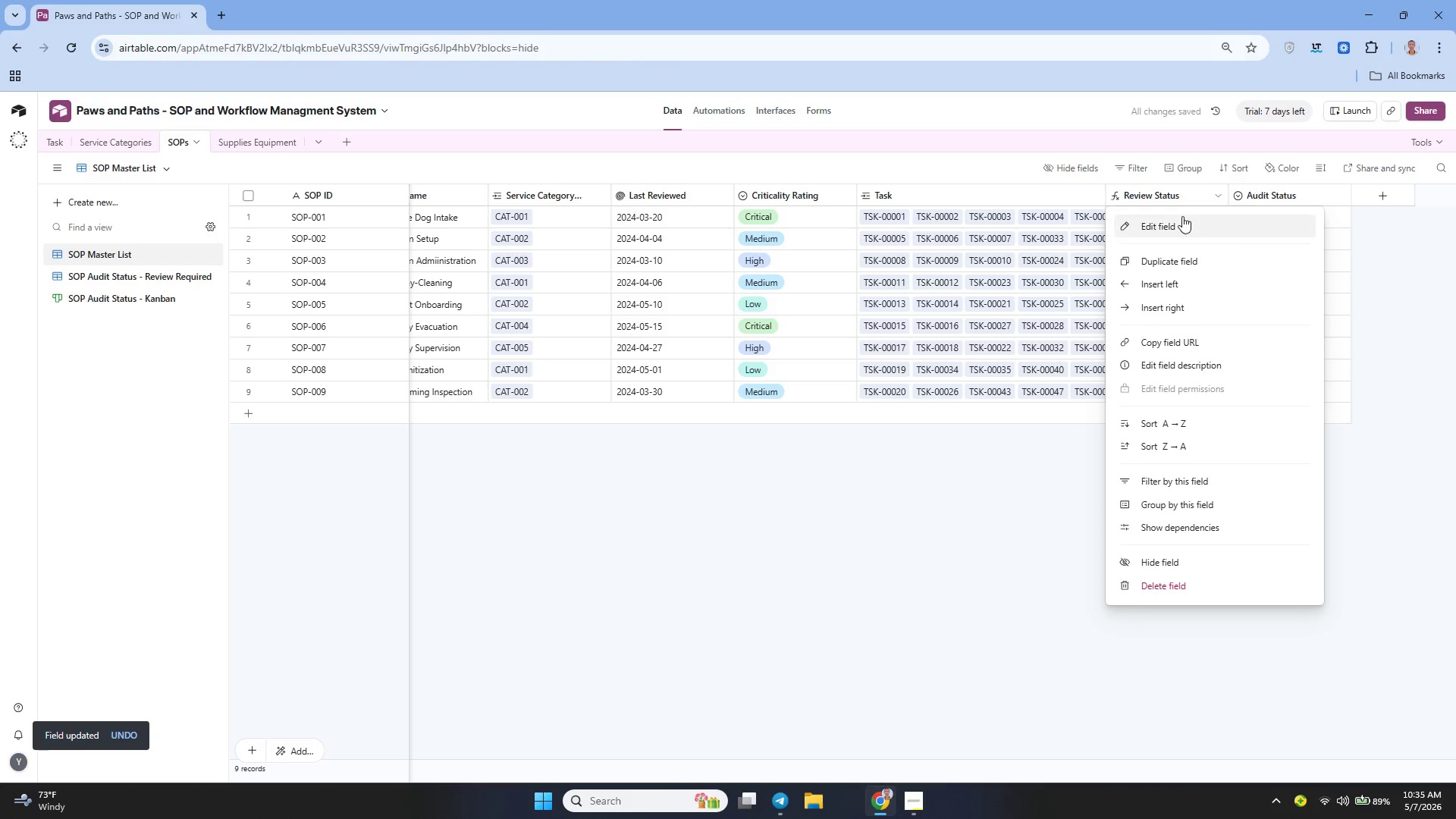 
left_click([1182, 216])
 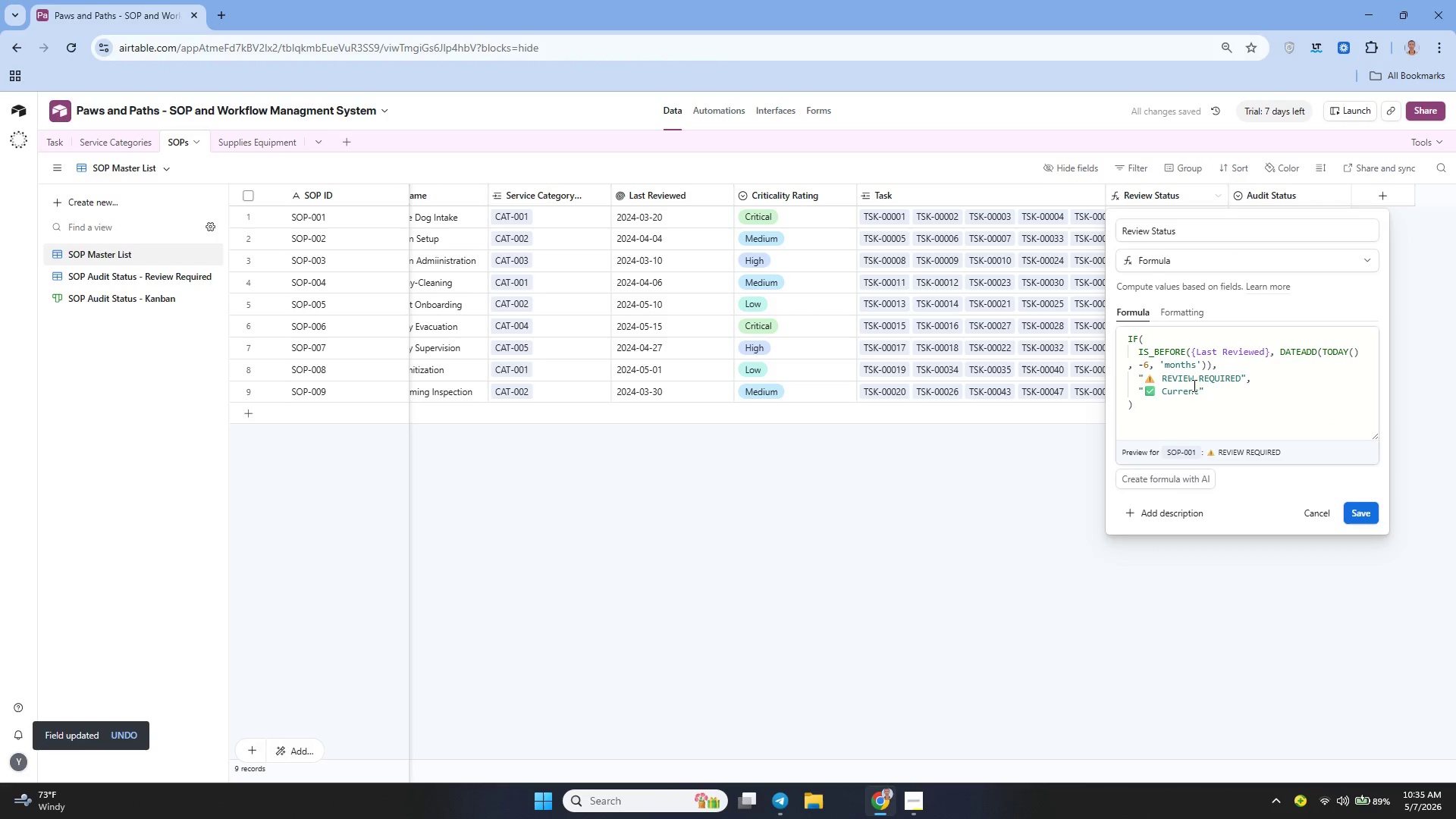 
left_click_drag(start_coordinate=[1196, 385], to_coordinate=[1147, 392])
 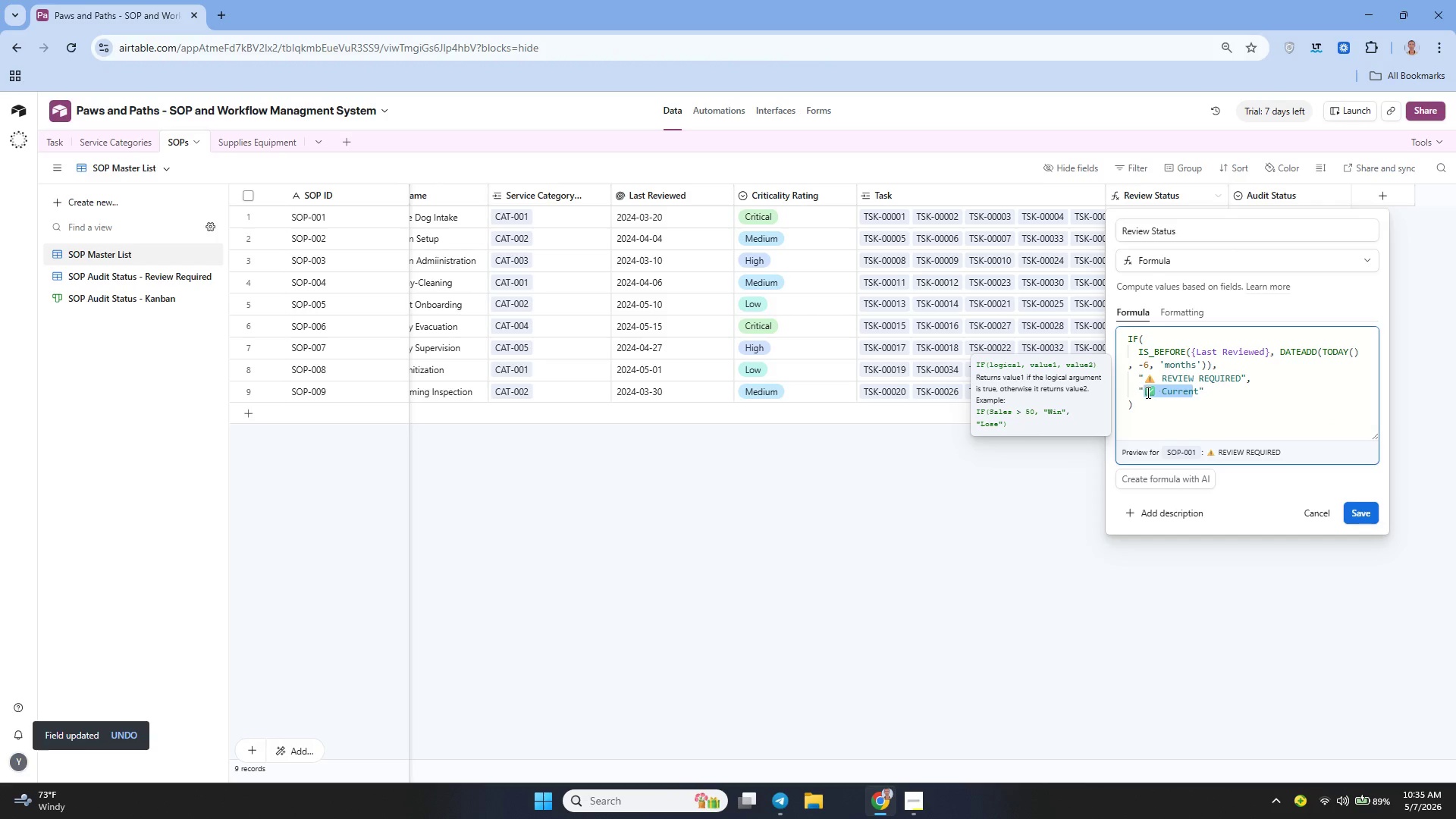 
key(Control+C)
 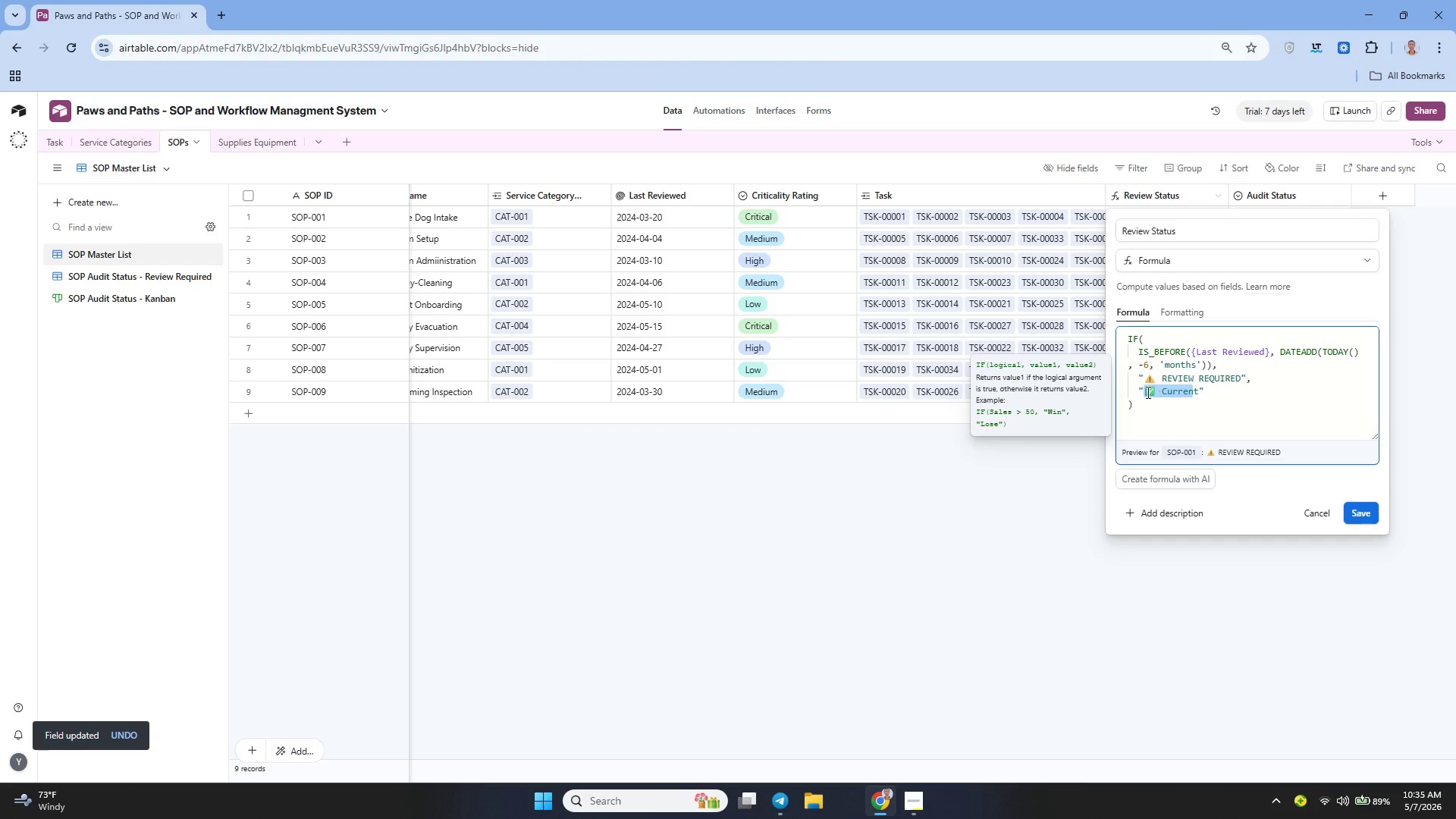 
key(Control+C)
 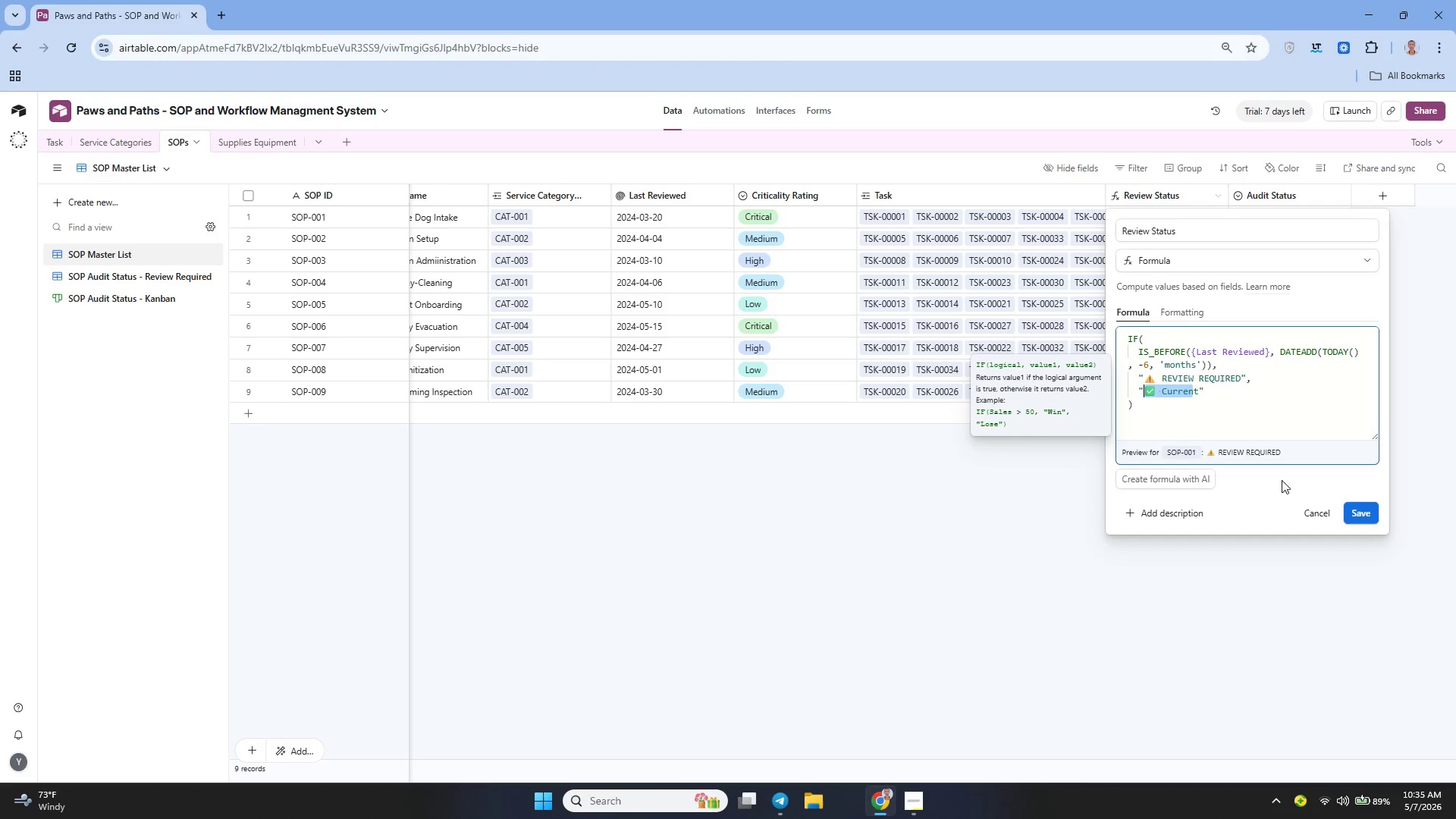 
left_click_drag(start_coordinate=[1316, 507], to_coordinate=[1325, 504])
 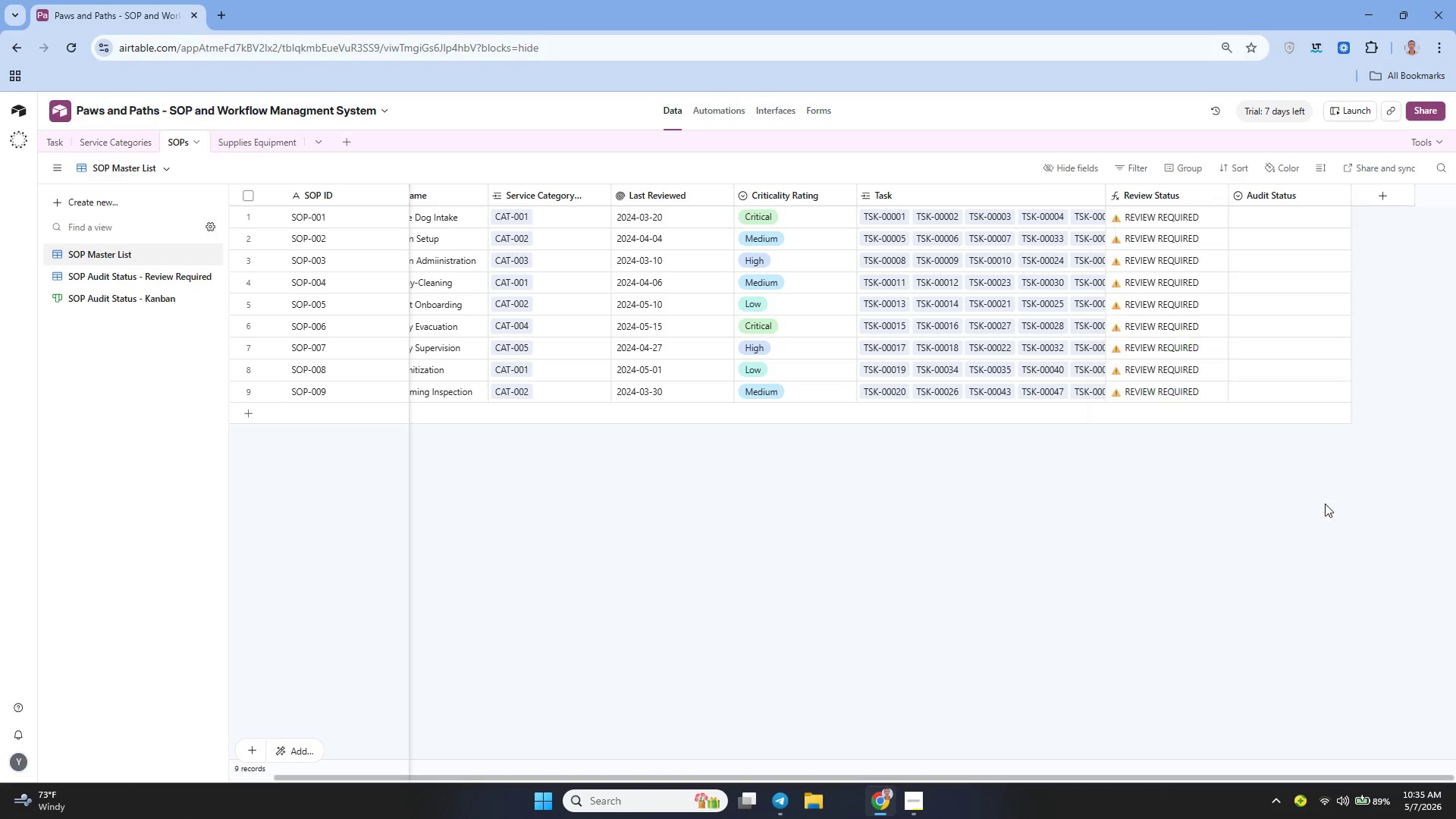 
left_click([1325, 504])
 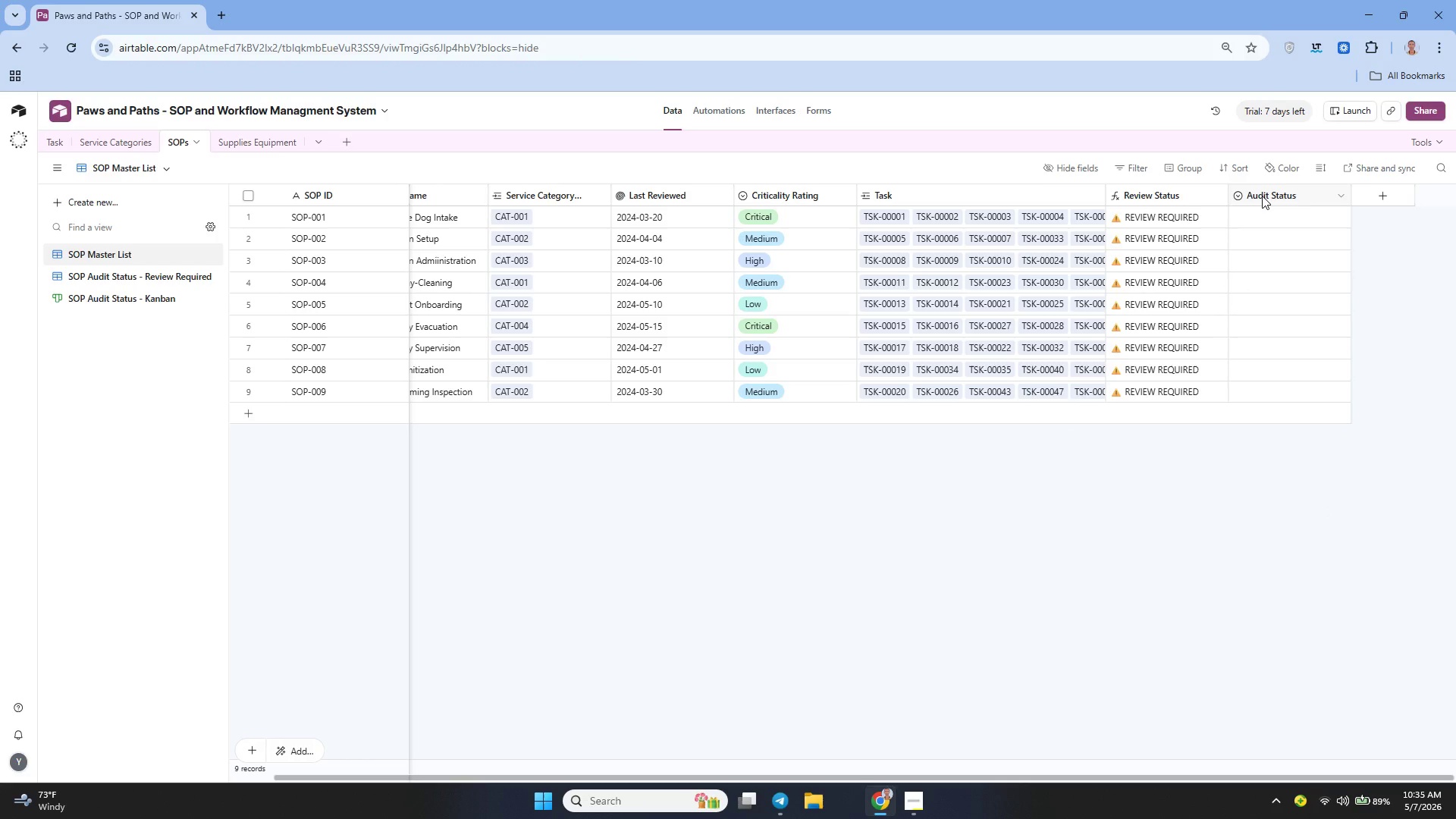 
double_click([1262, 196])
 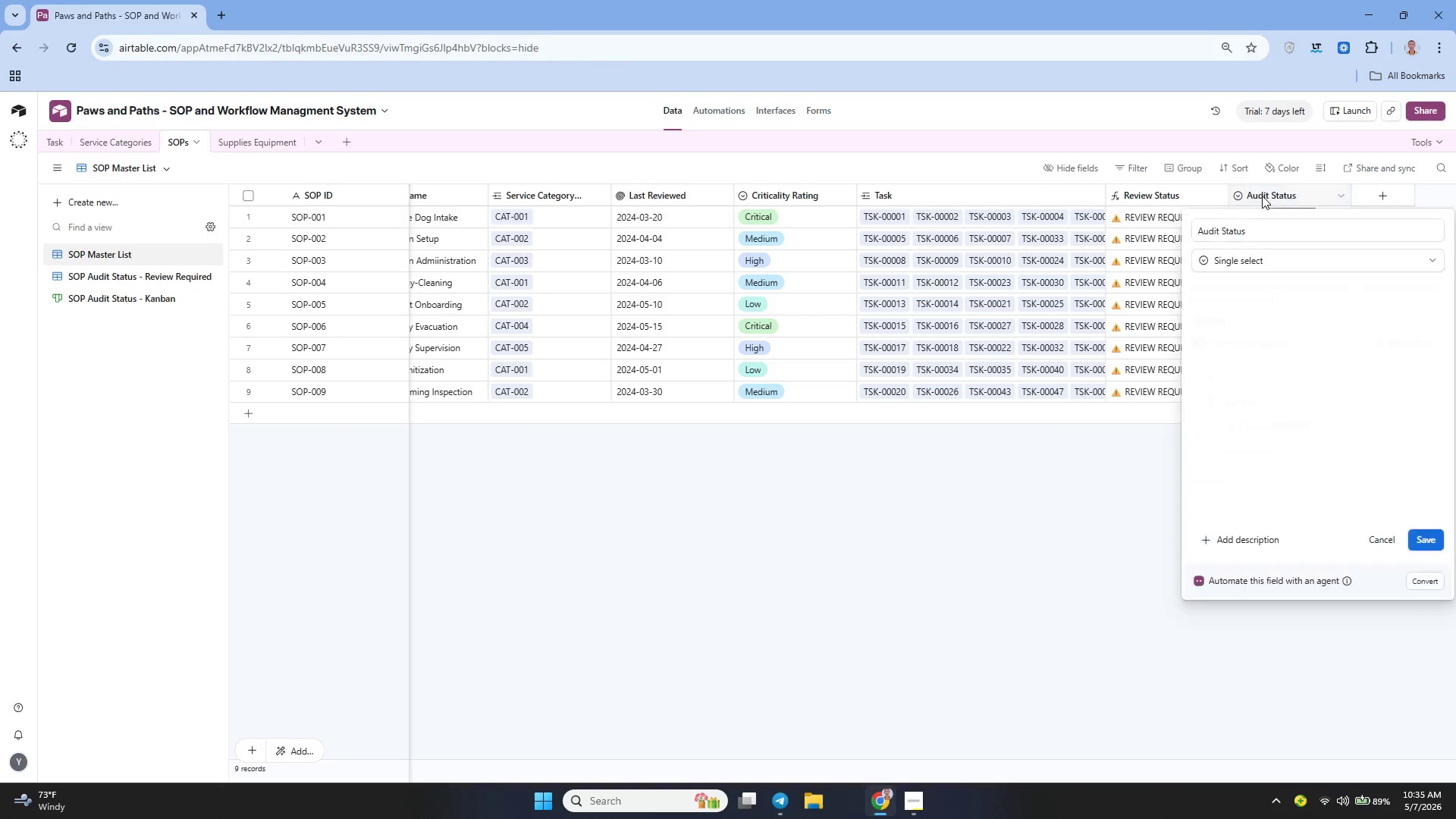 
triple_click([1262, 196])
 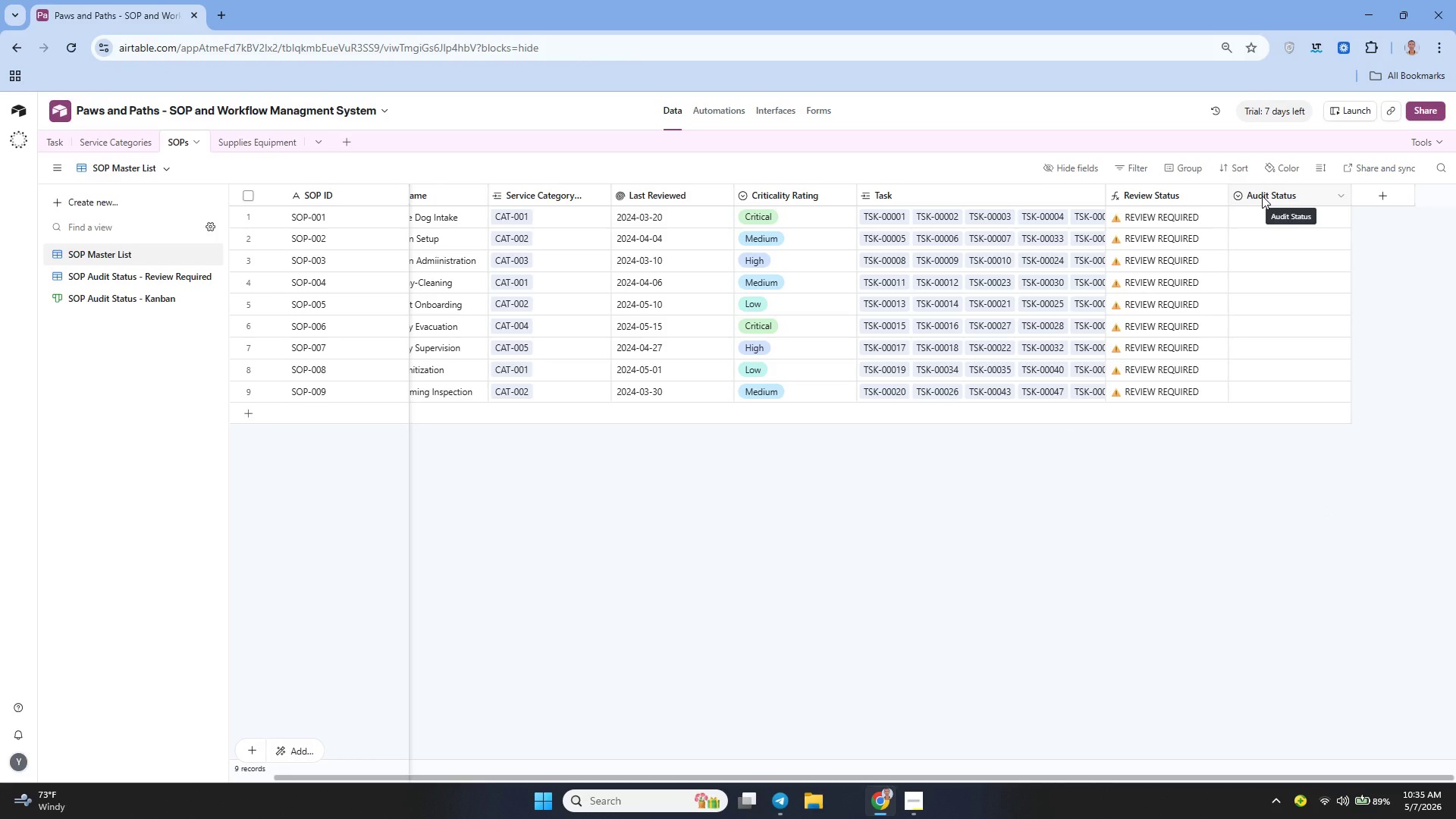 
left_click([1262, 196])
 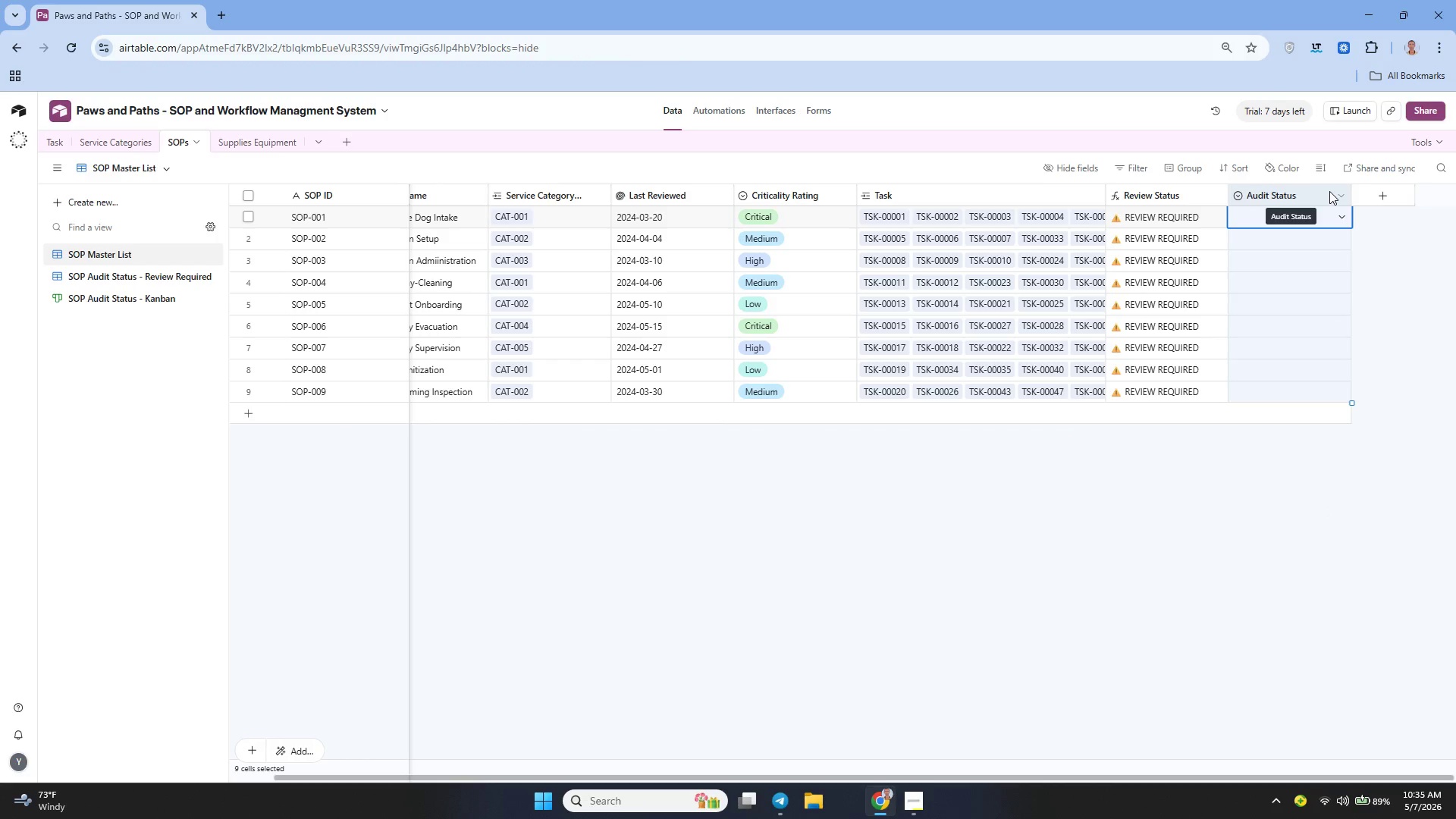 
left_click([1330, 191])
 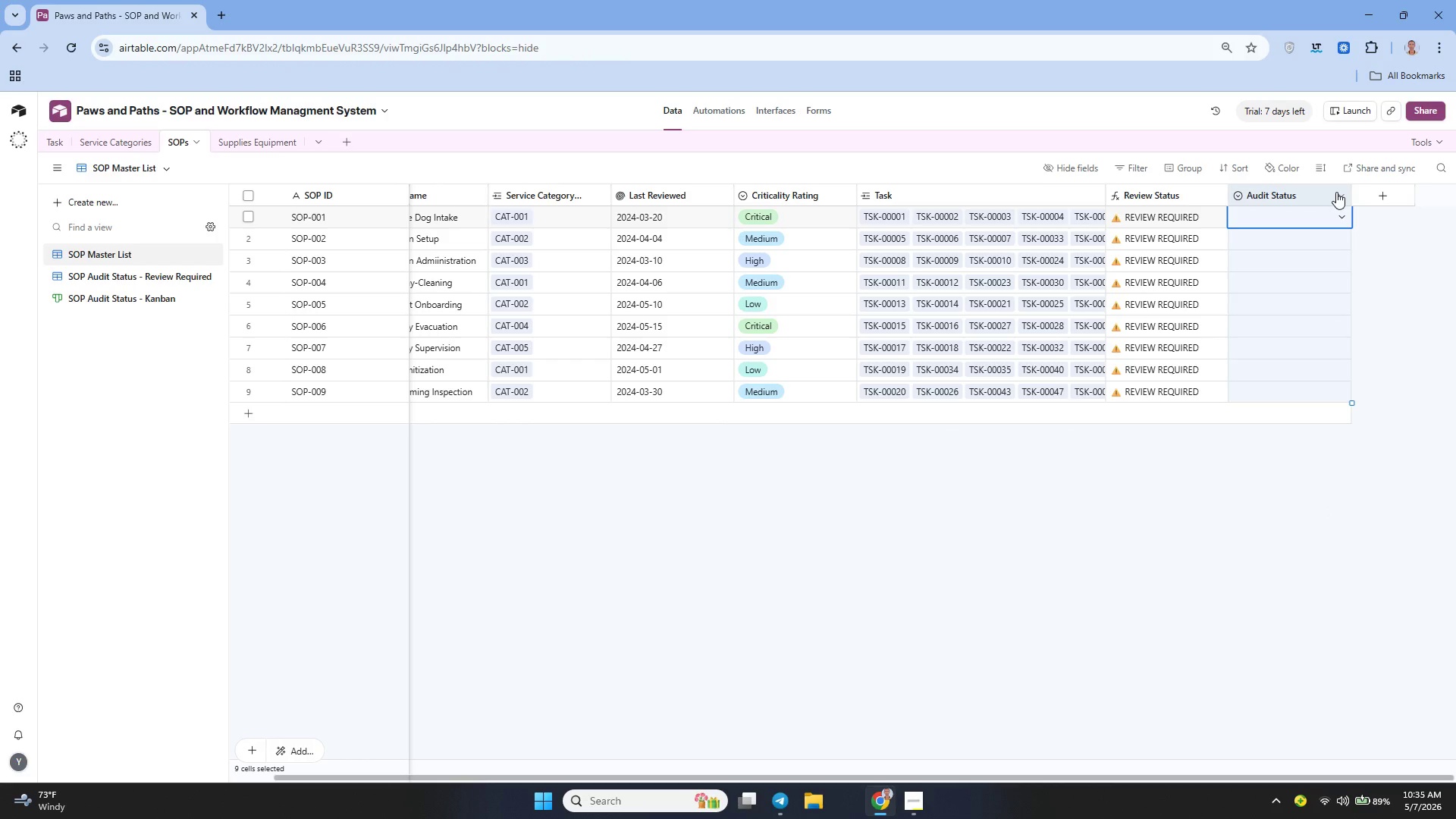 
left_click([1336, 192])
 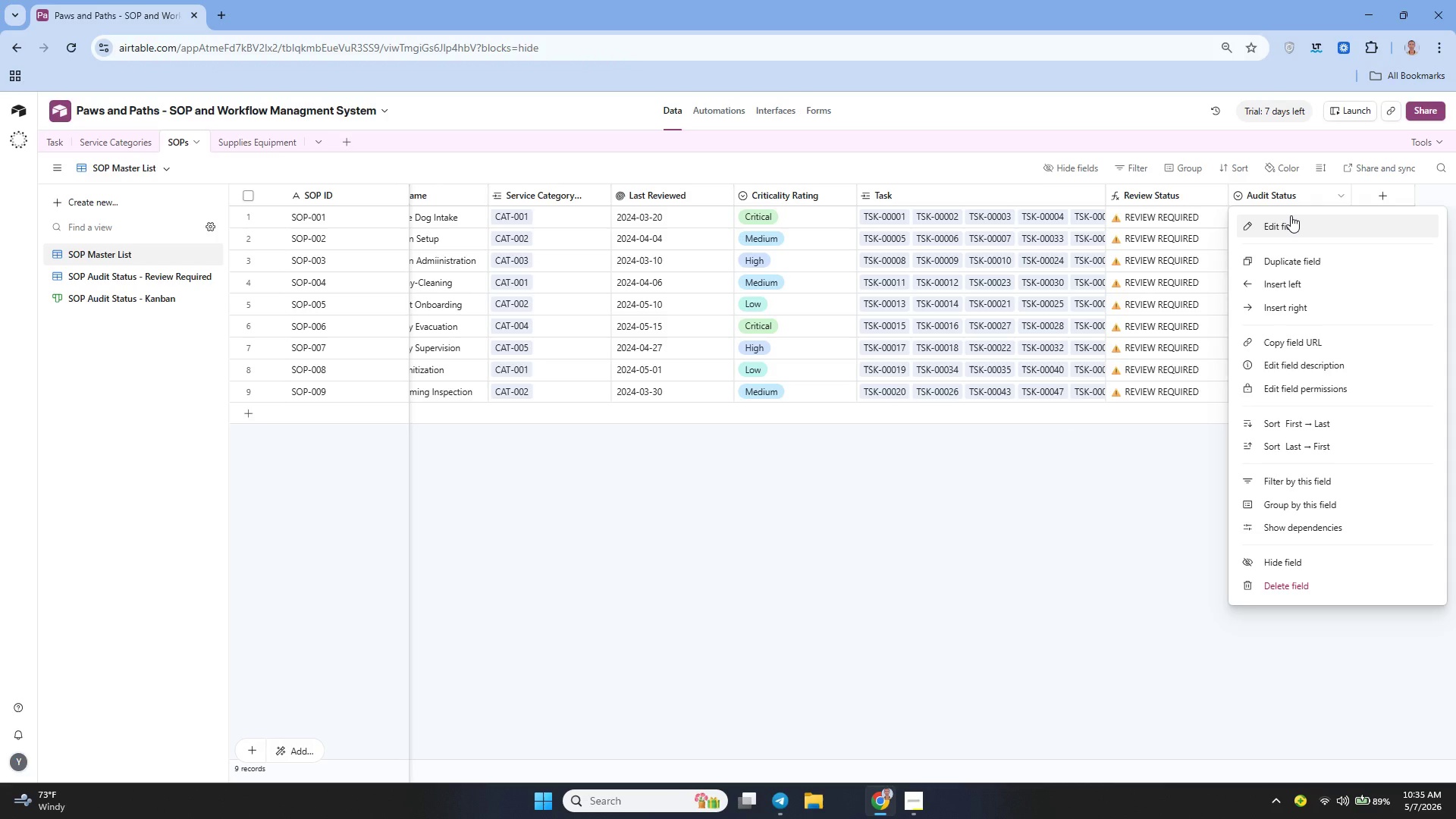 
left_click([1291, 215])
 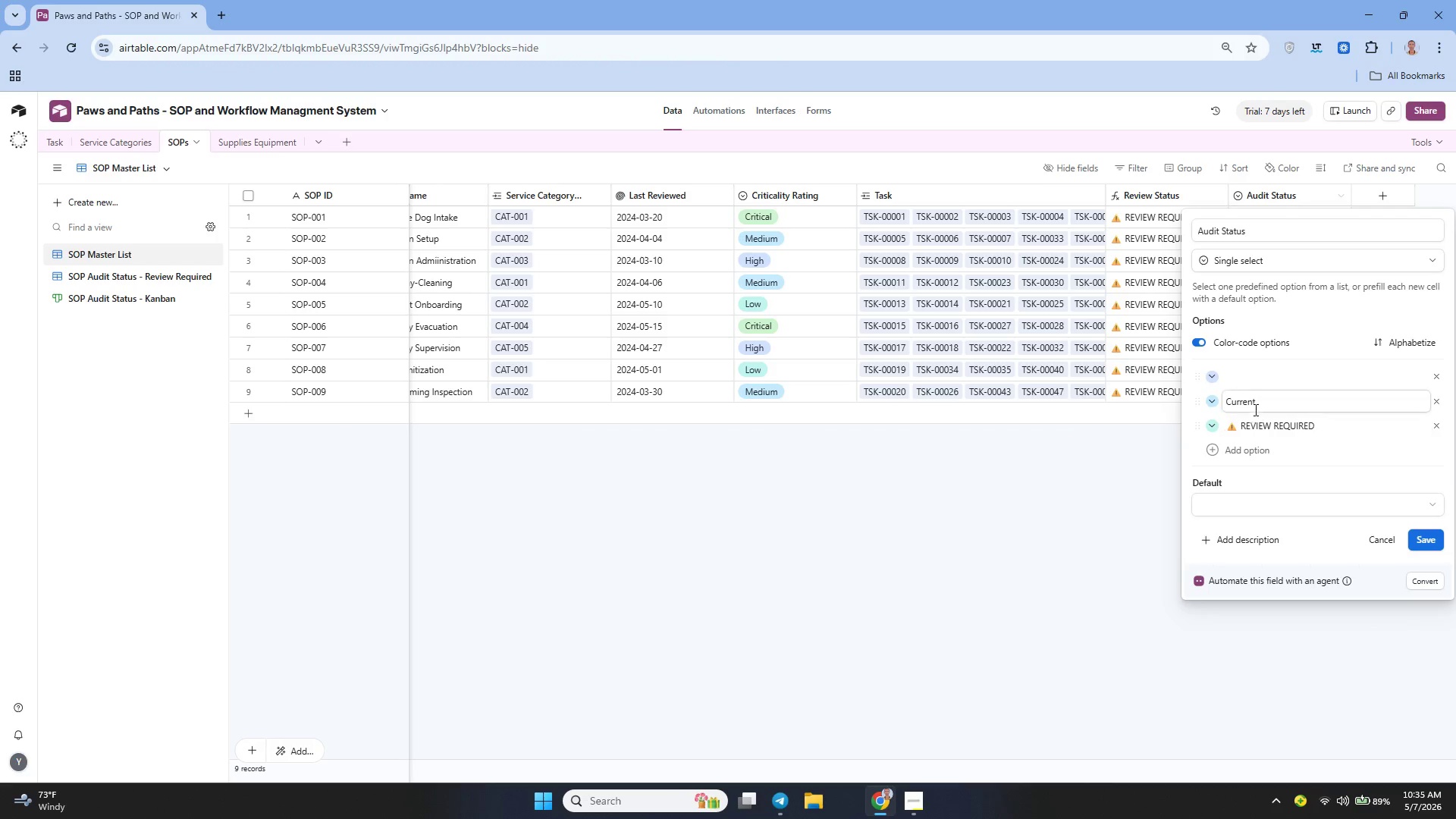 
double_click([1254, 400])
 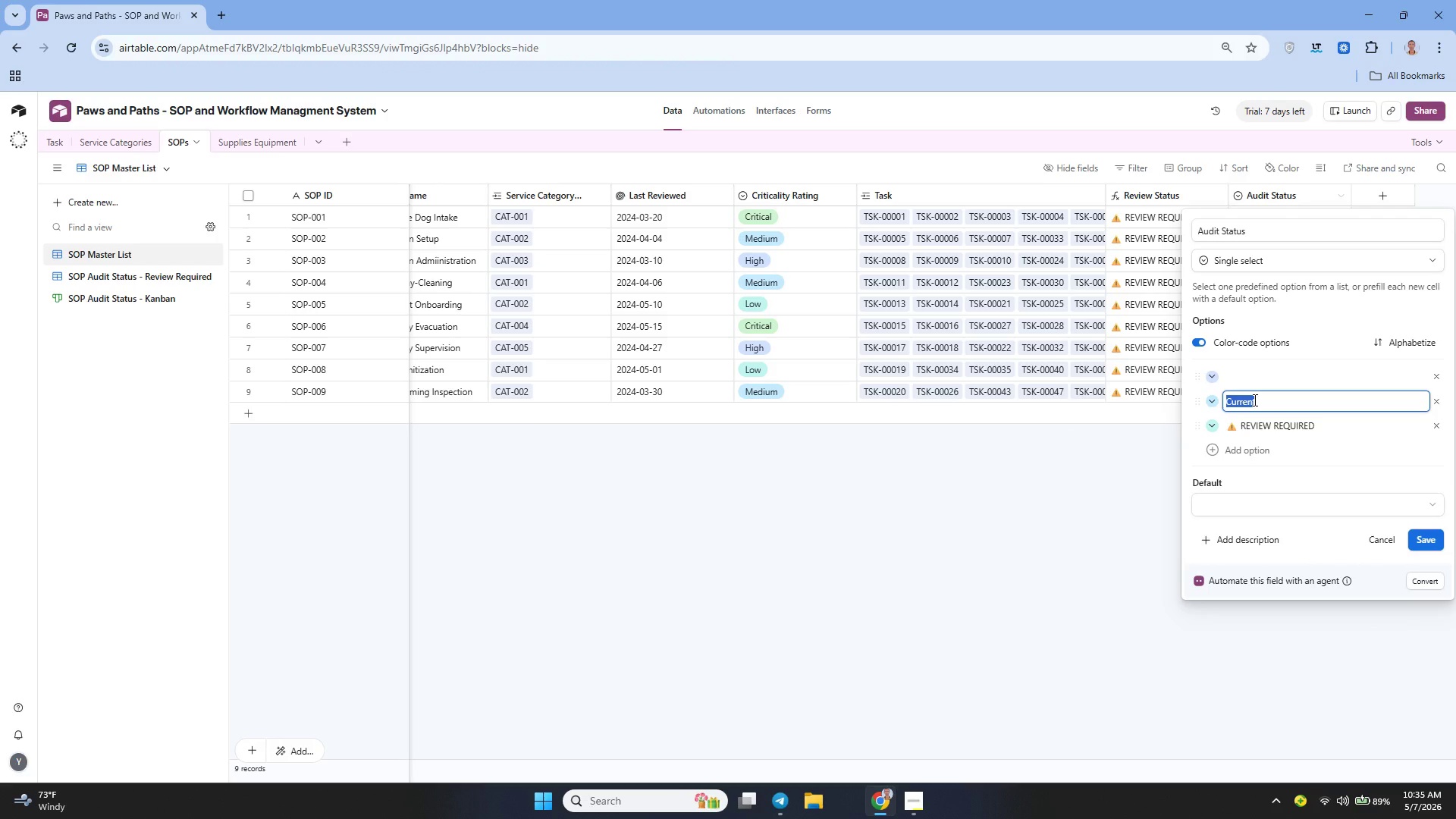 
key(Control+V)
 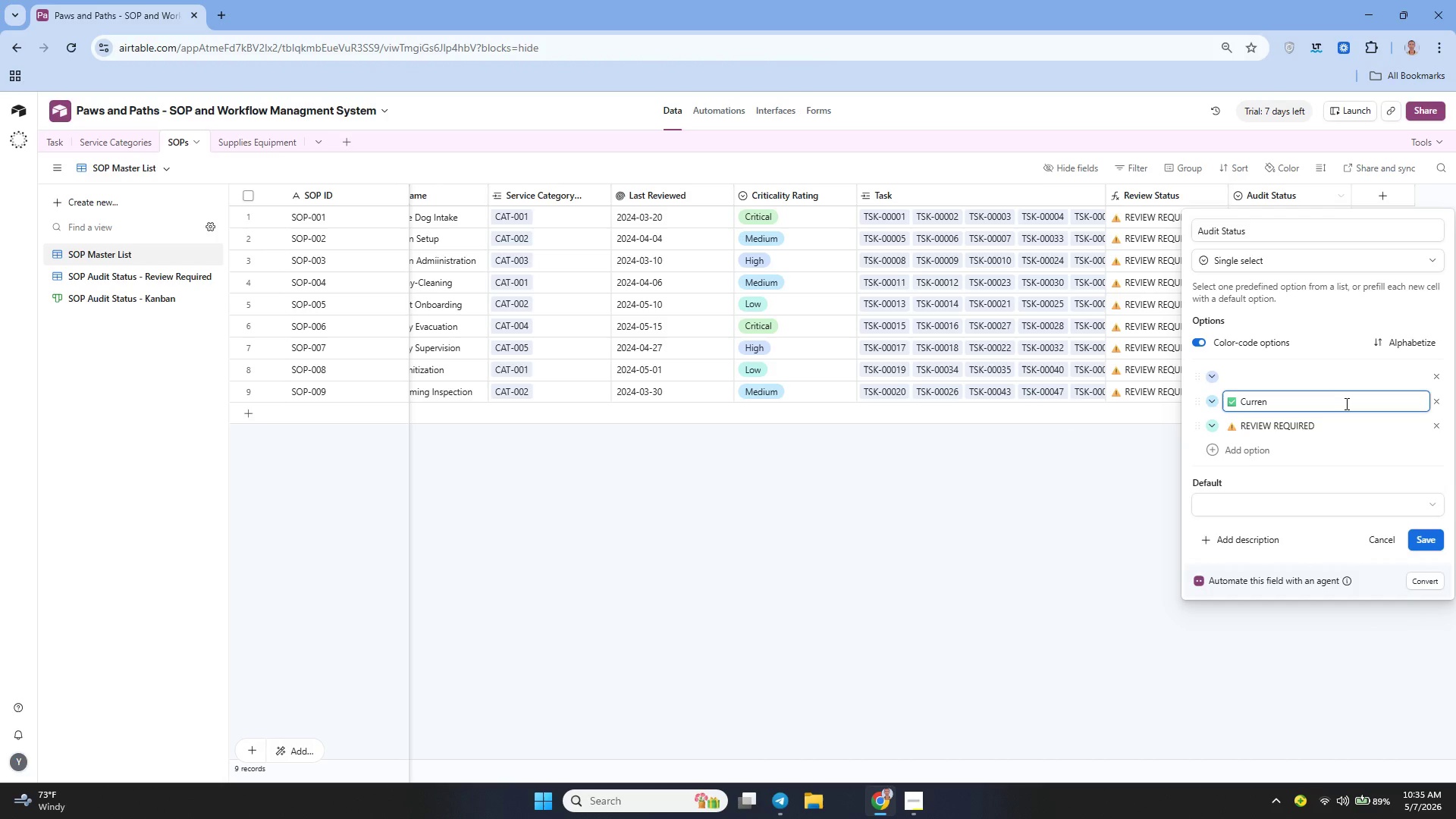 
key(T)
 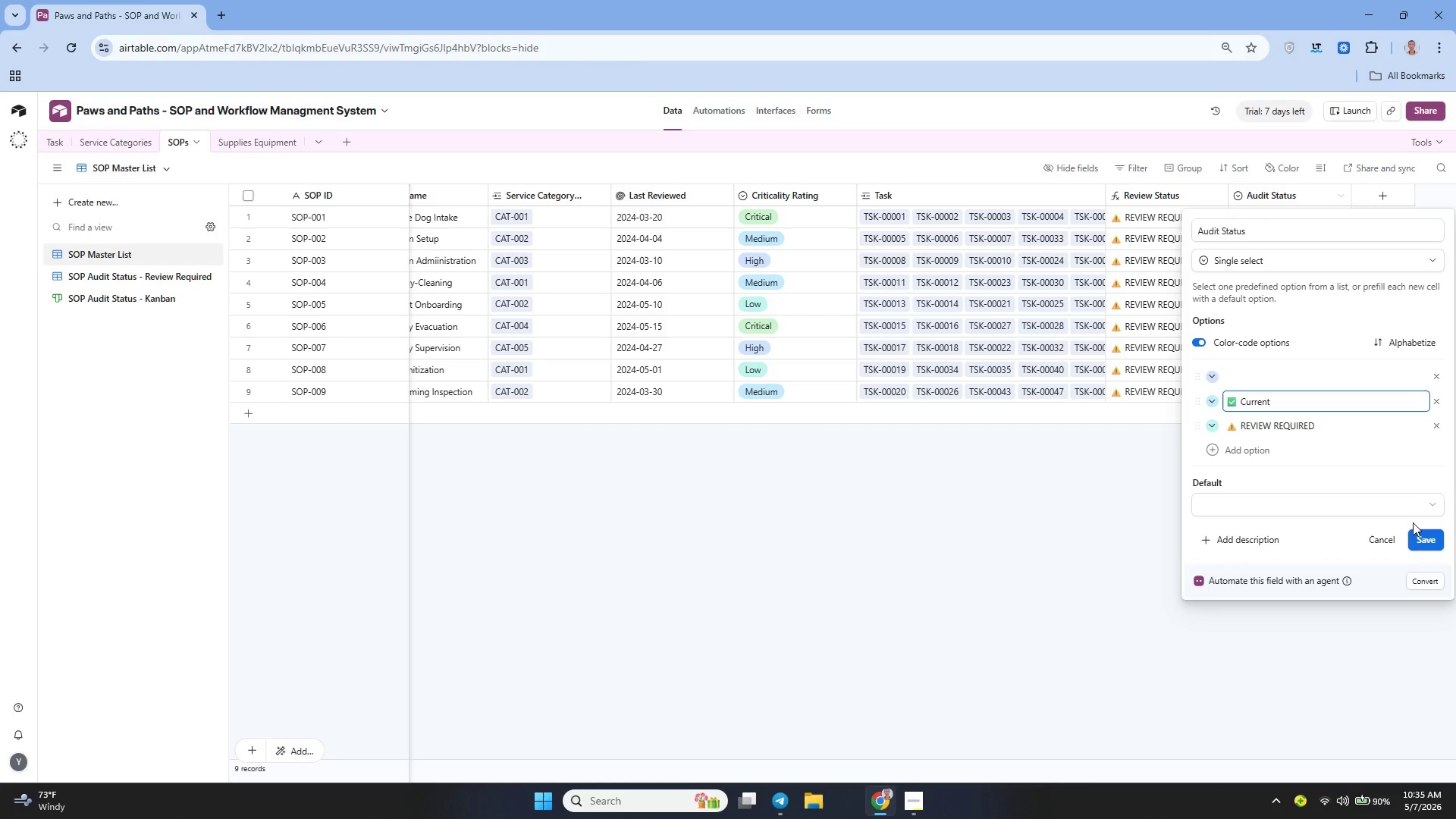 
left_click([1420, 532])
 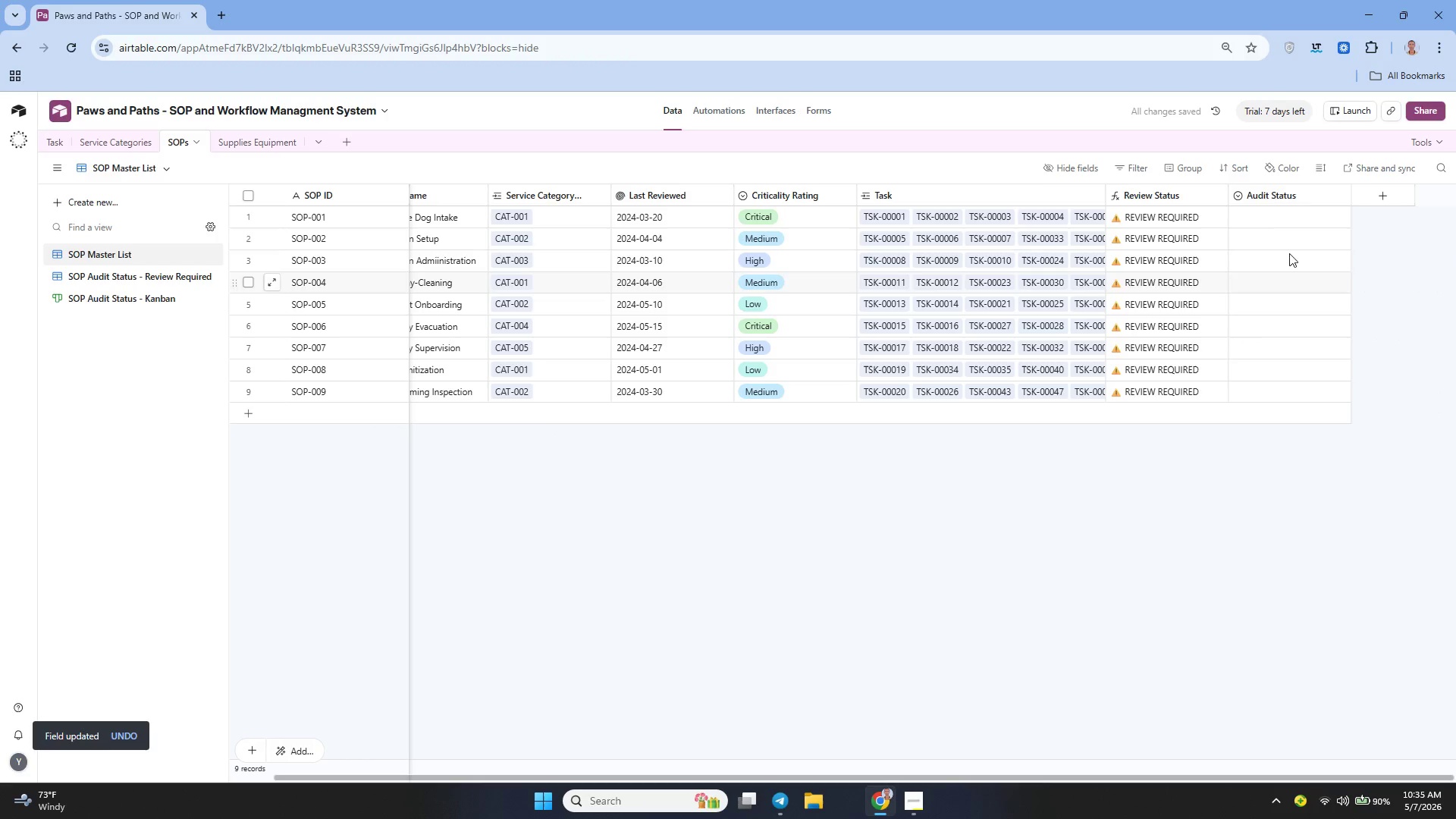 
wait(6.61)
 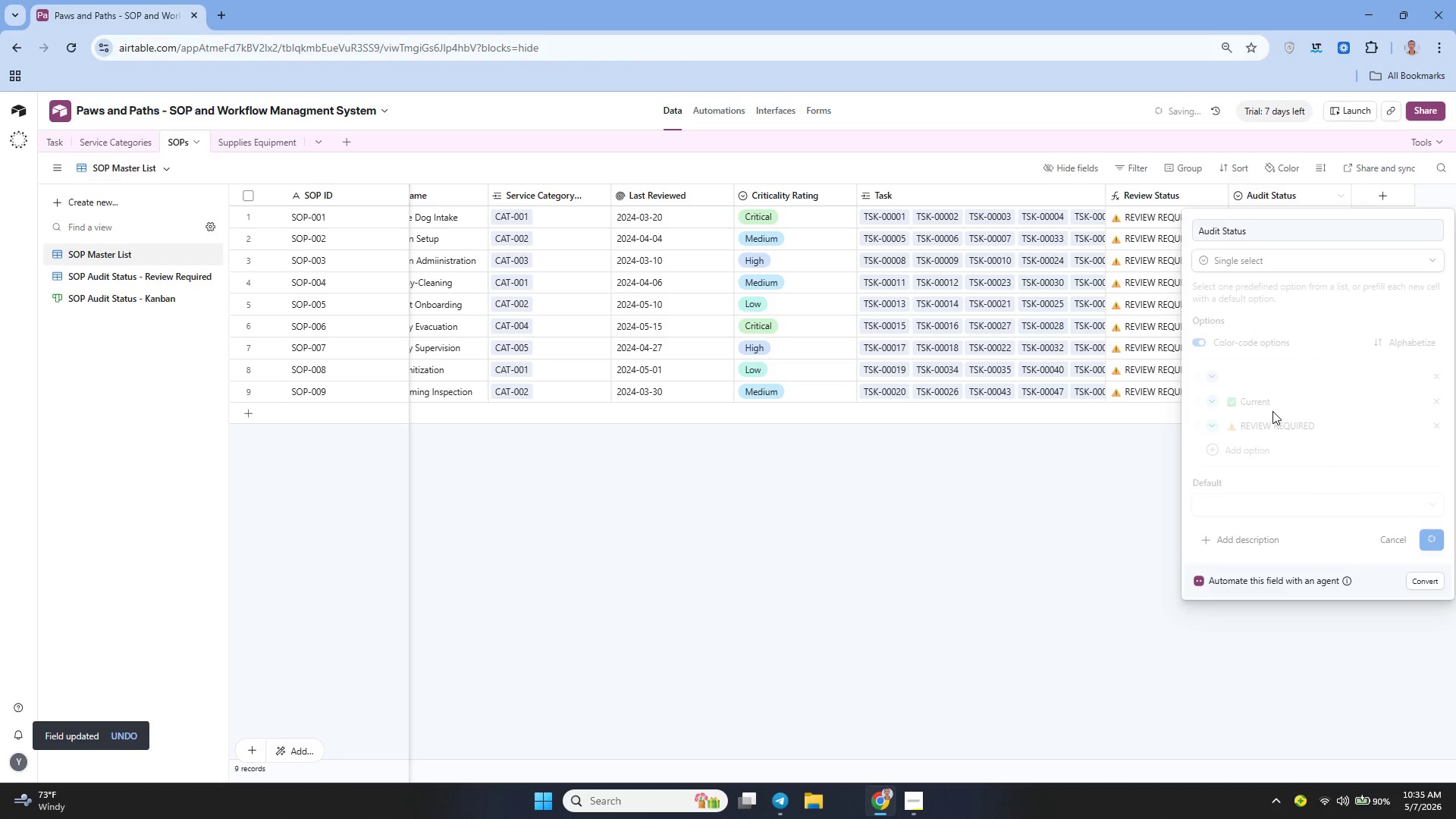 
left_click([1291, 213])
 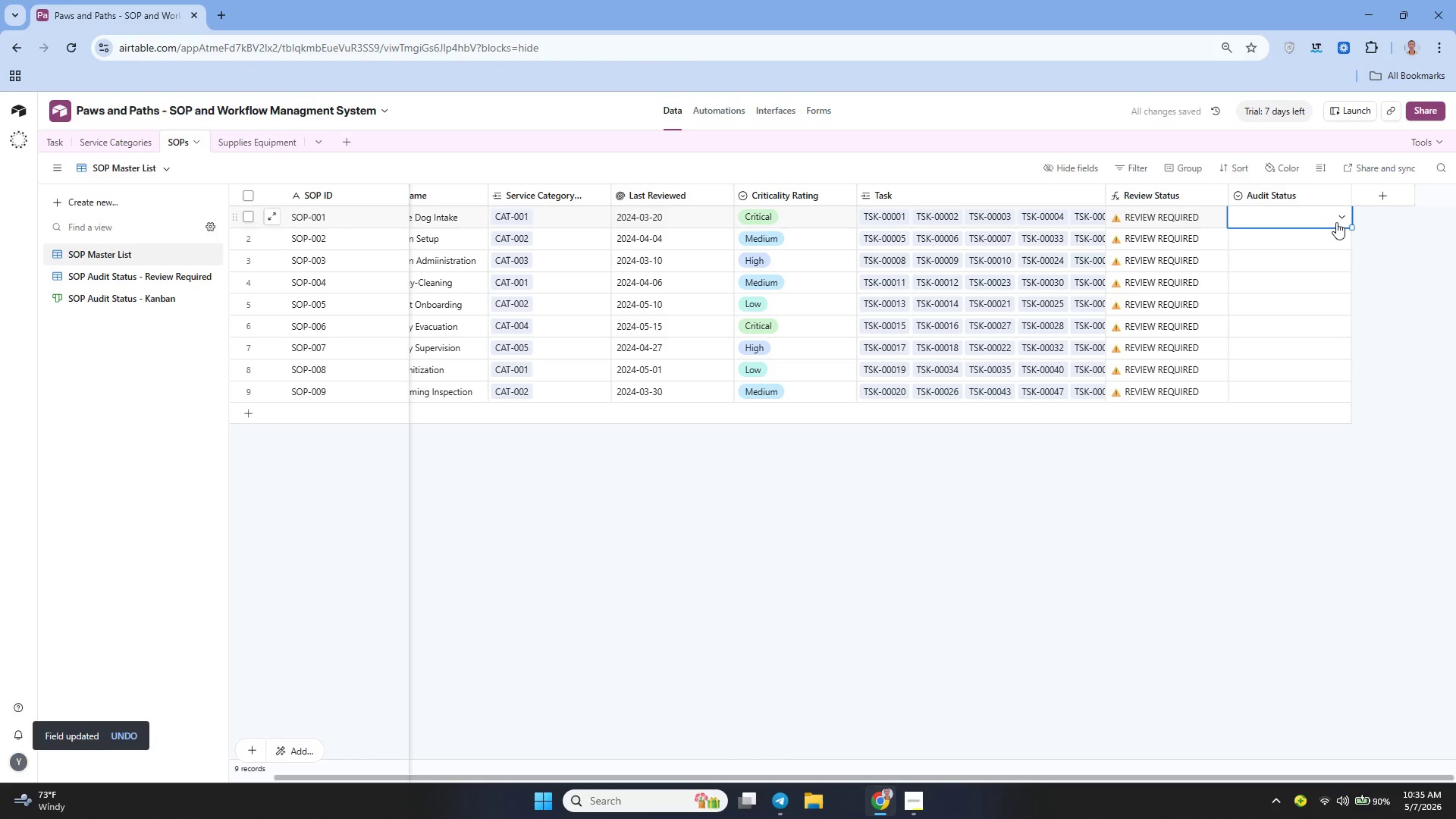 
left_click([1337, 221])
 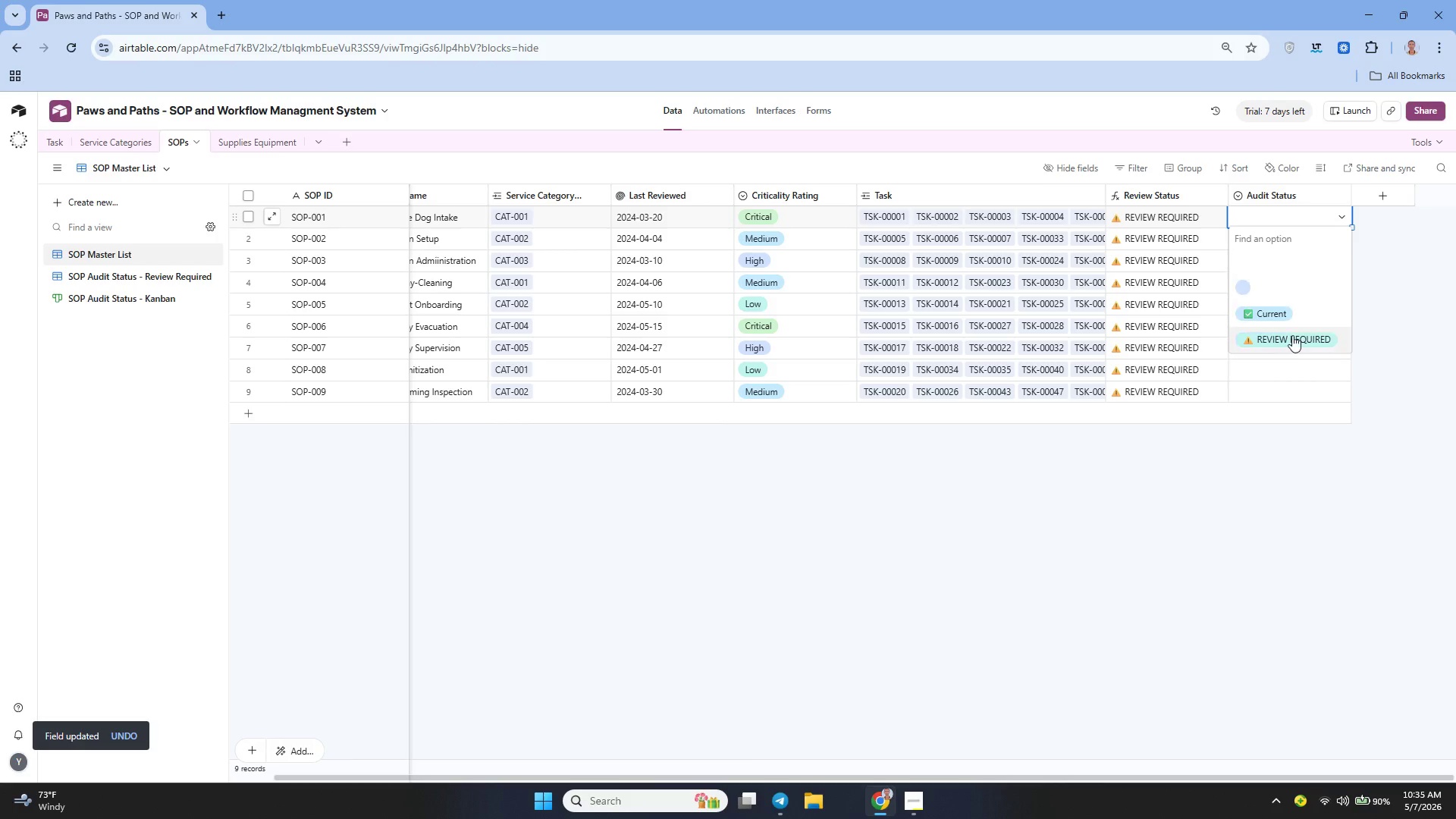 
left_click([1291, 337])
 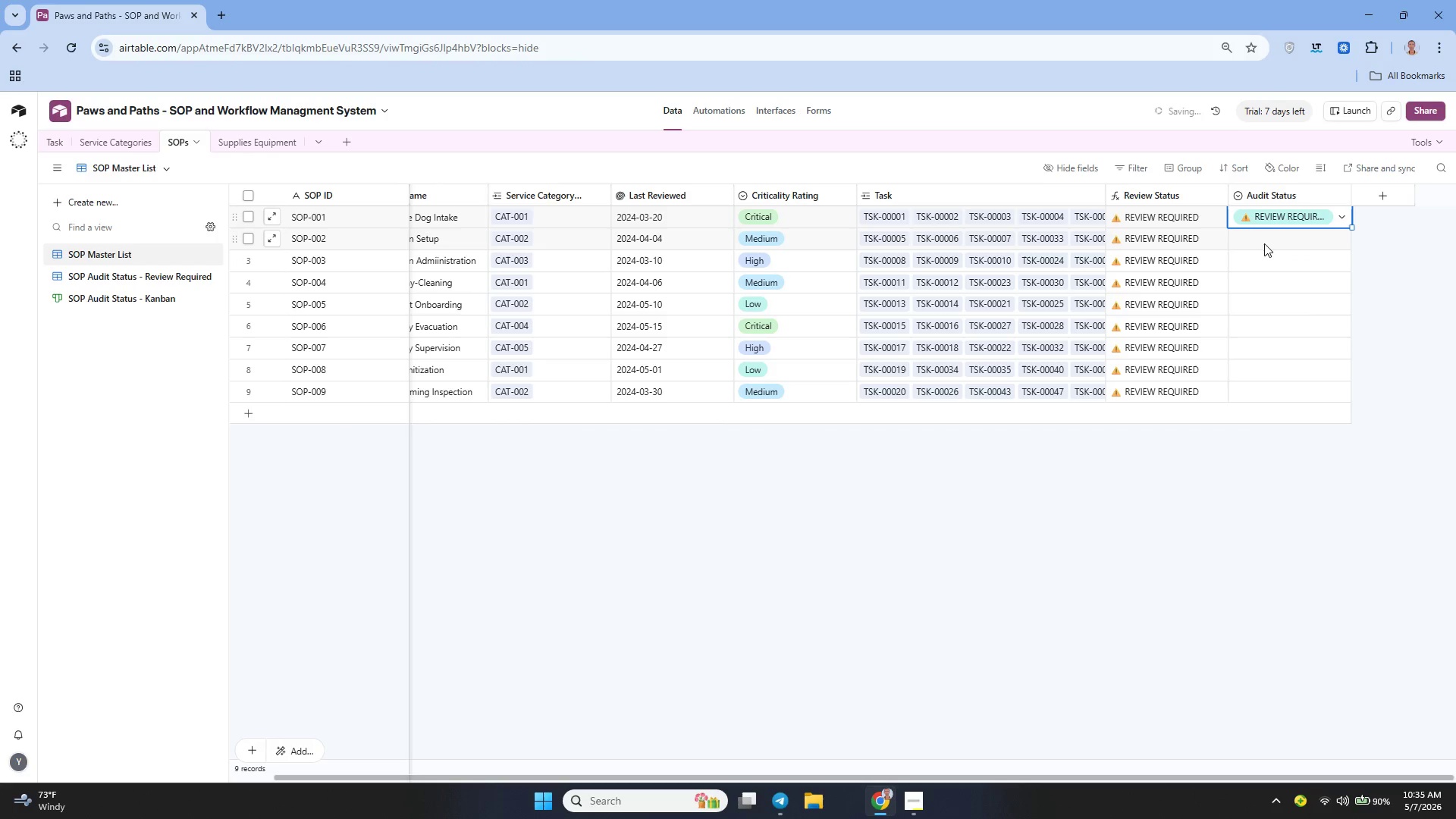 
left_click([1263, 242])
 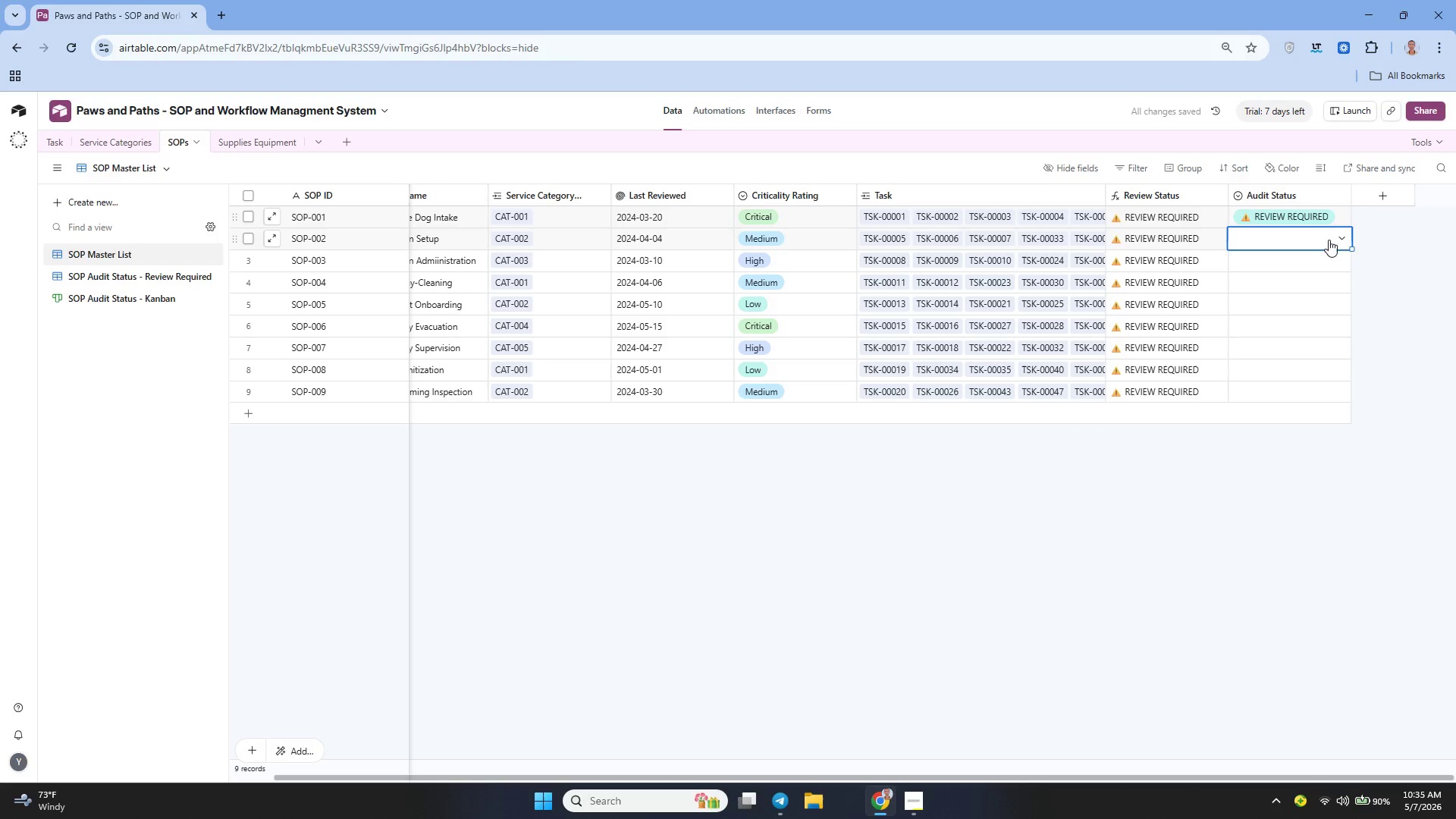 
left_click([1335, 236])
 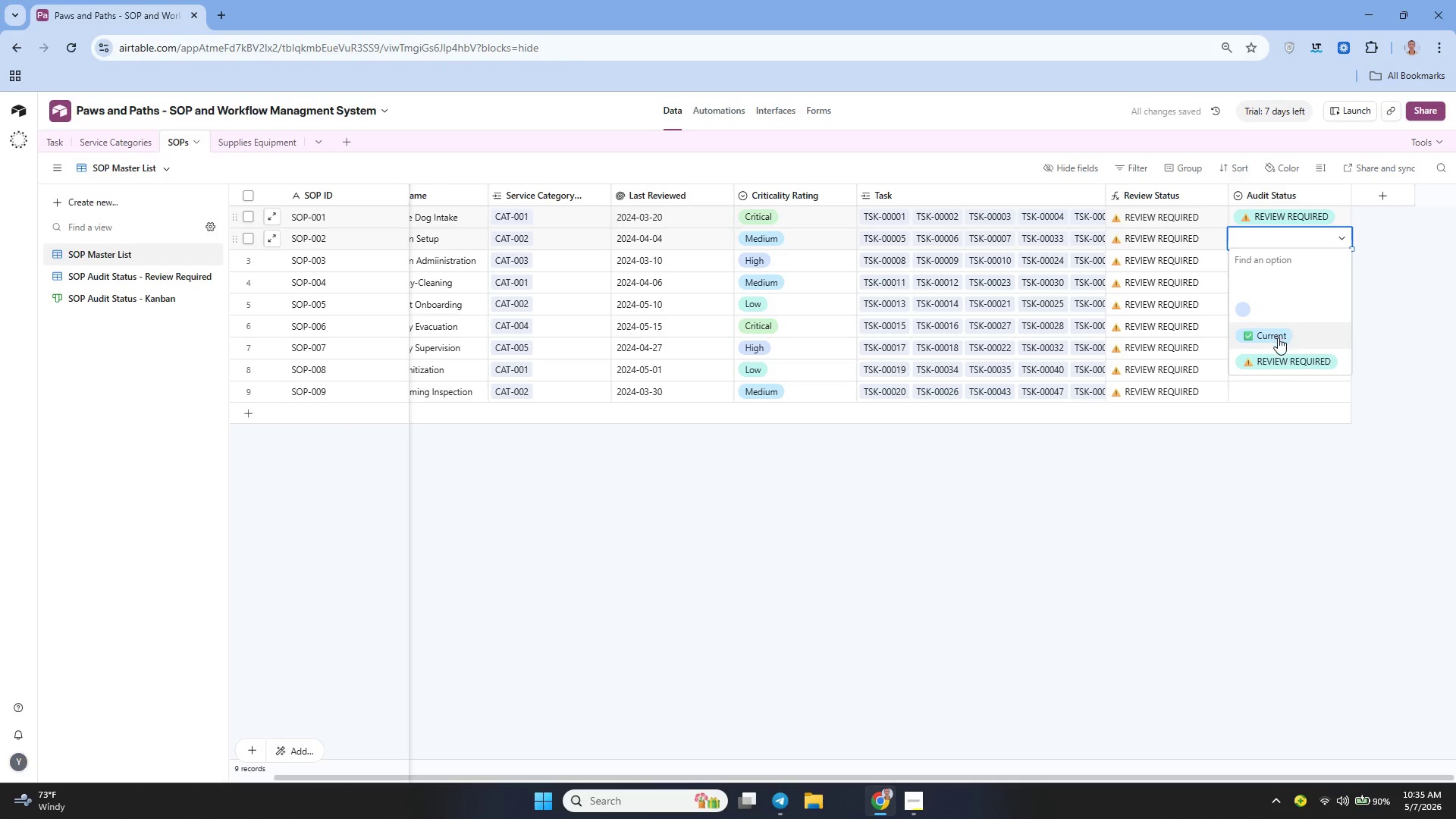 
left_click([1272, 349])
 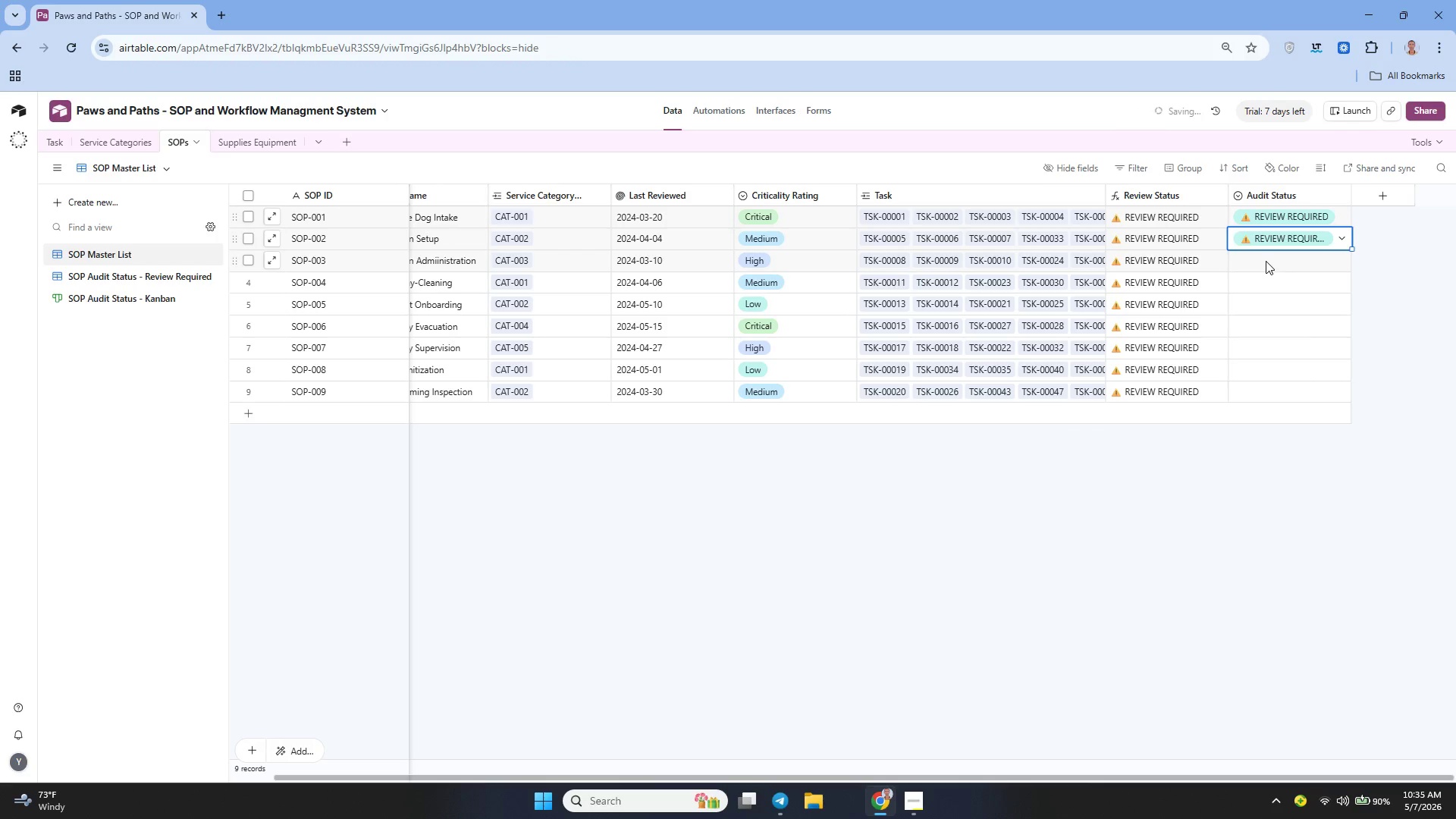 
left_click([1266, 261])
 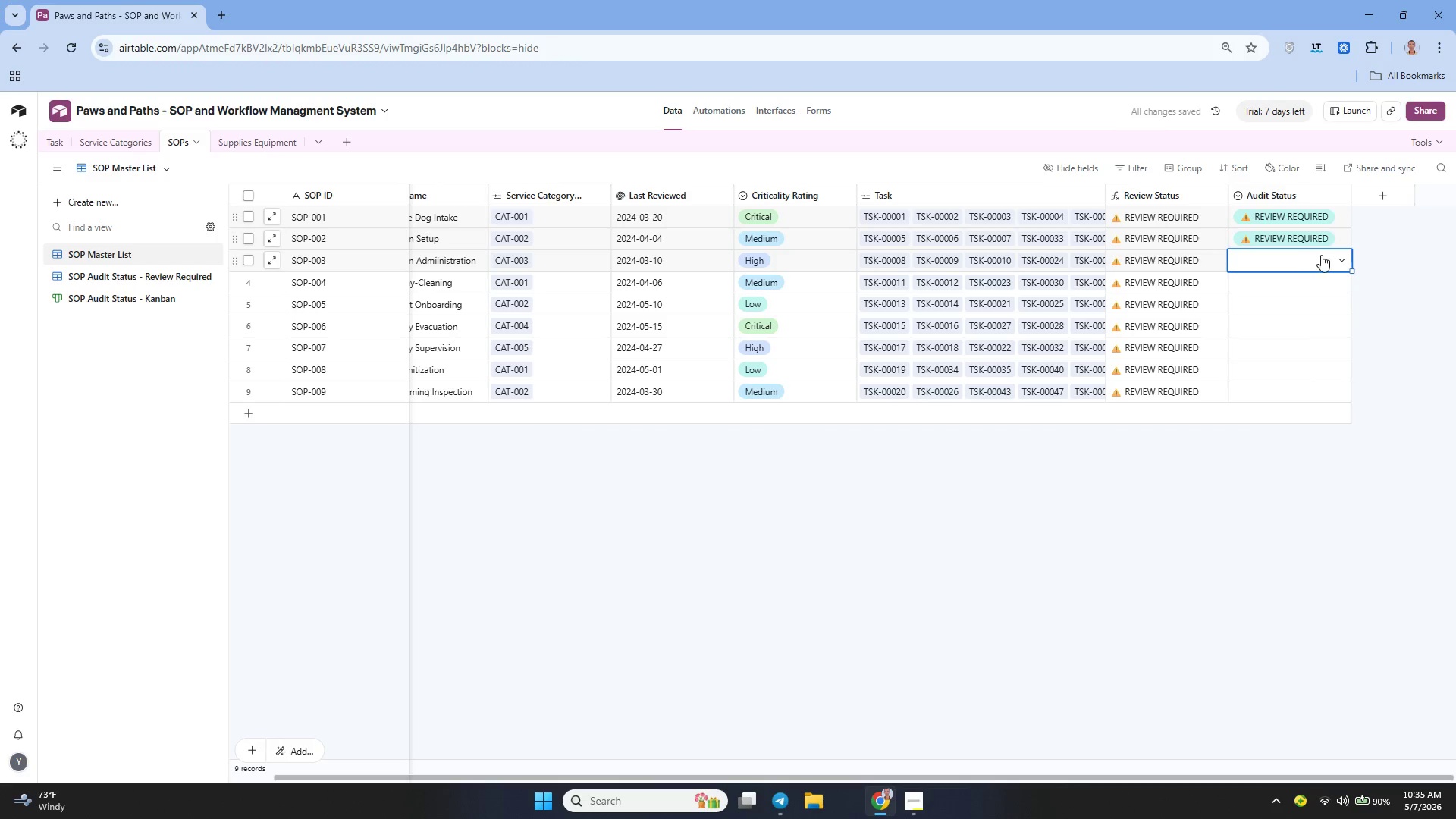 
left_click_drag(start_coordinate=[1326, 256], to_coordinate=[1327, 246])
 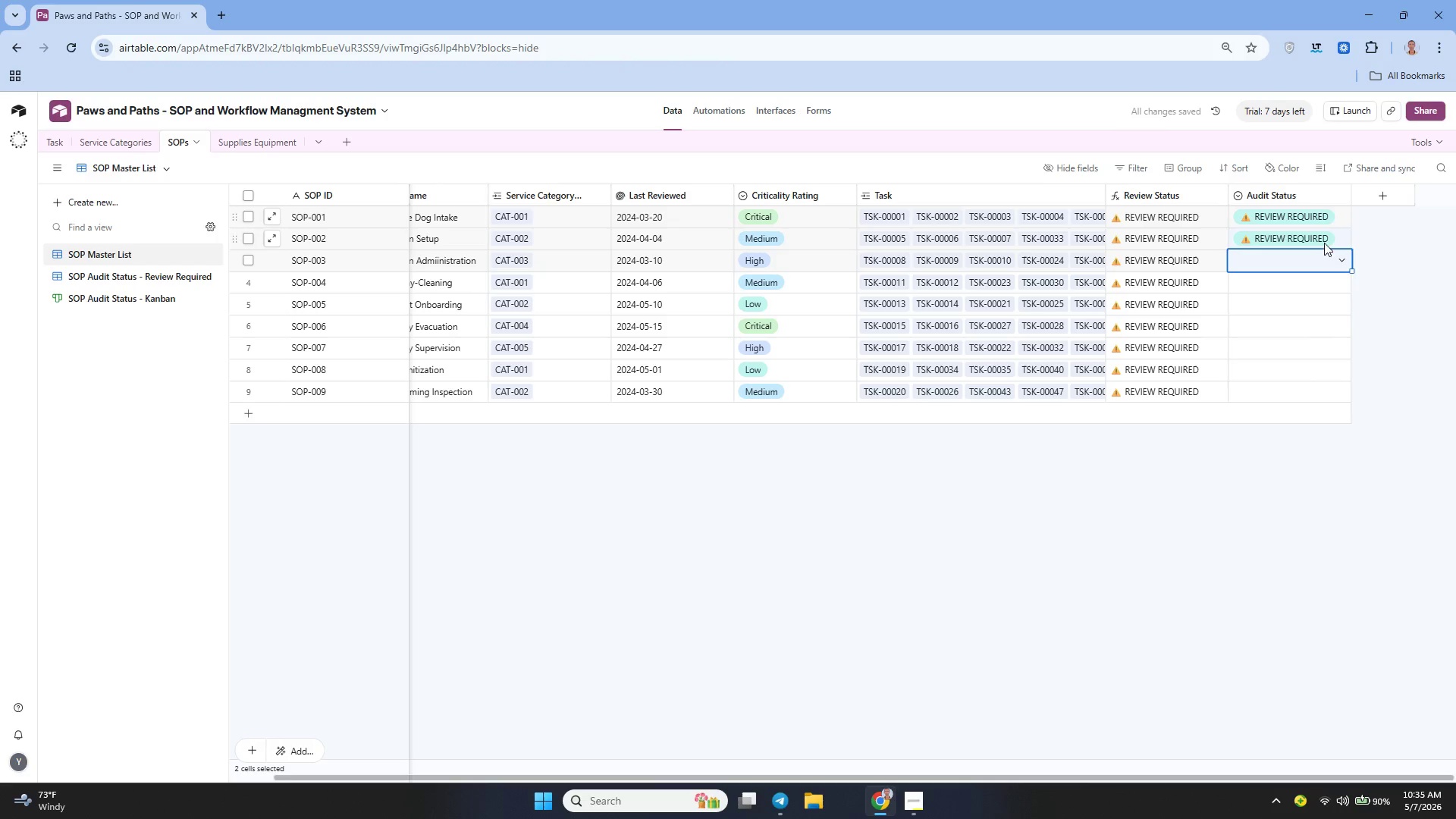 
left_click([1324, 243])
 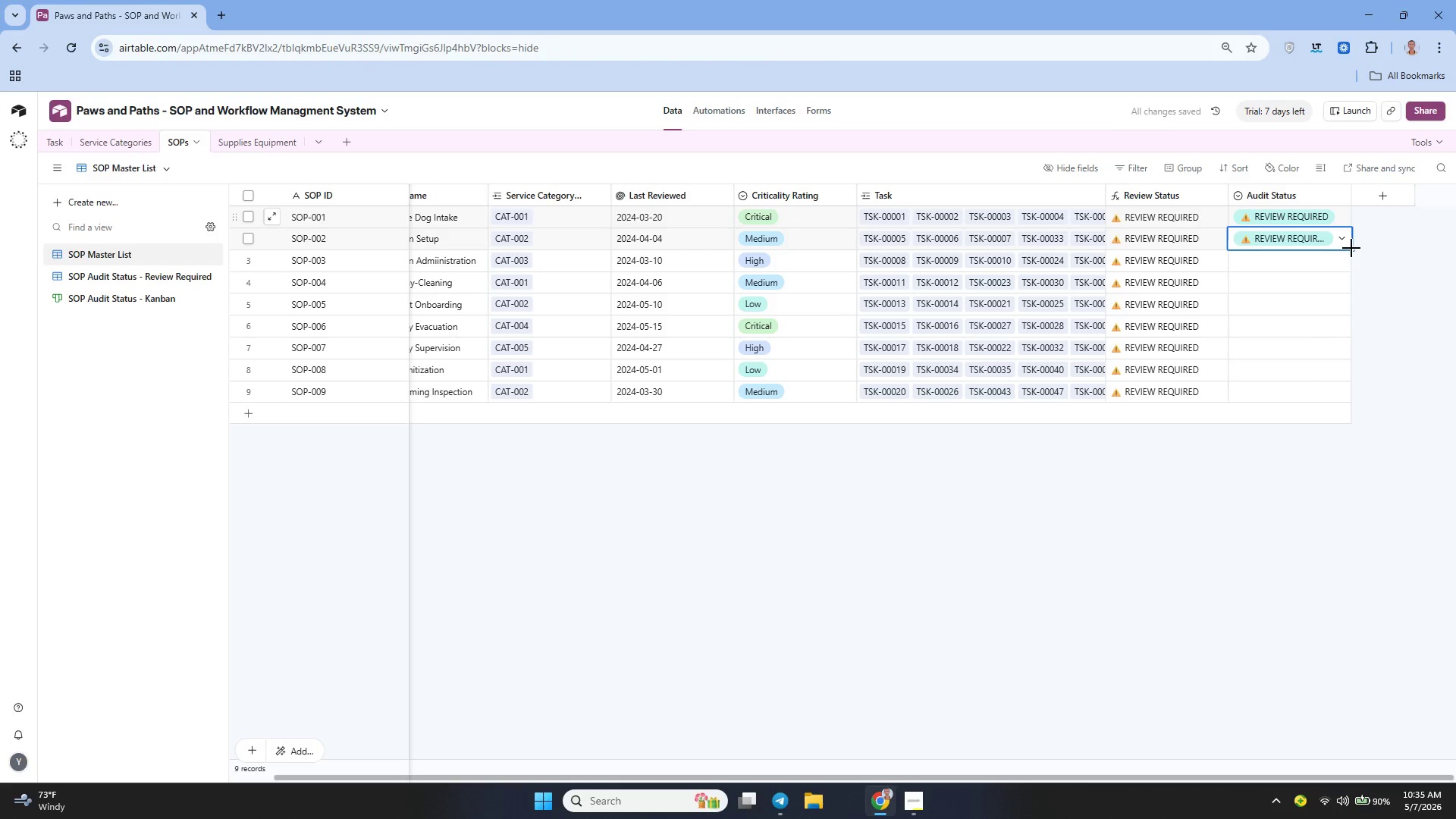 
left_click_drag(start_coordinate=[1351, 248], to_coordinate=[1300, 389])
 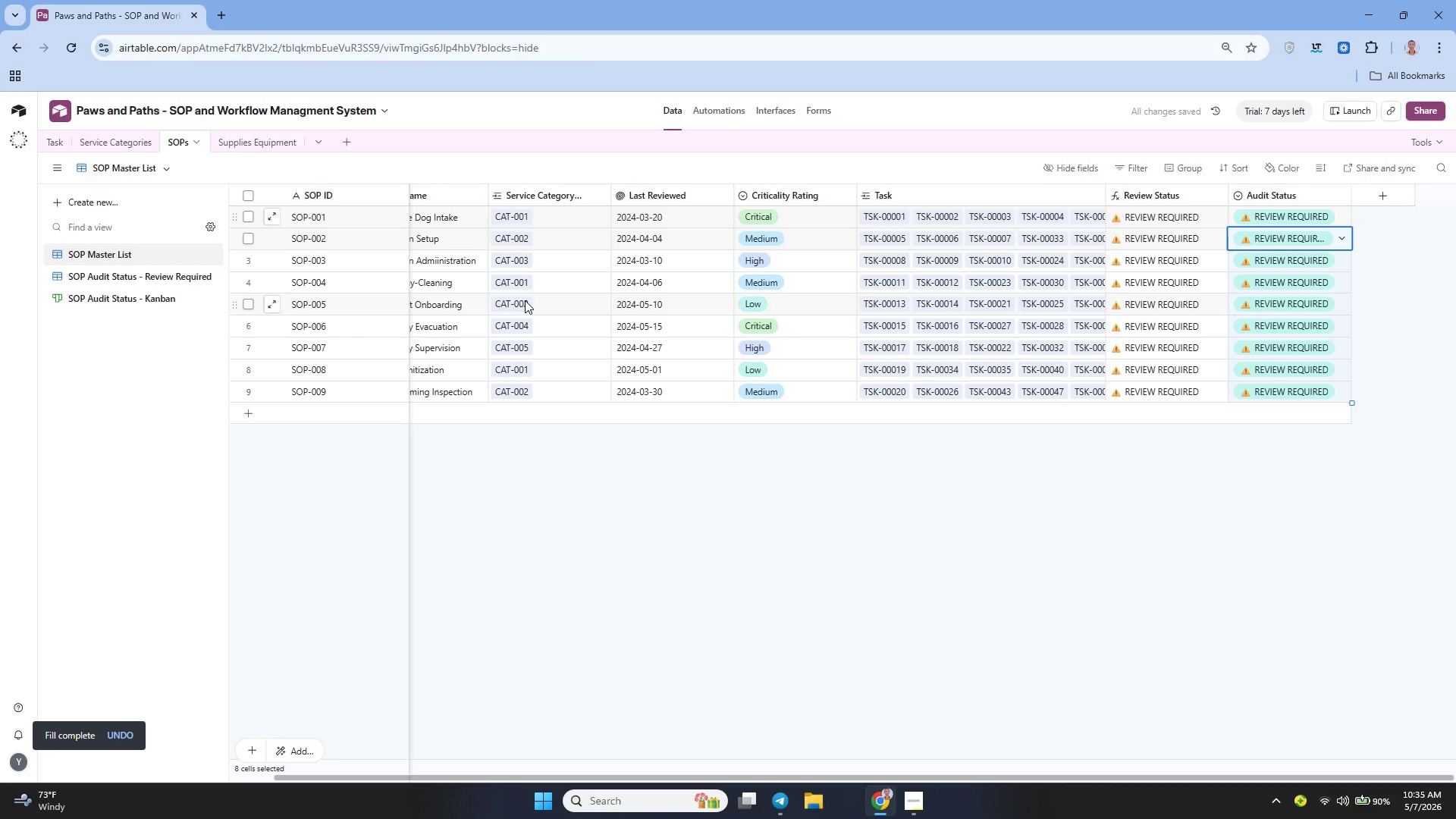 
wait(9.14)
 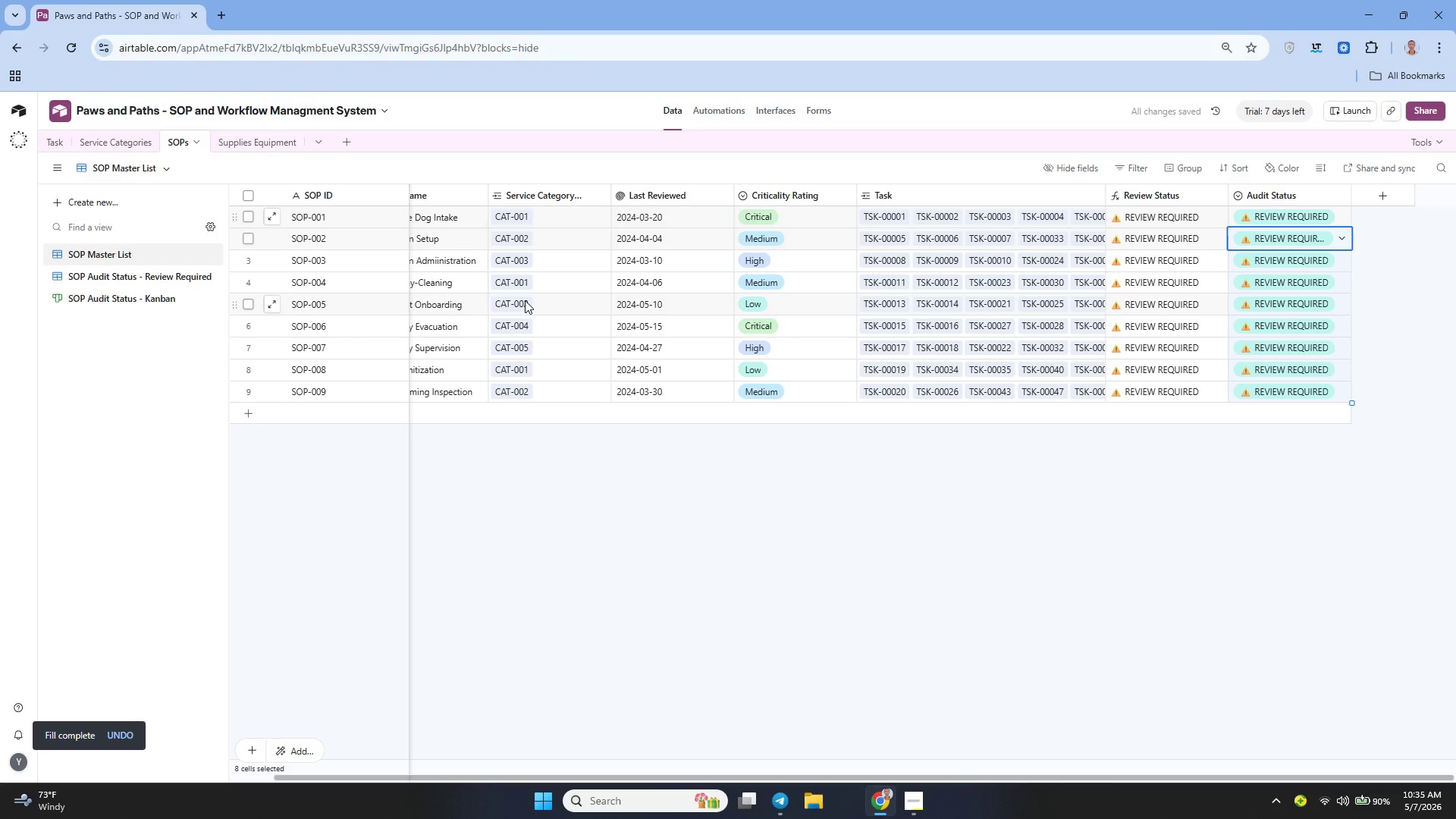 
left_click([131, 297])
 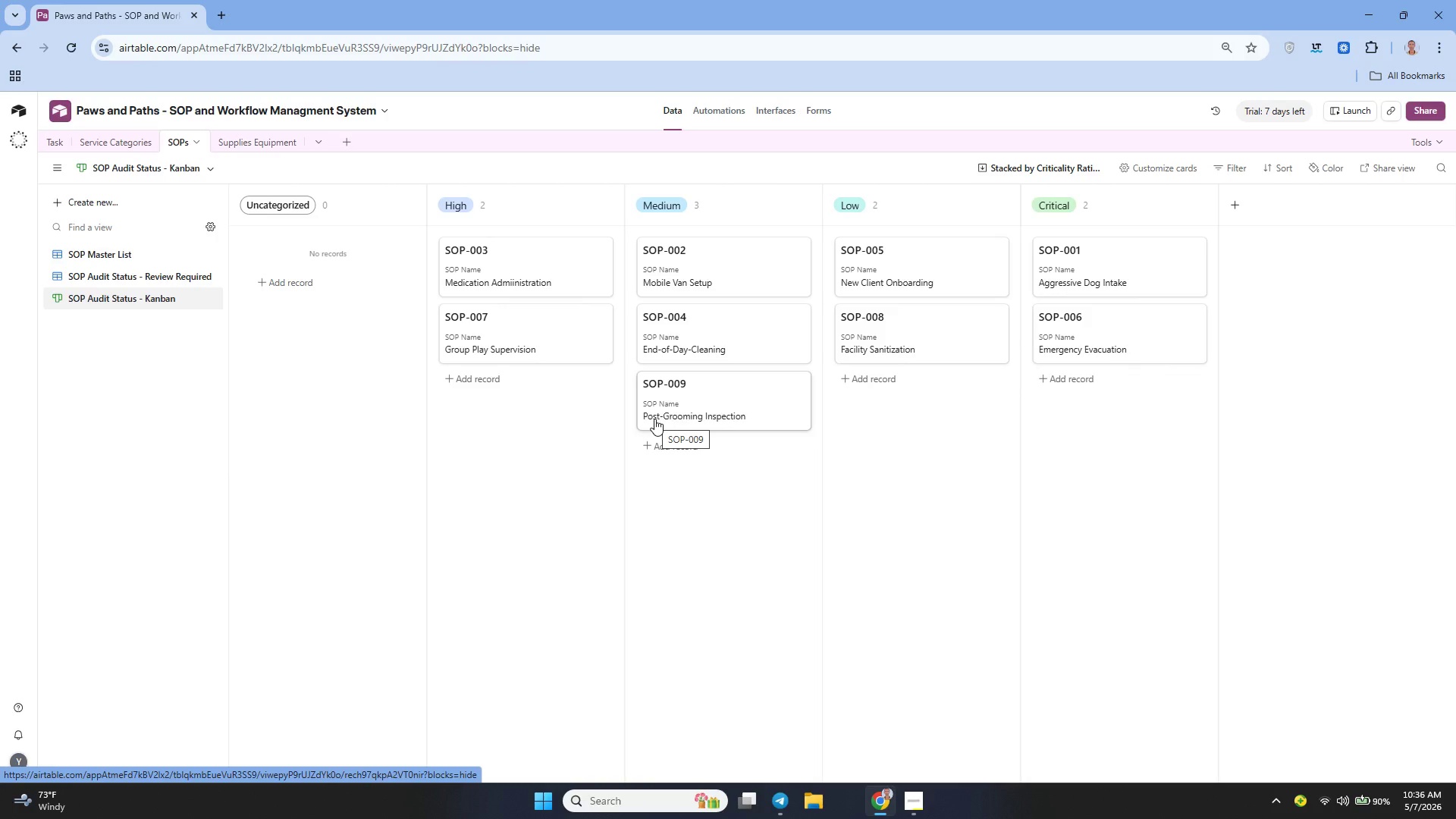 
wait(8.22)
 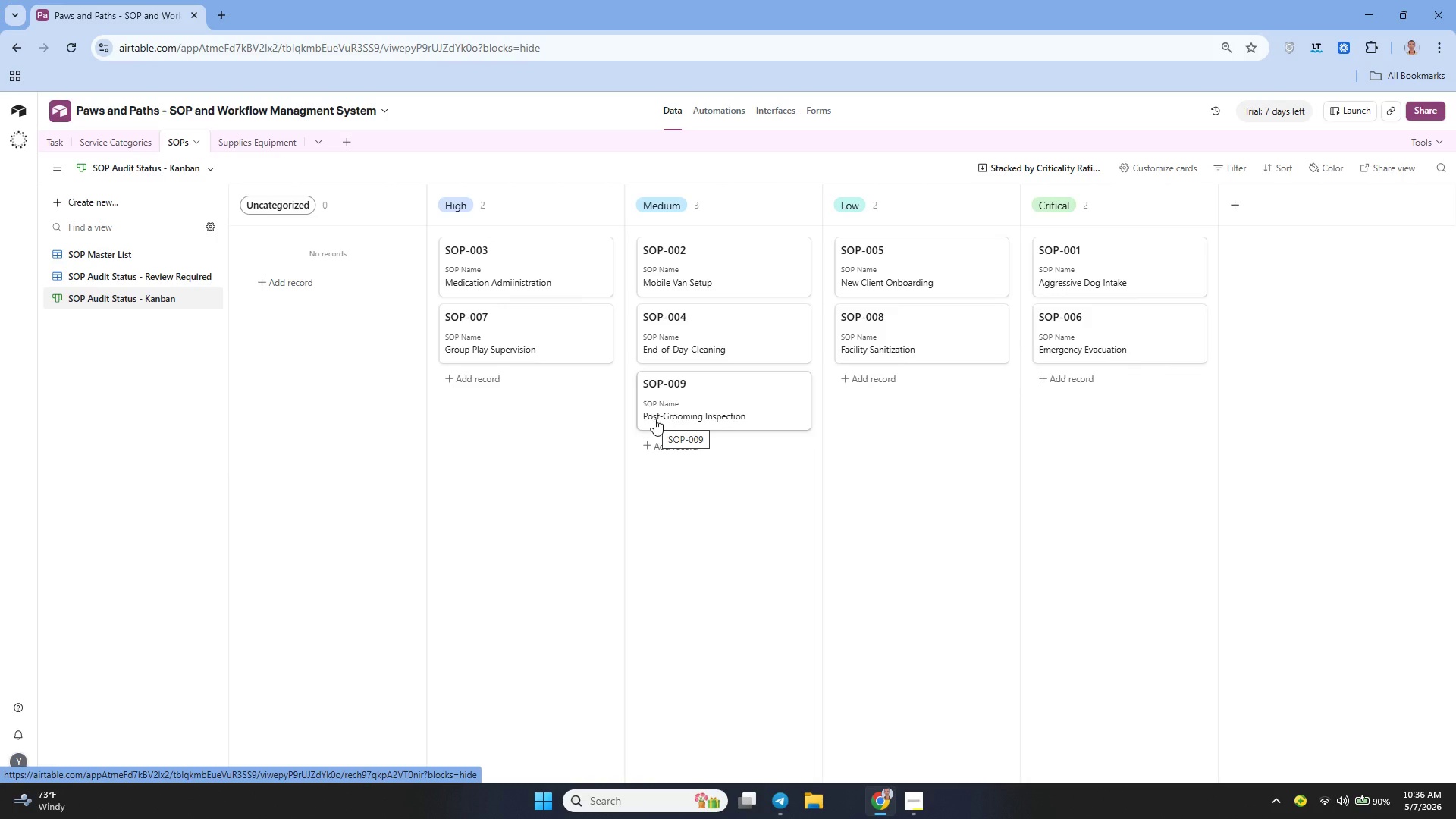 
double_click([144, 303])
 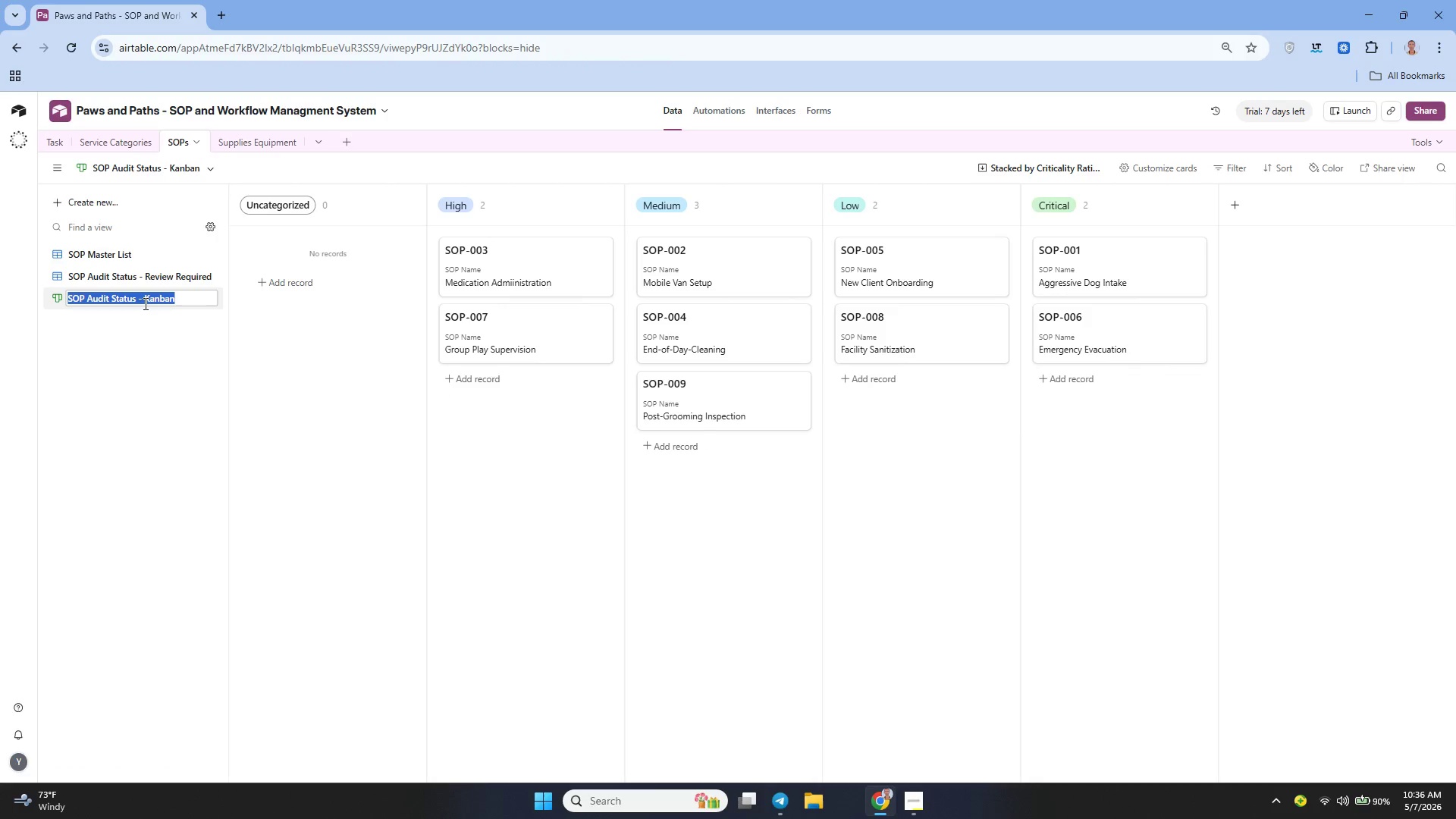 
triple_click([144, 303])
 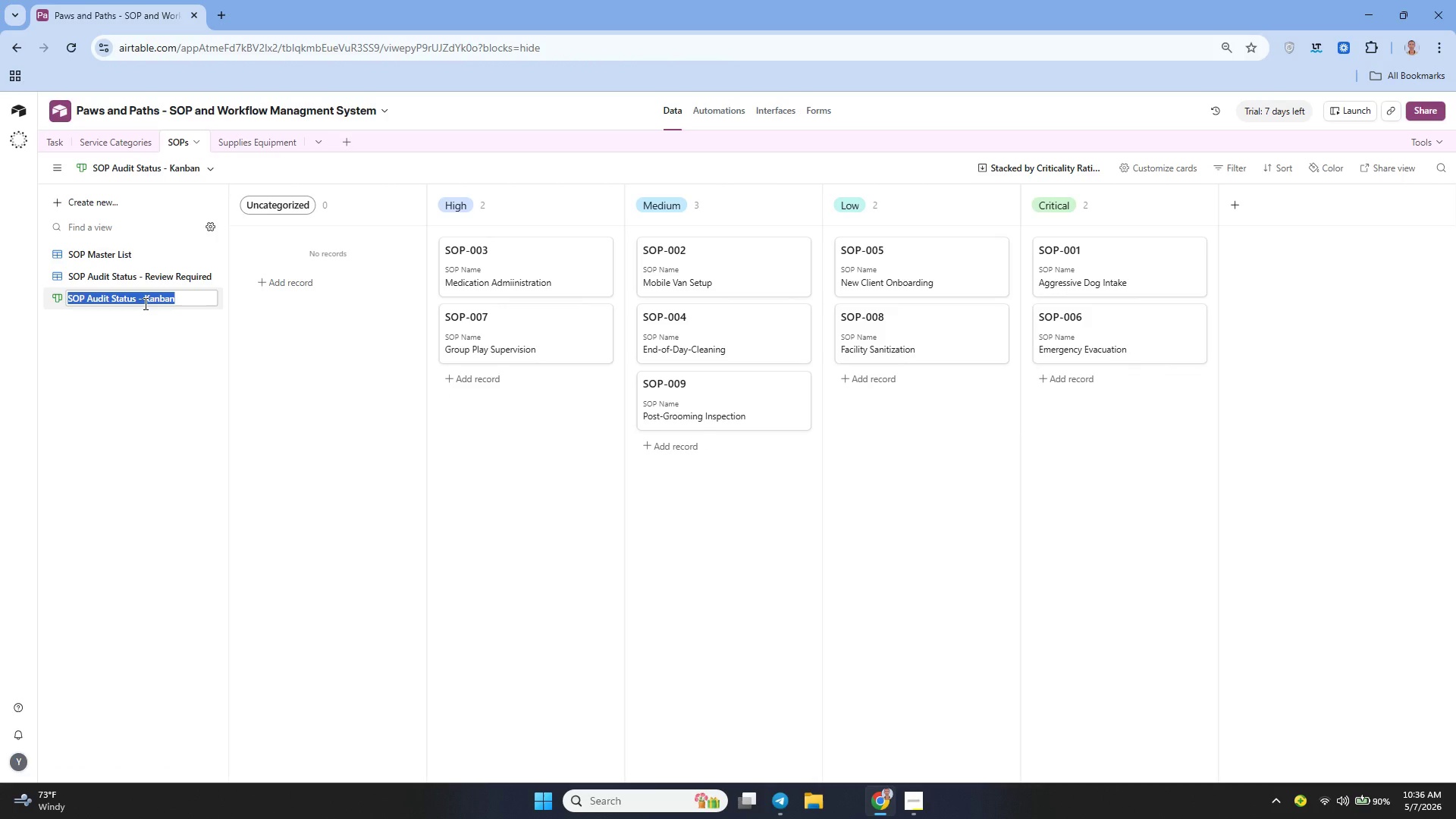 
key(Control+C)
 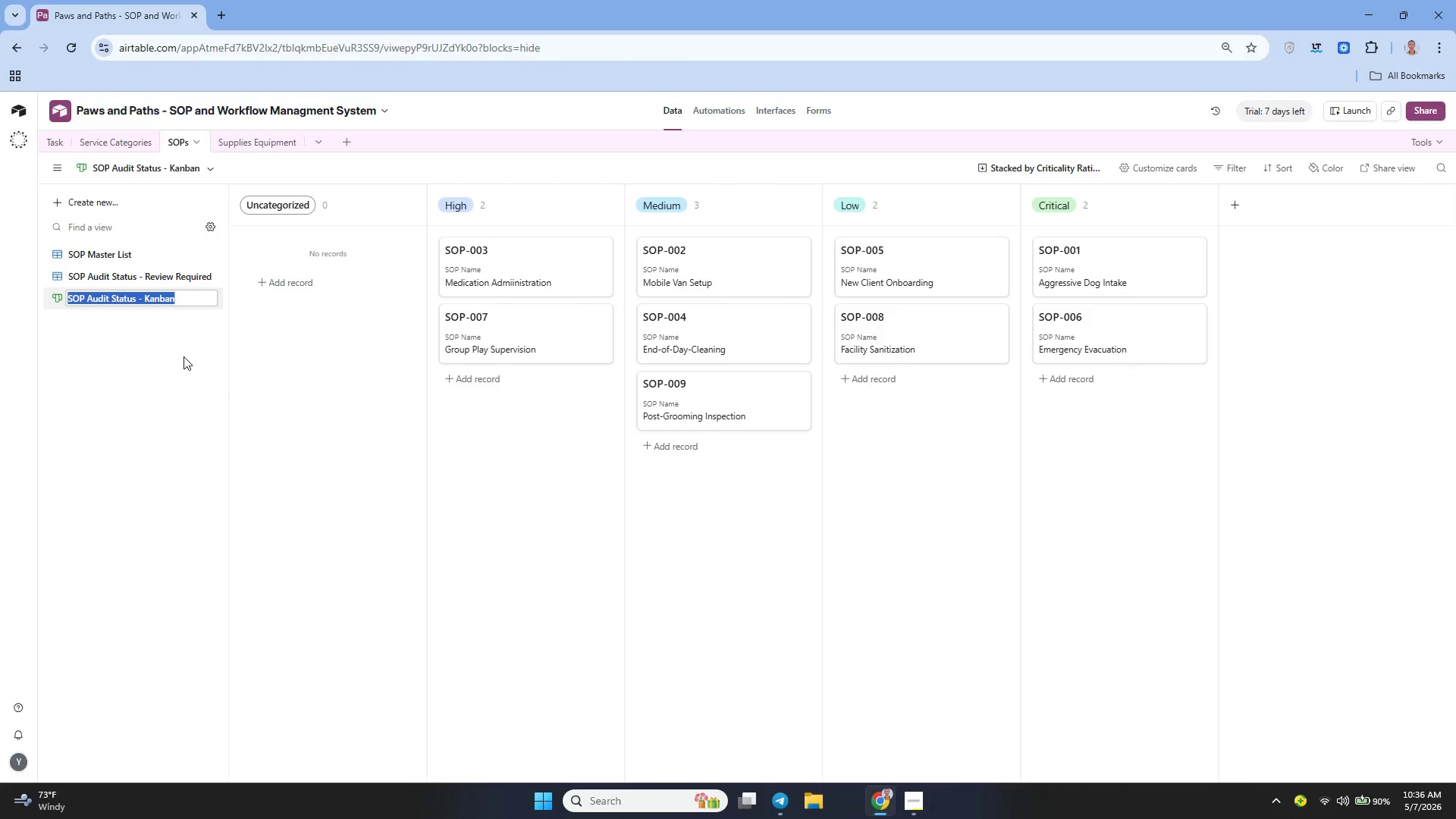 
left_click([184, 356])
 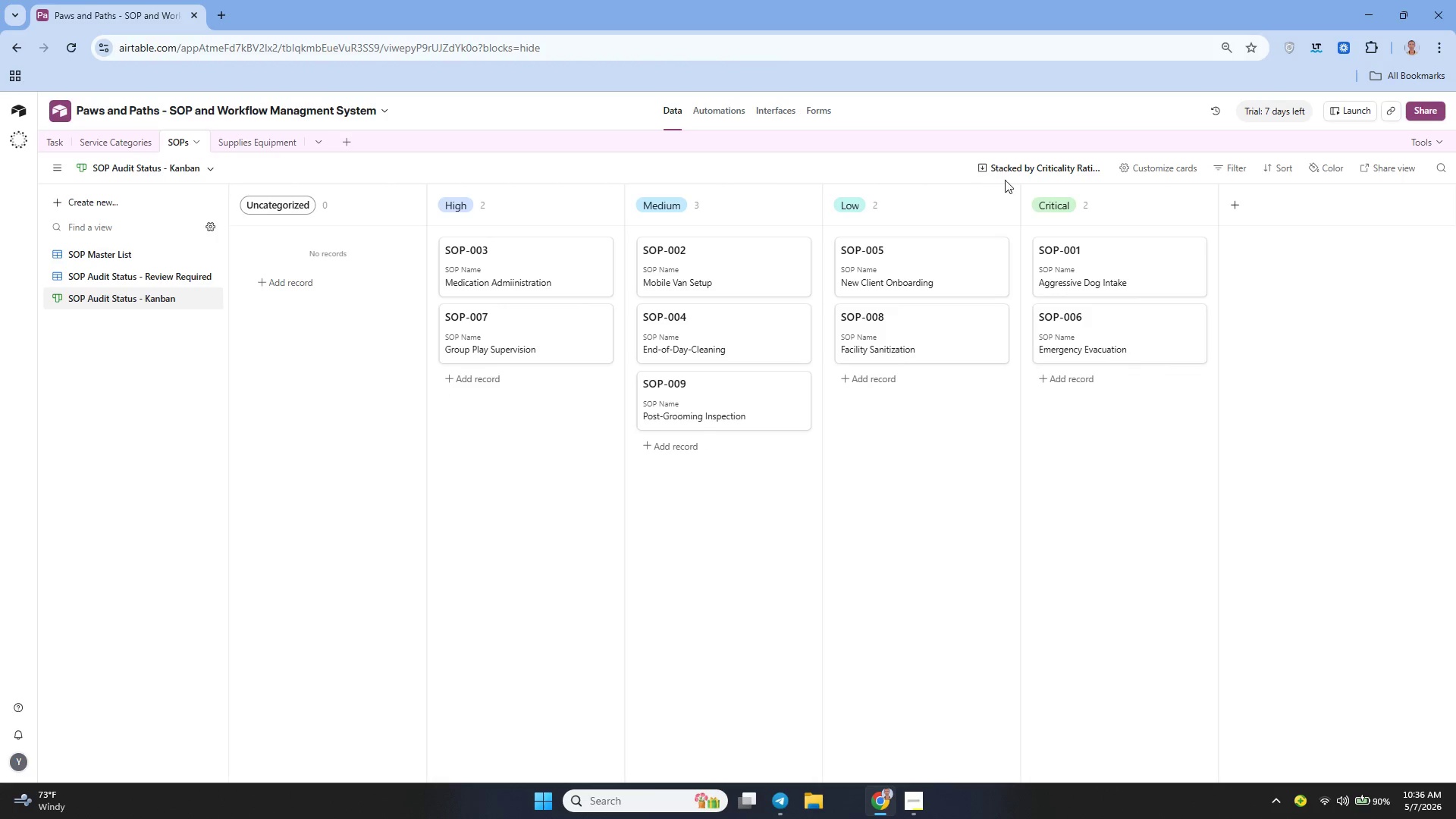 
left_click([1027, 171])
 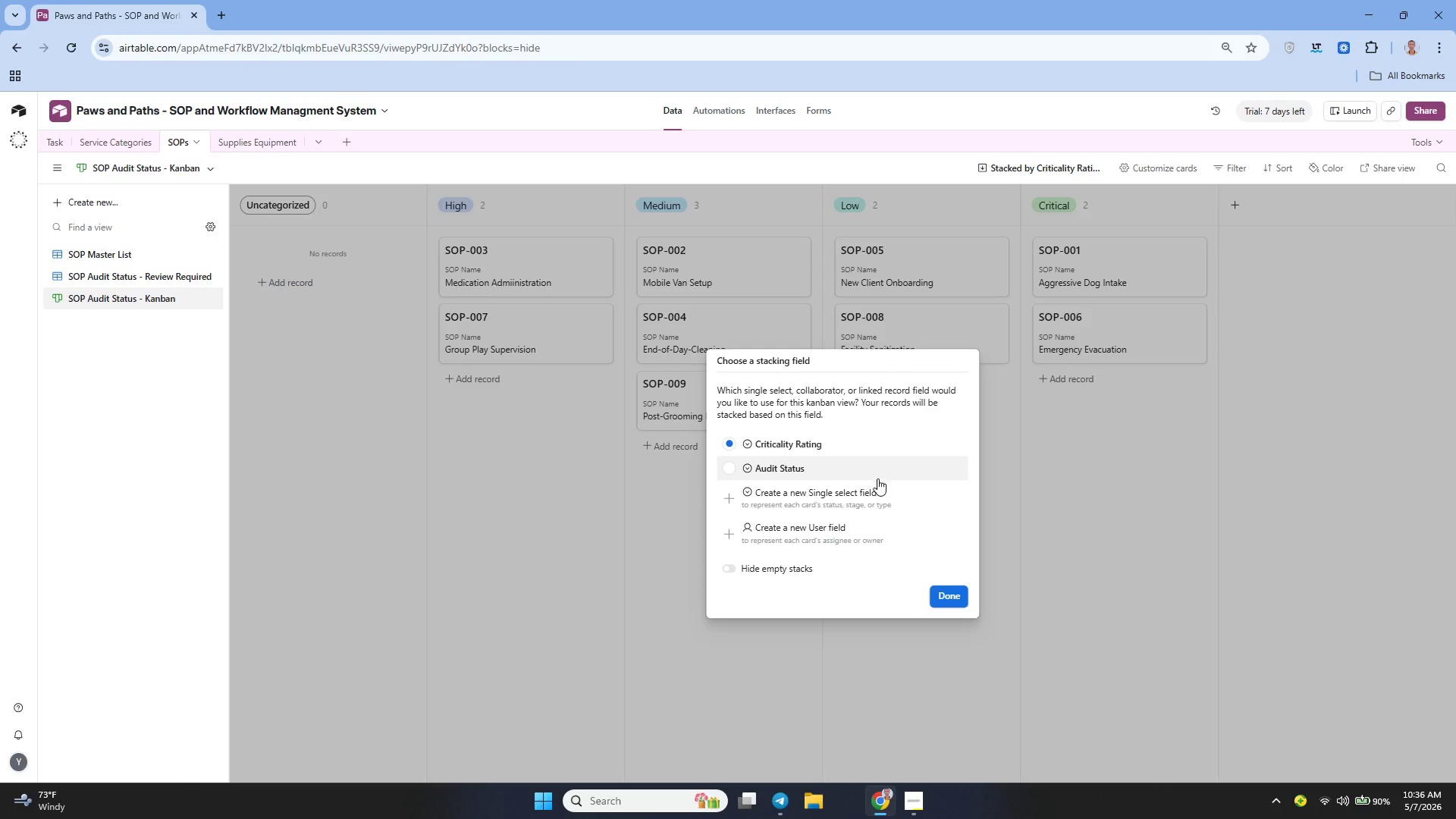 
left_click([802, 466])
 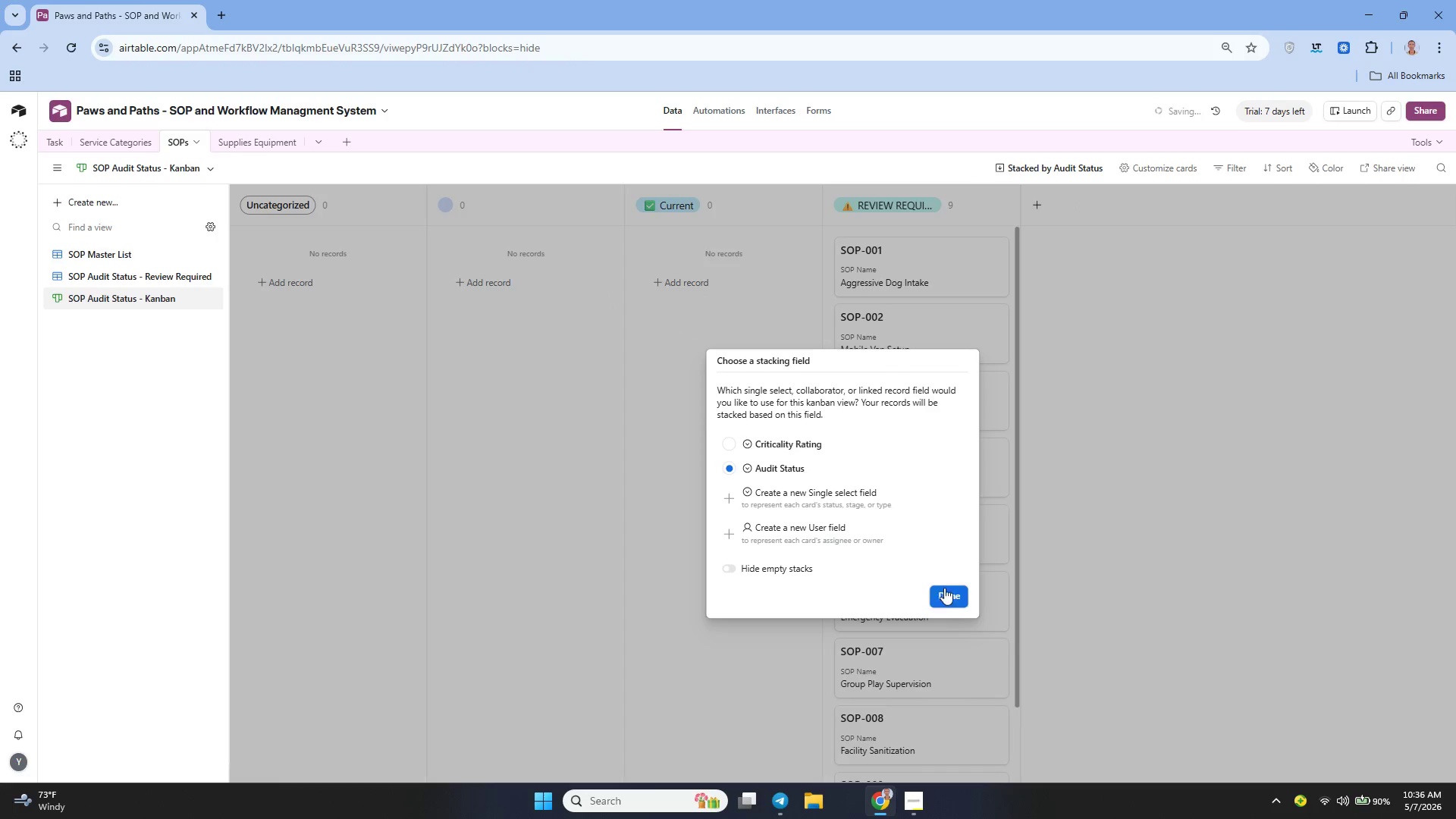 
left_click([947, 607])
 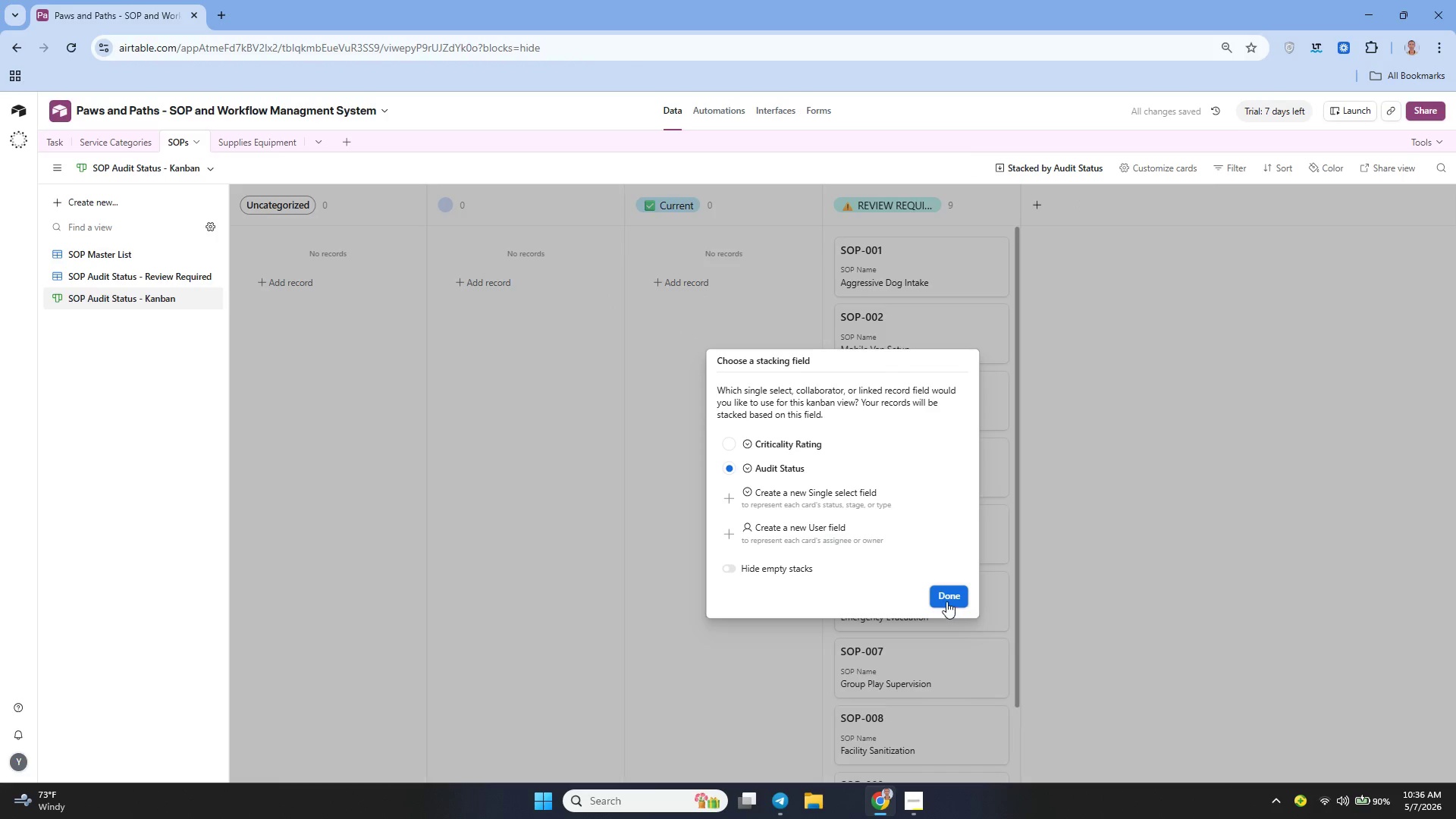 
left_click([946, 601])
 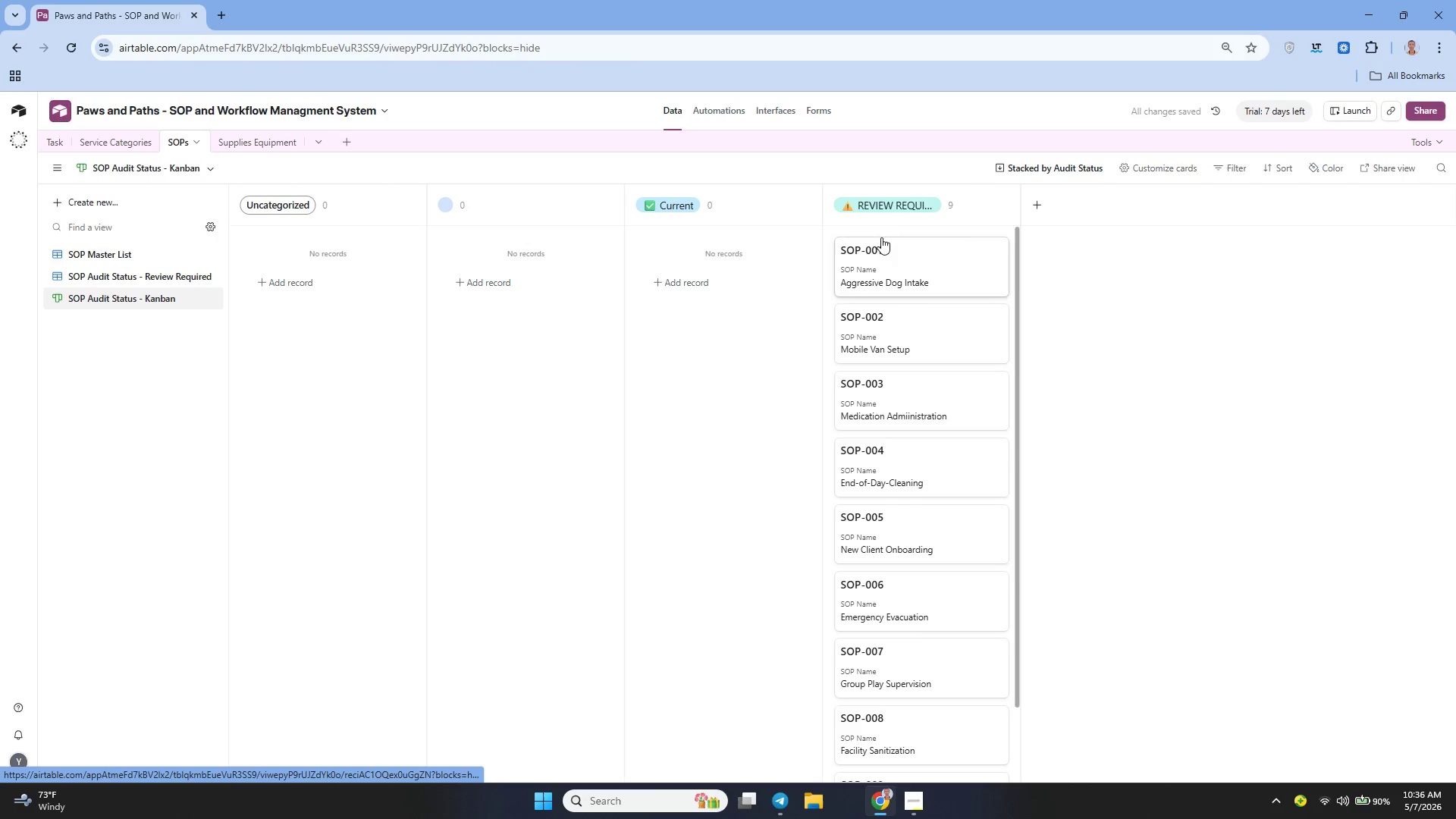 
left_click_drag(start_coordinate=[906, 199], to_coordinate=[313, 154])
 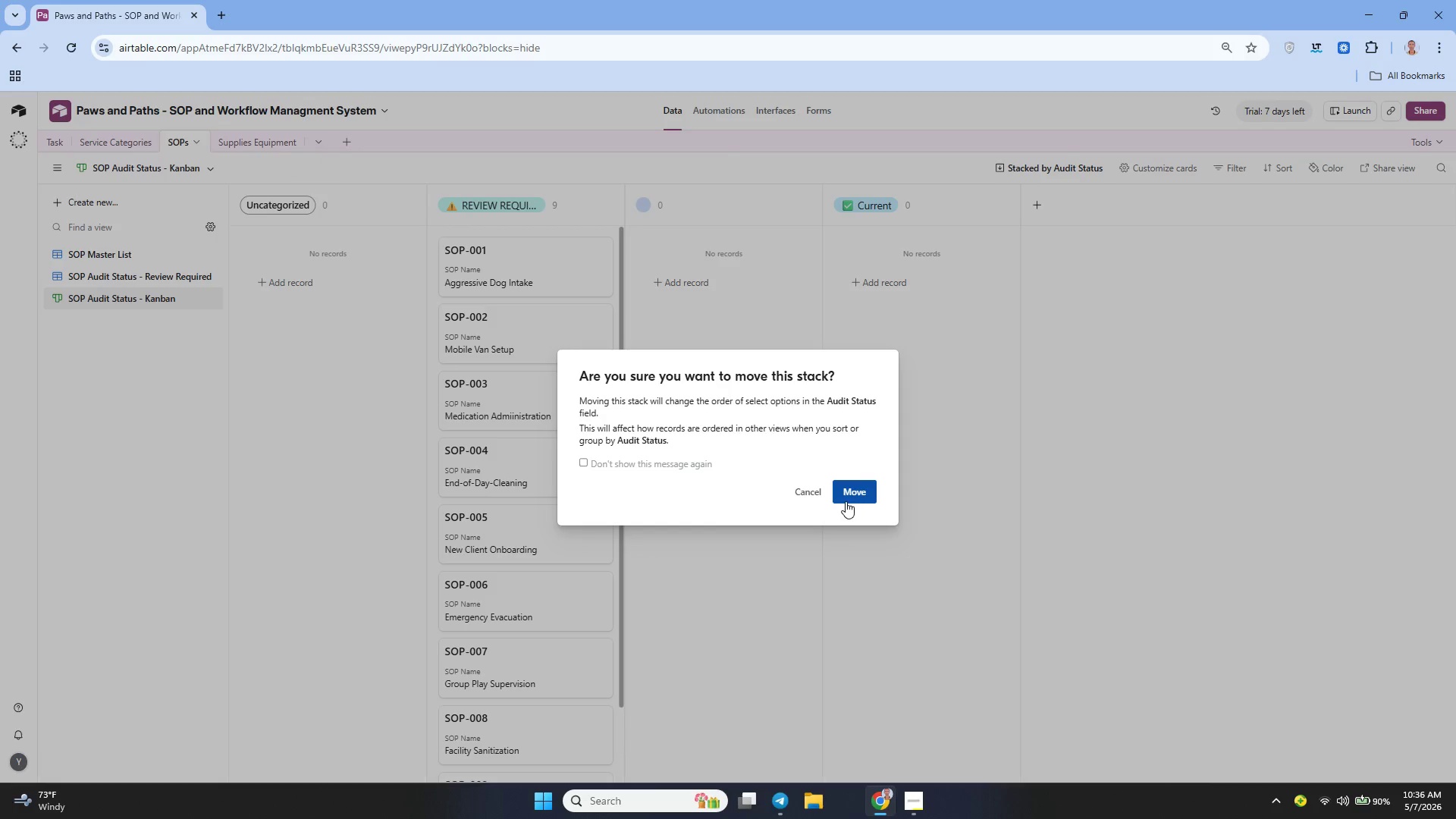 
left_click([865, 488])
 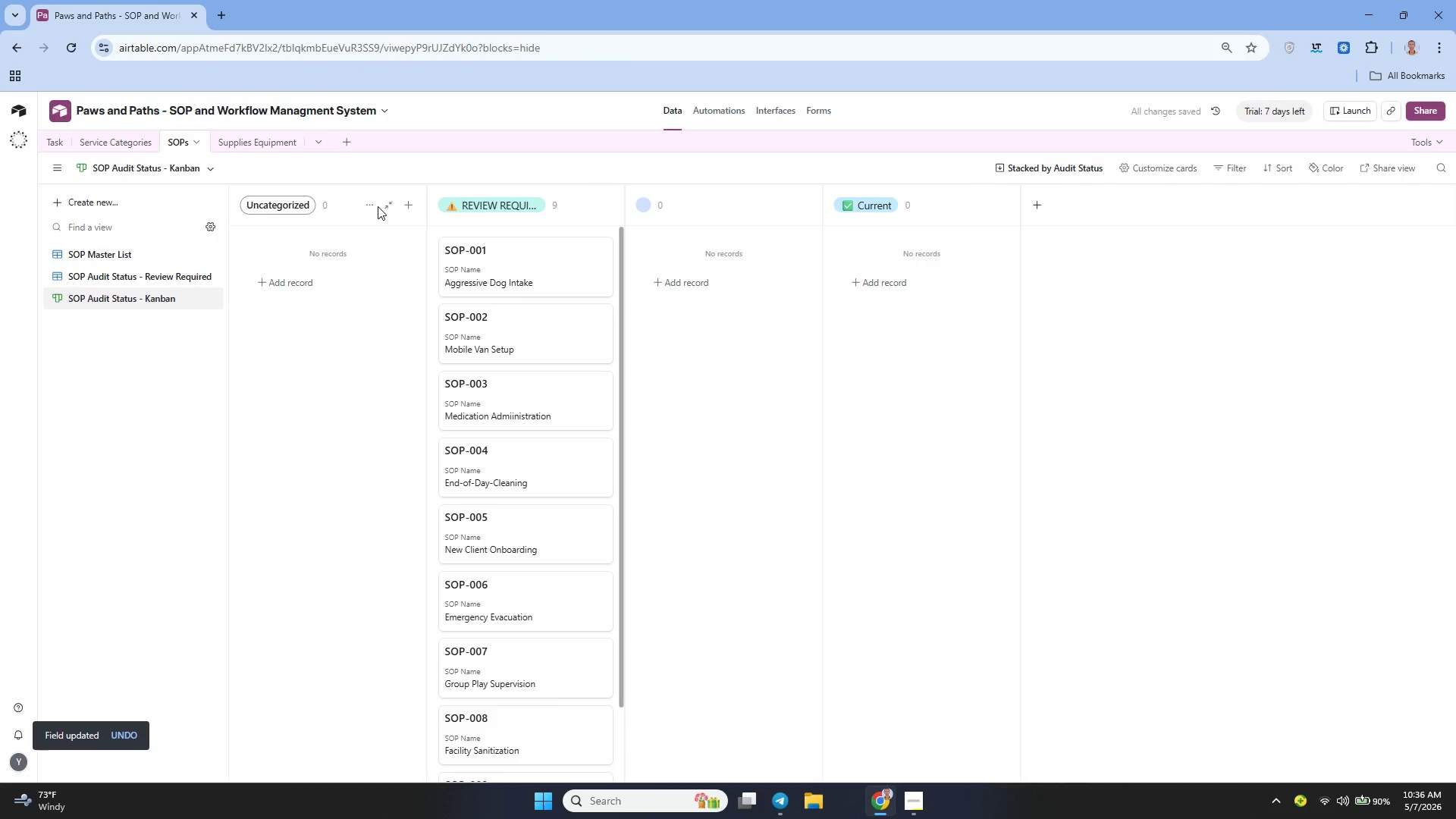 
wait(5.42)
 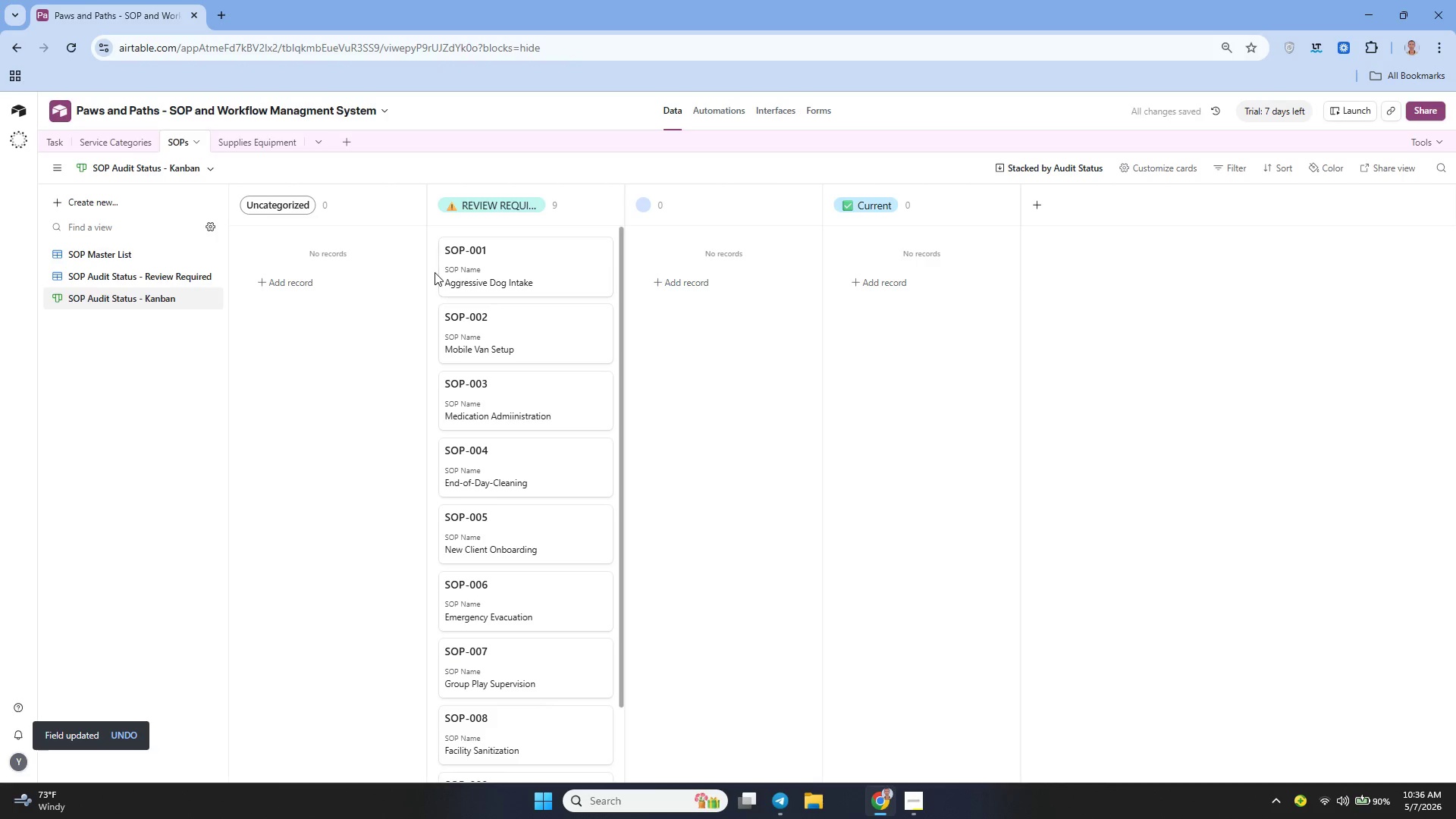 
left_click([387, 206])
 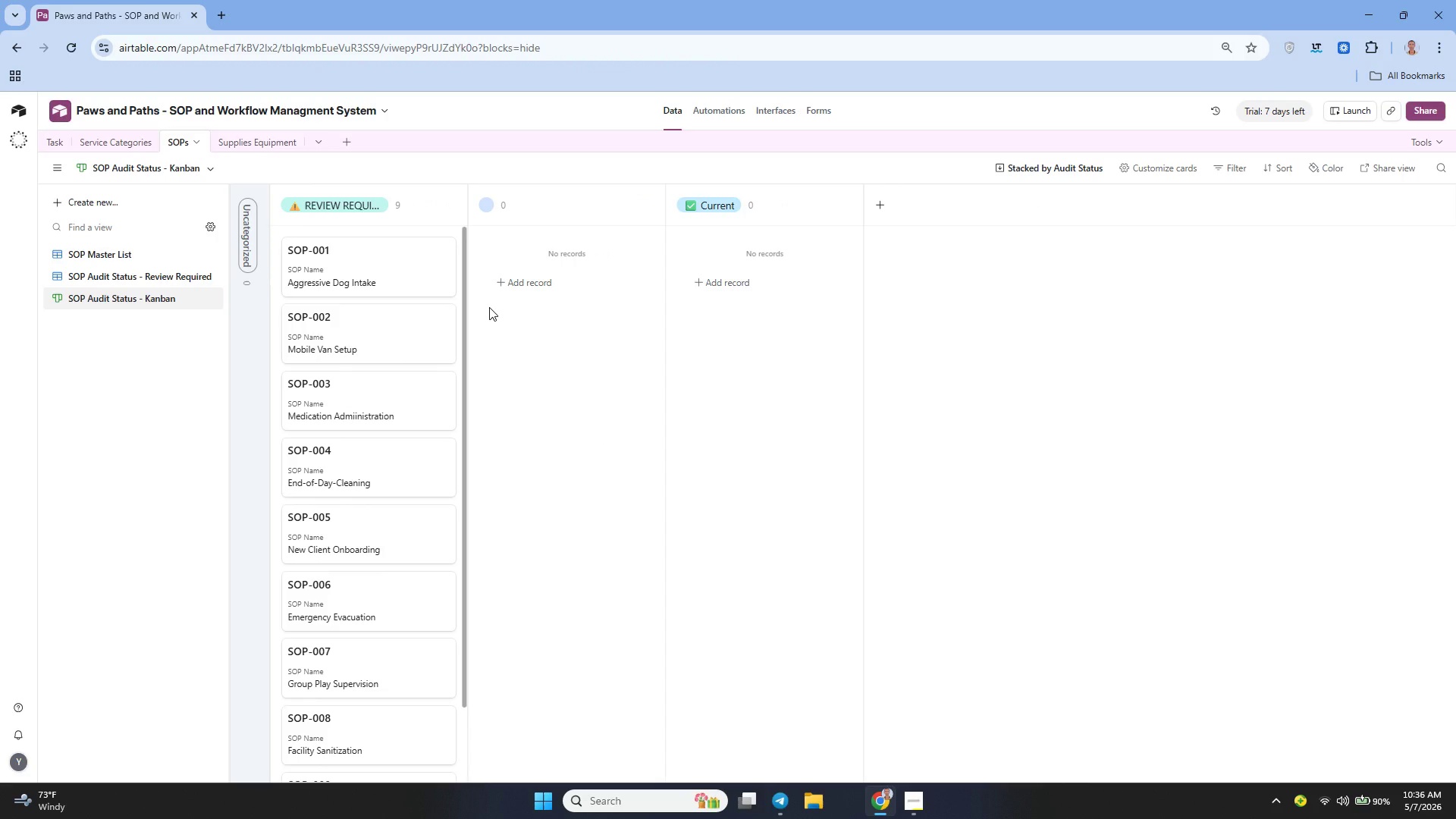 
wait(7.44)
 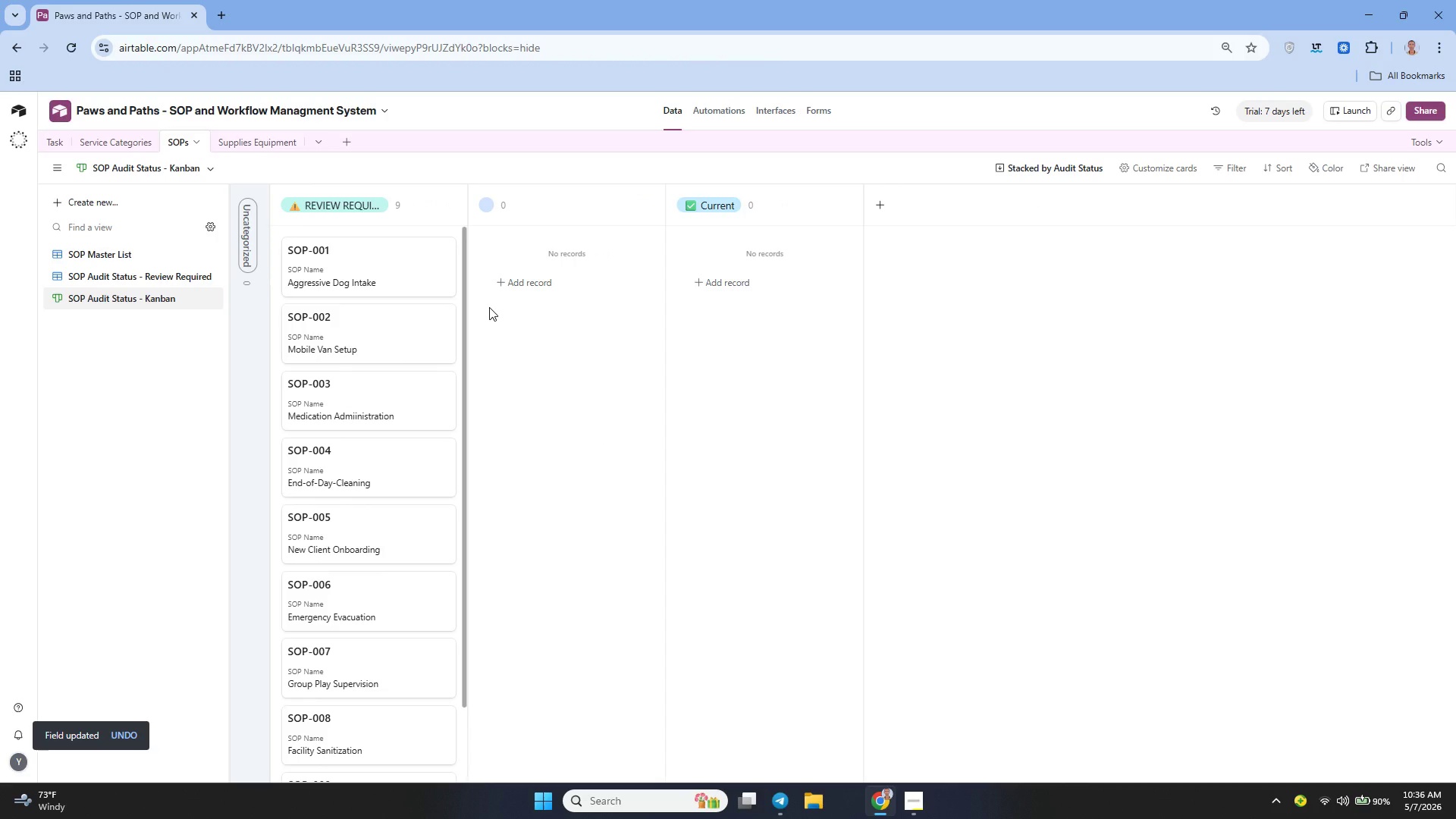 
left_click([1147, 171])
 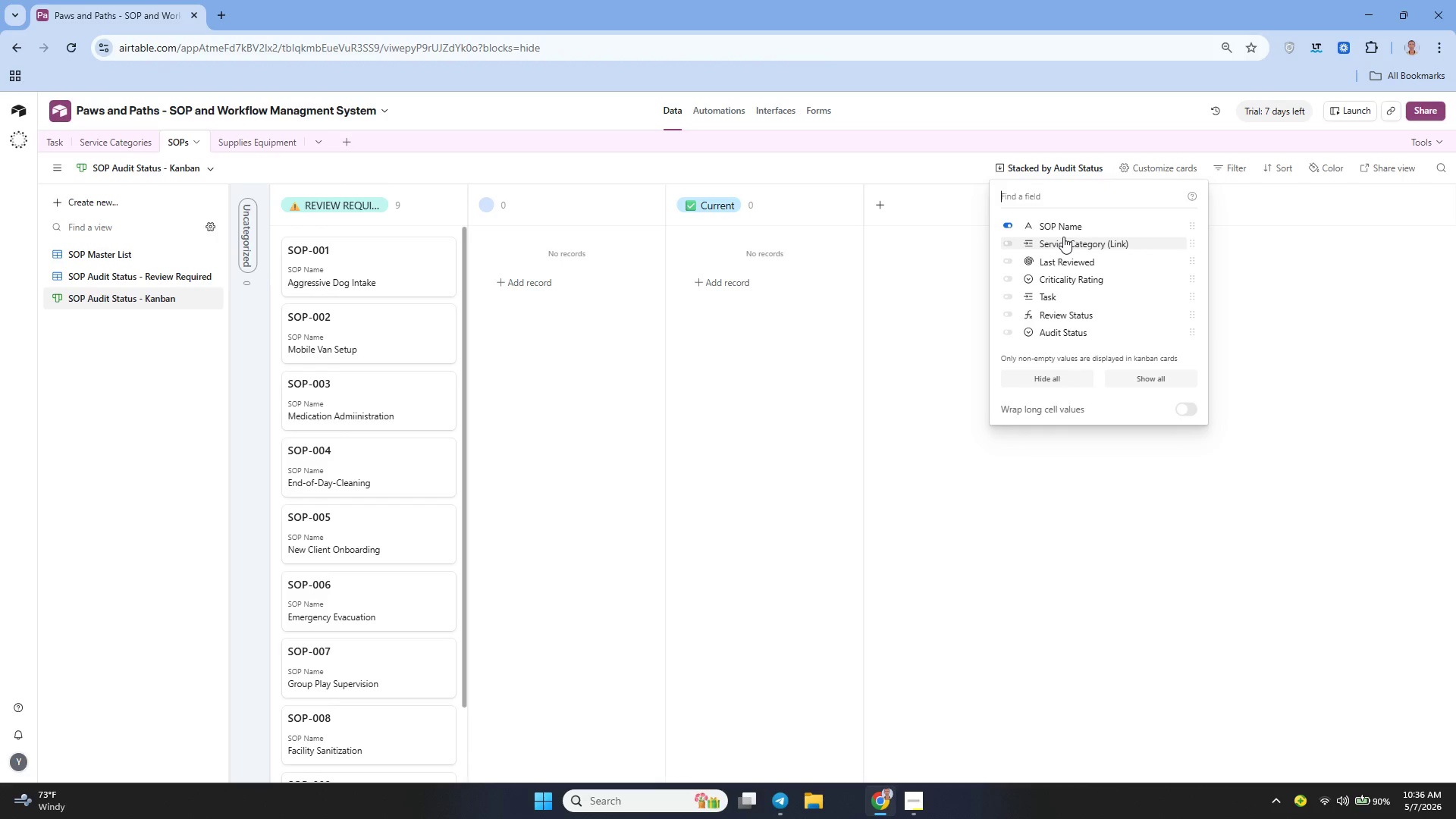 
wait(7.59)
 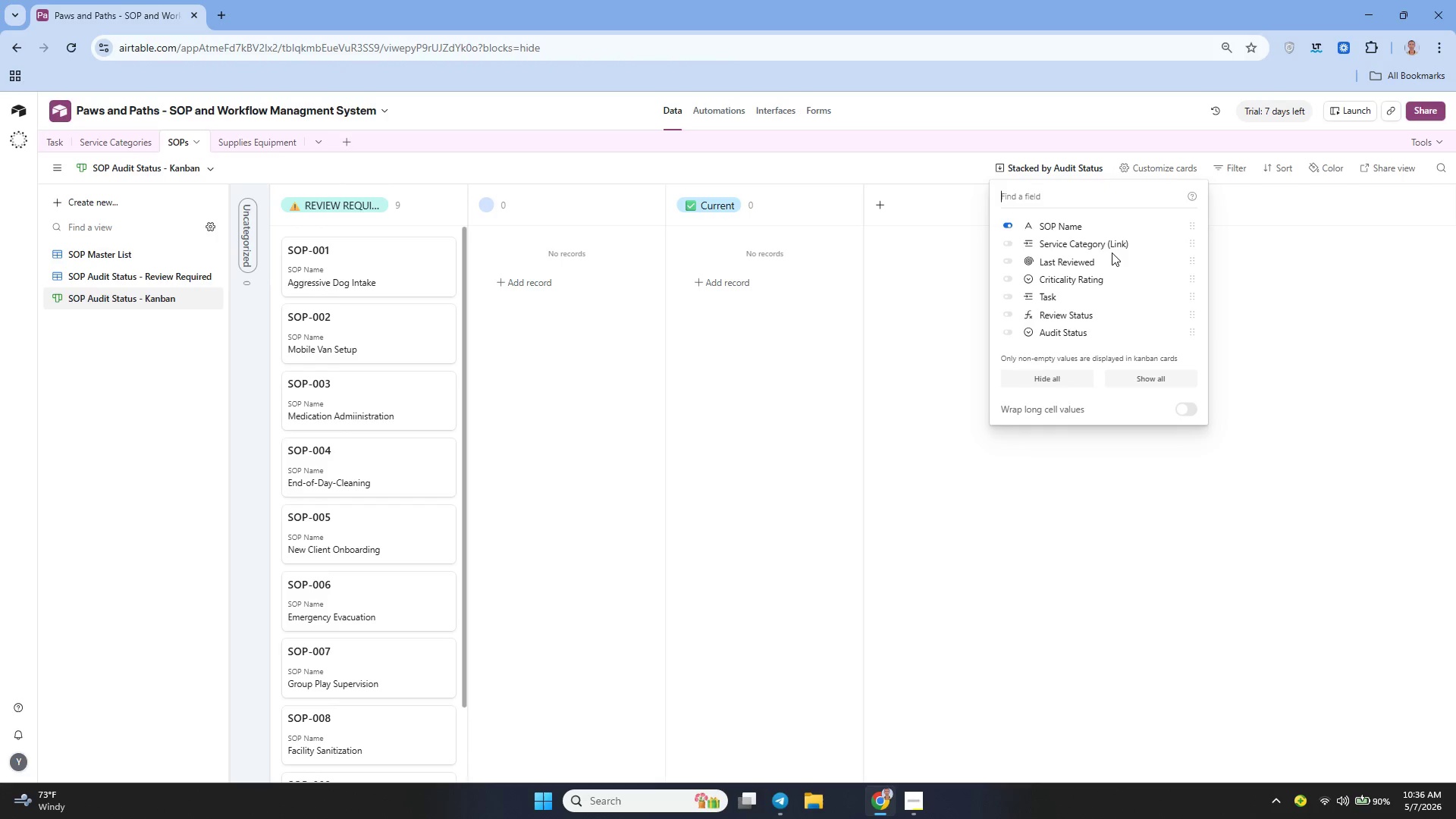 
left_click([1072, 236])
 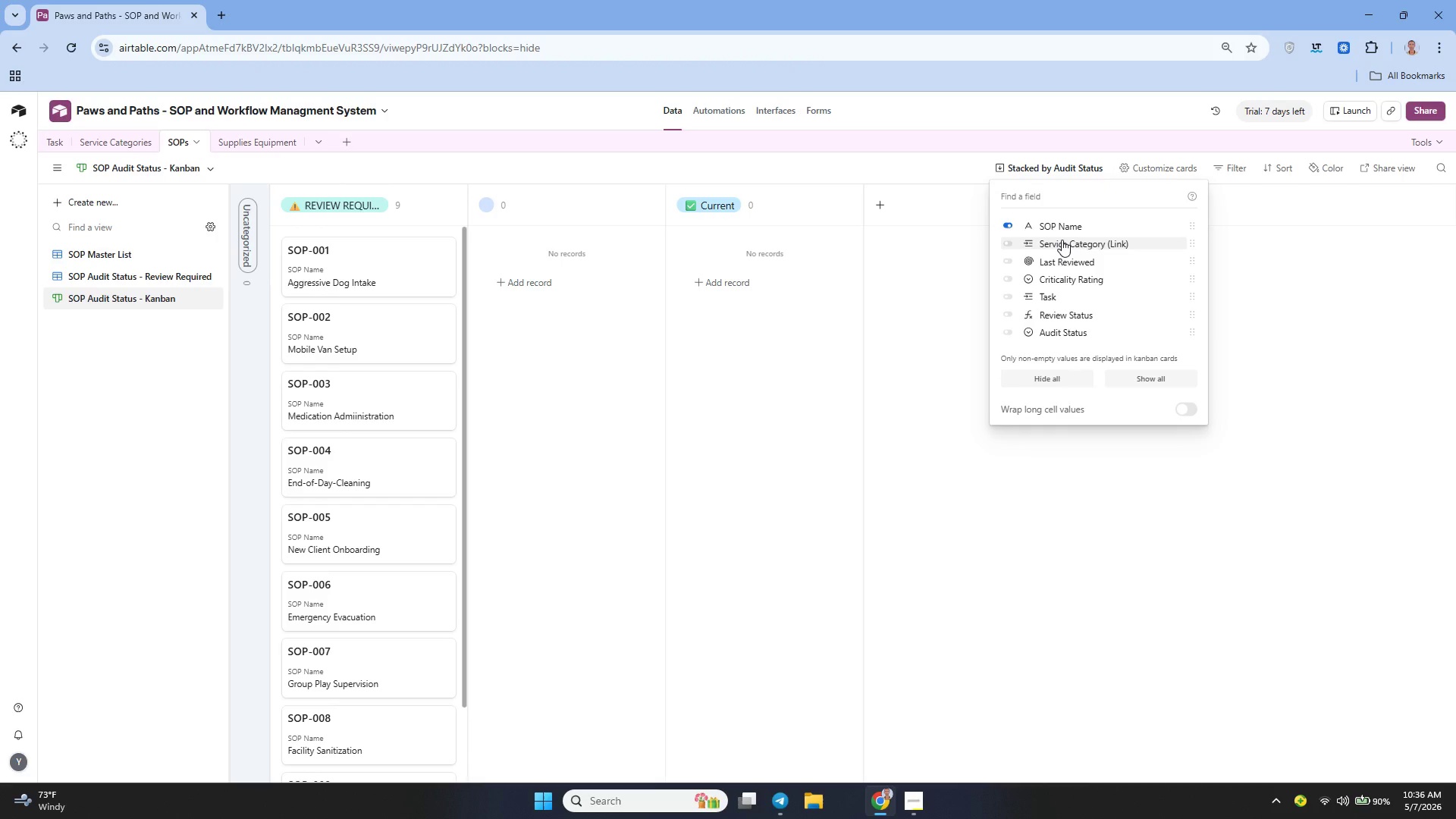 
left_click([1062, 240])
 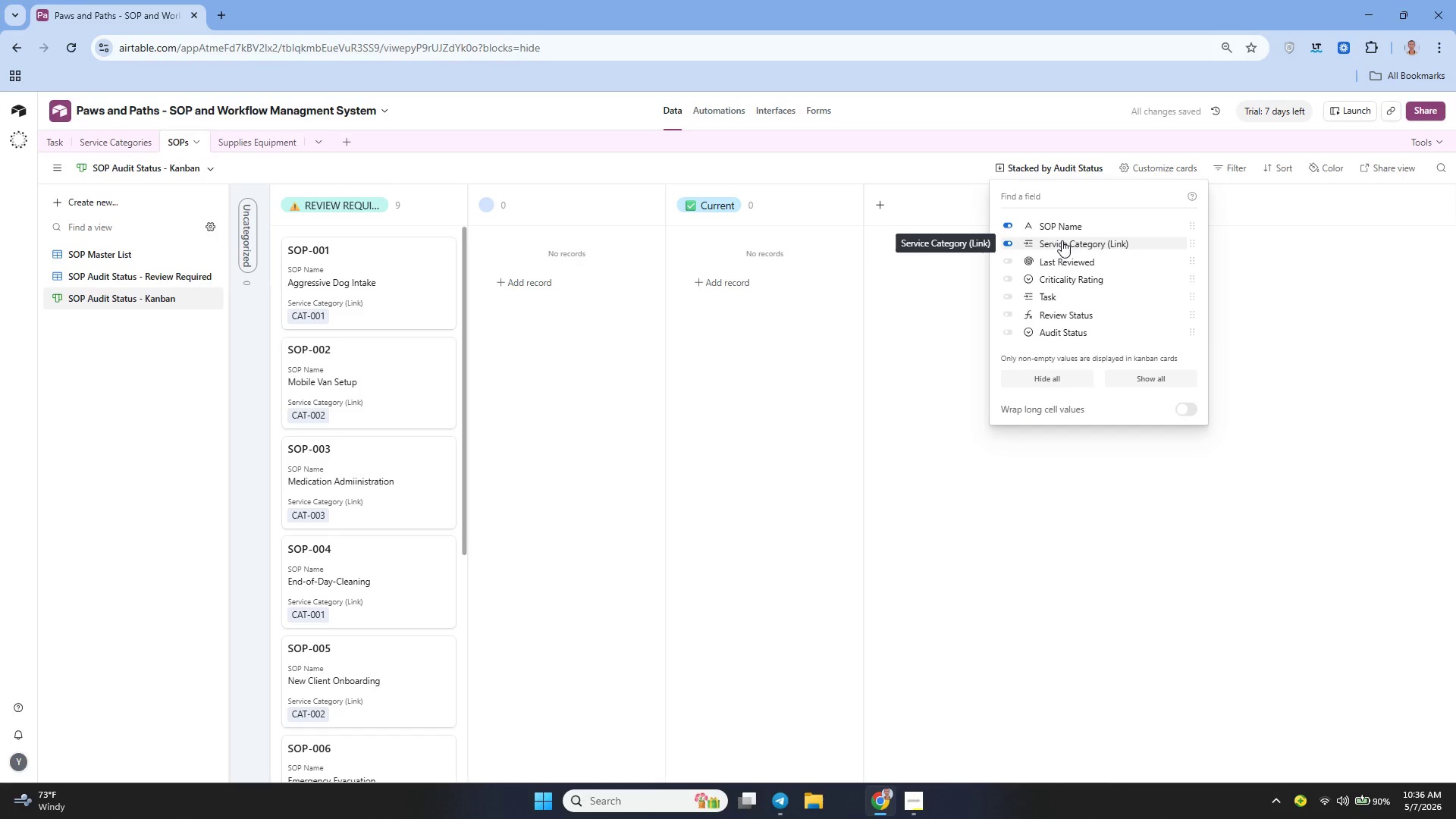 
left_click([1088, 281])
 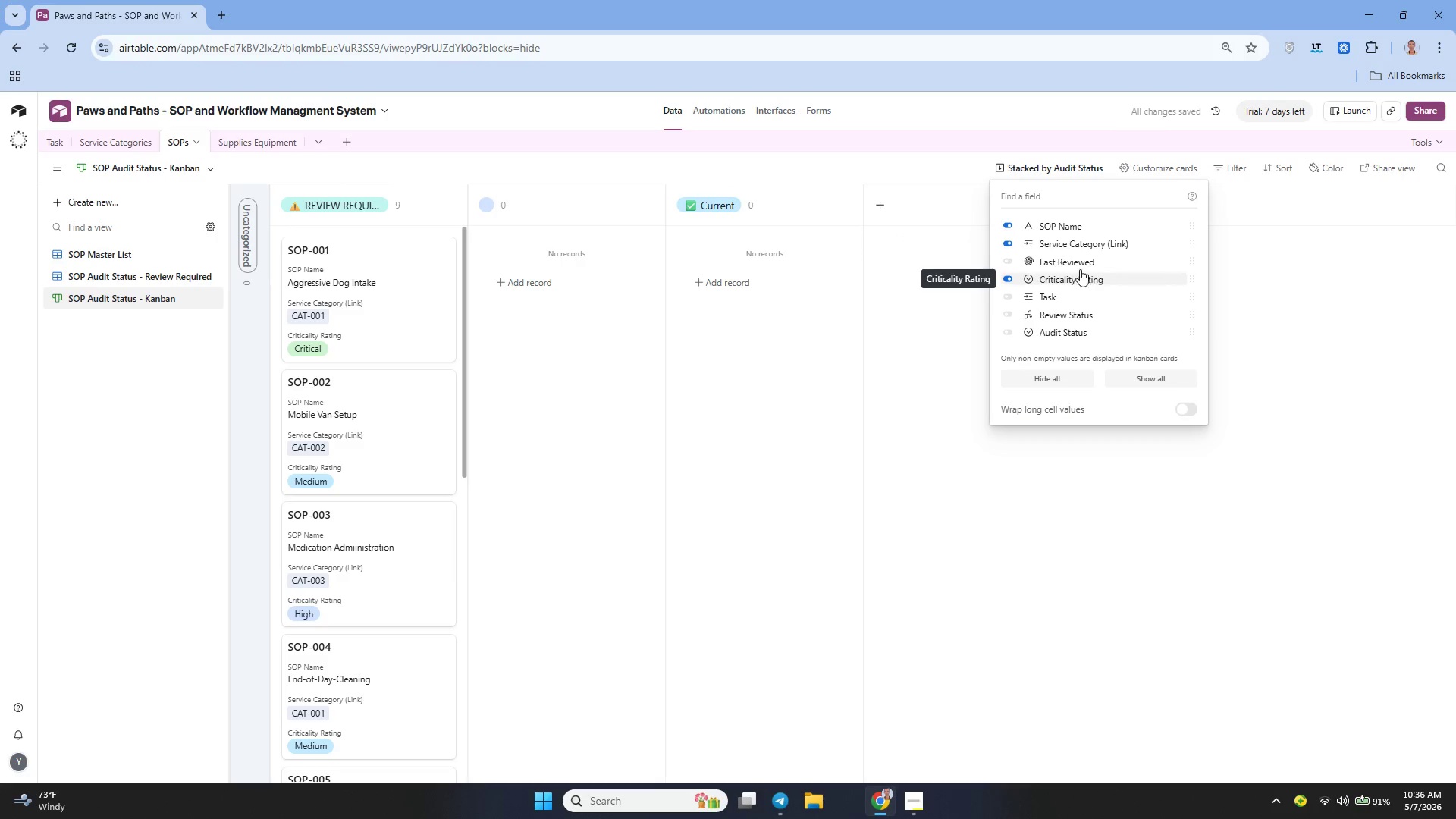 
left_click([1075, 265])
 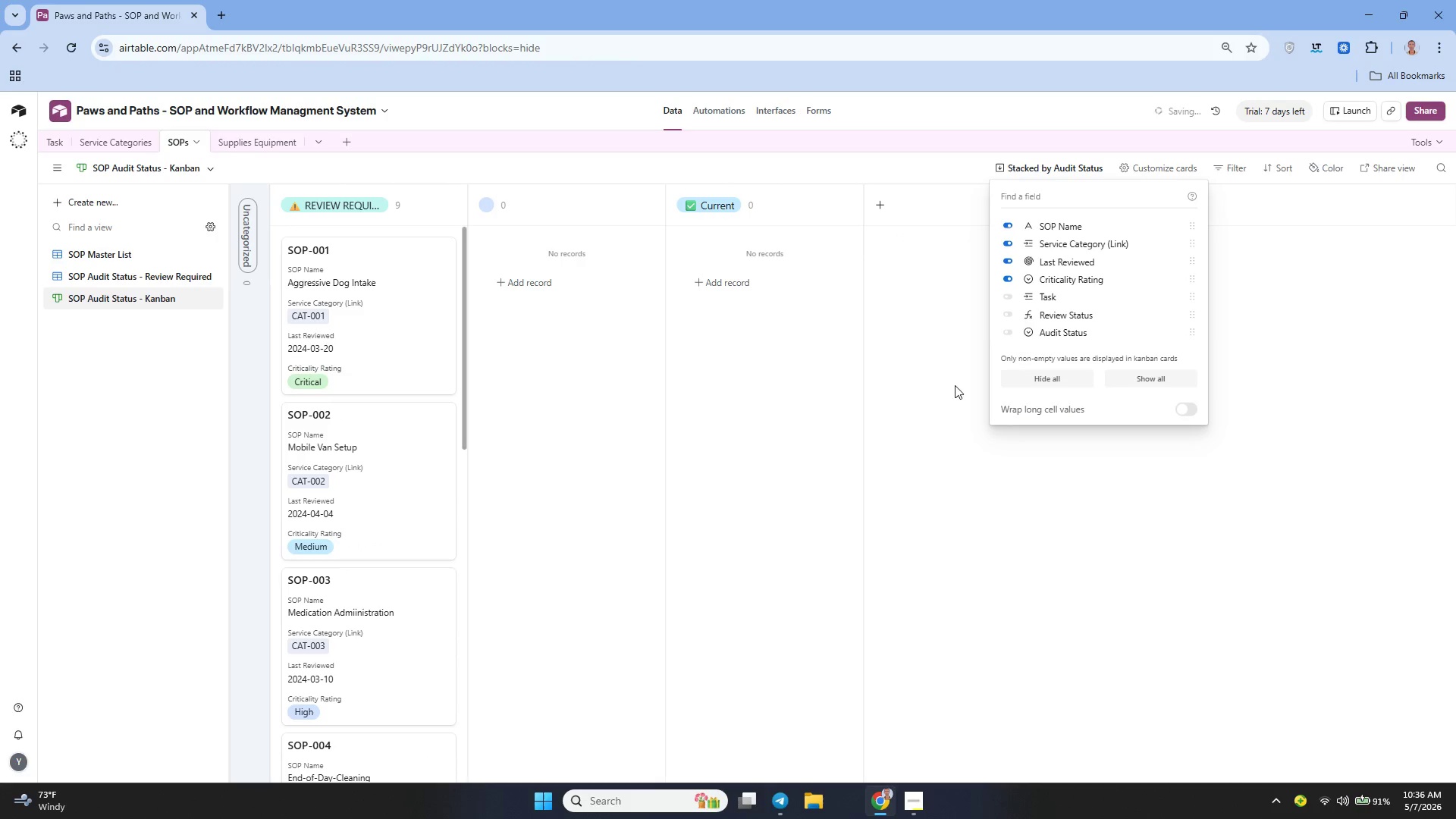 
left_click([933, 372])
 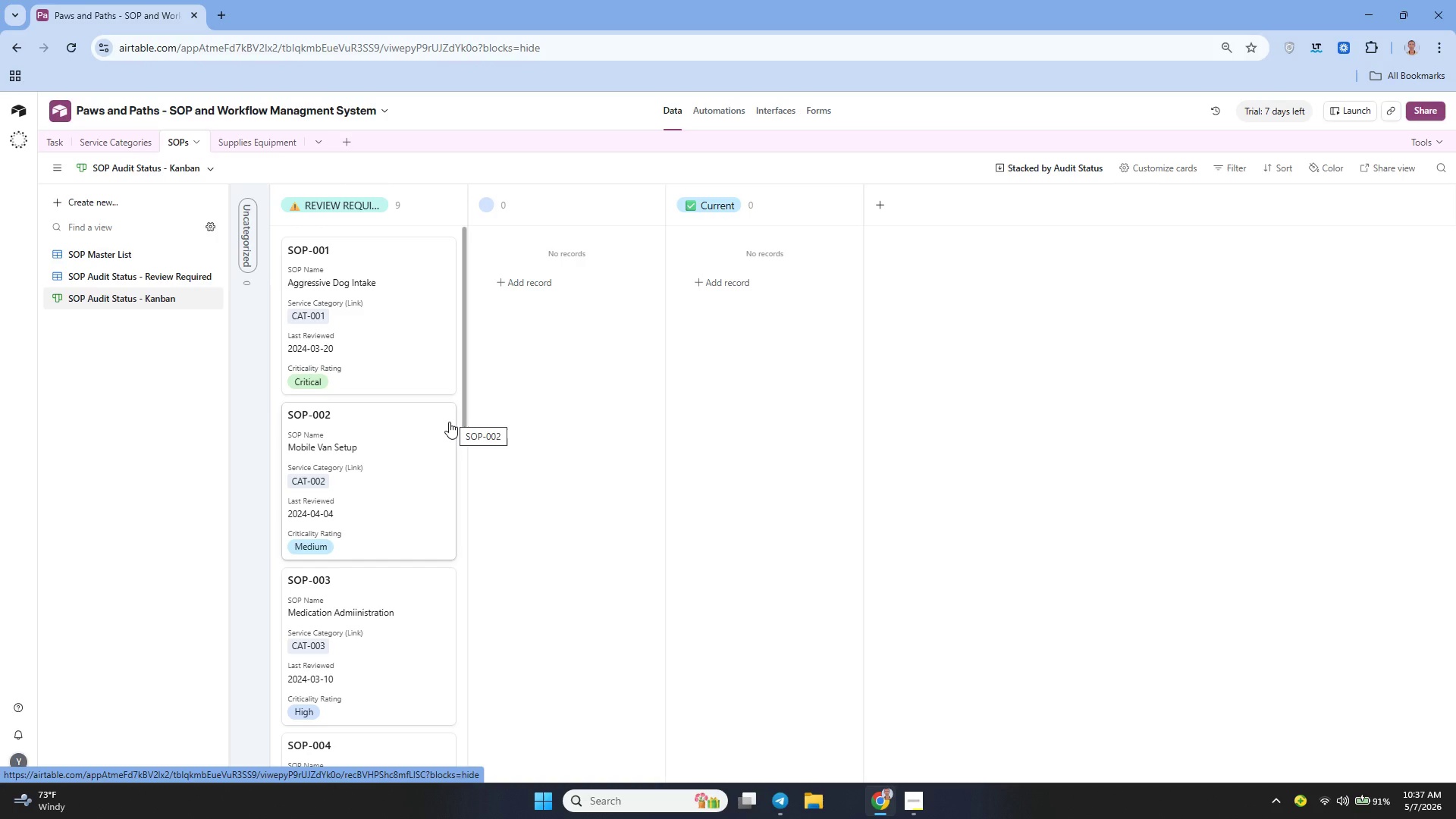 
wait(34.3)
 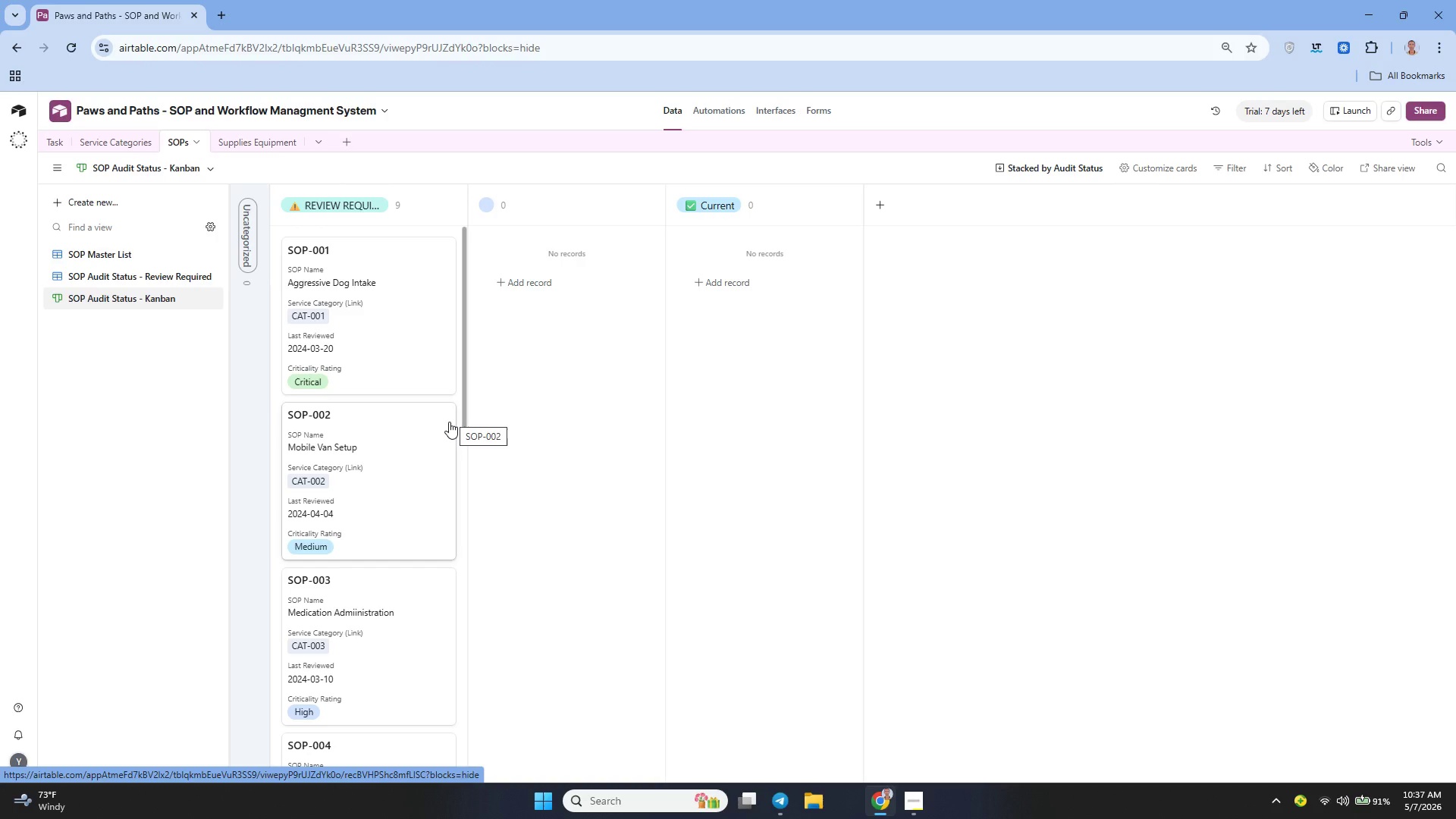 
left_click([127, 268])
 